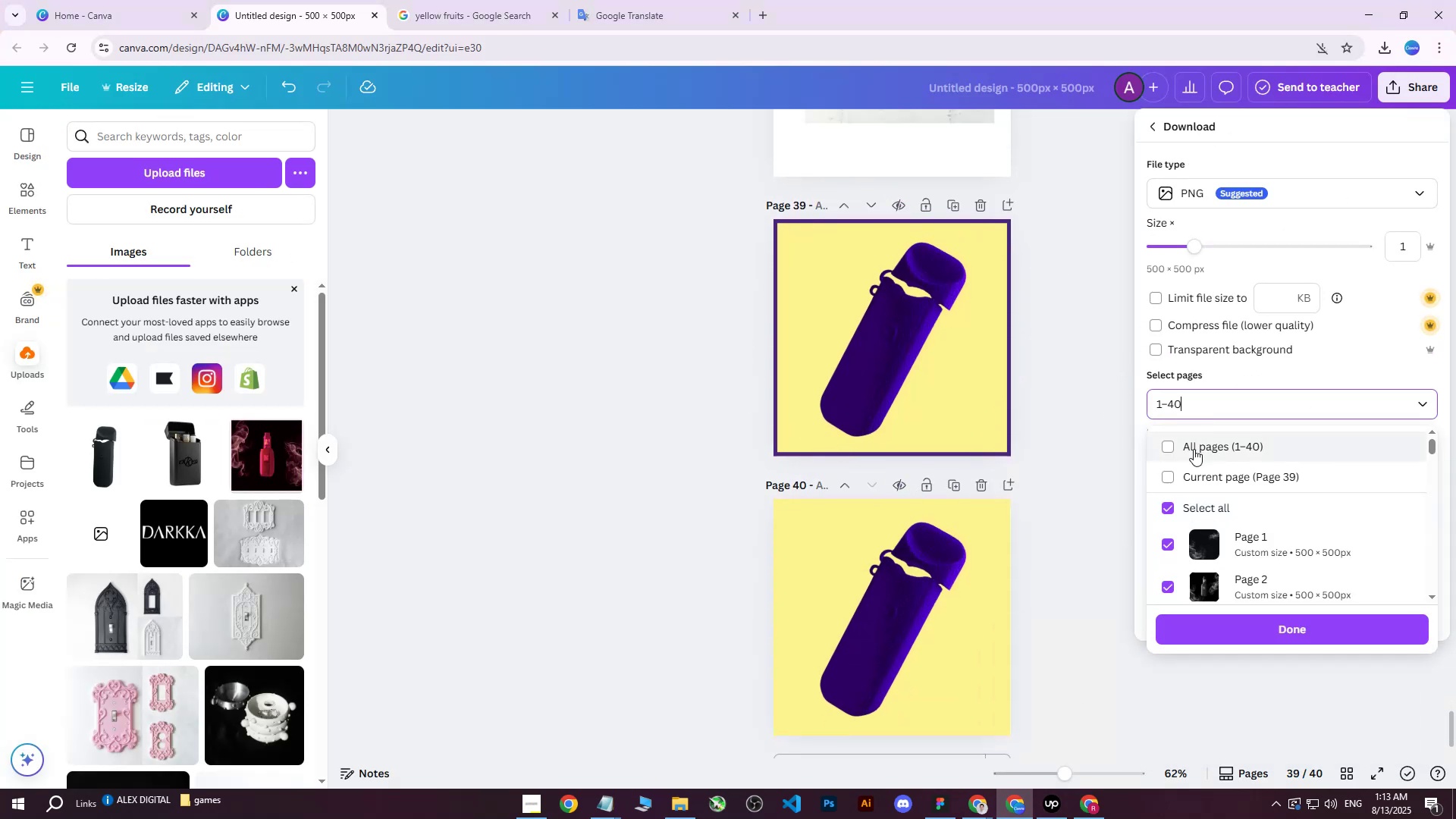 
triple_click([1194, 449])
 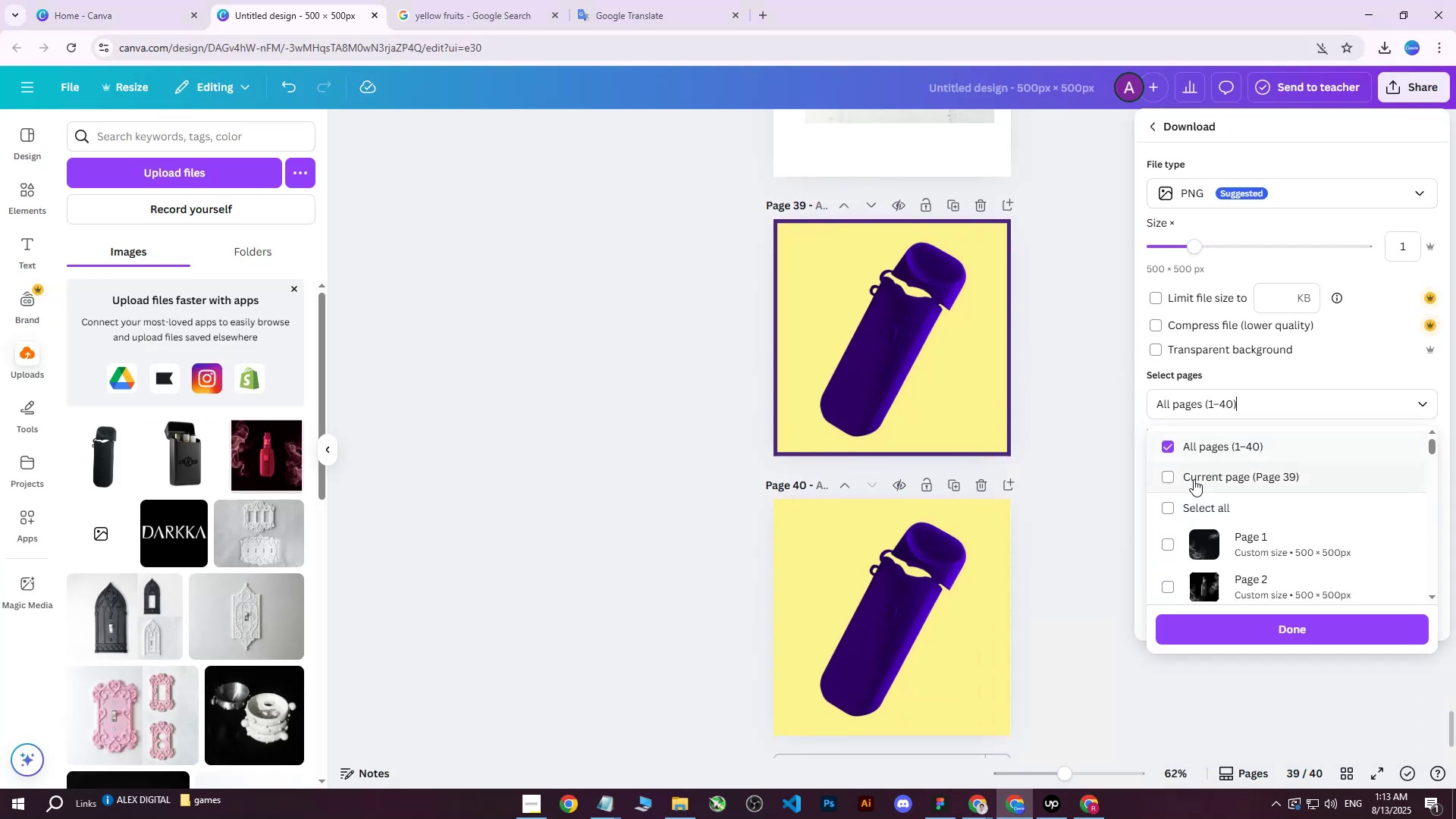 
triple_click([1194, 479])
 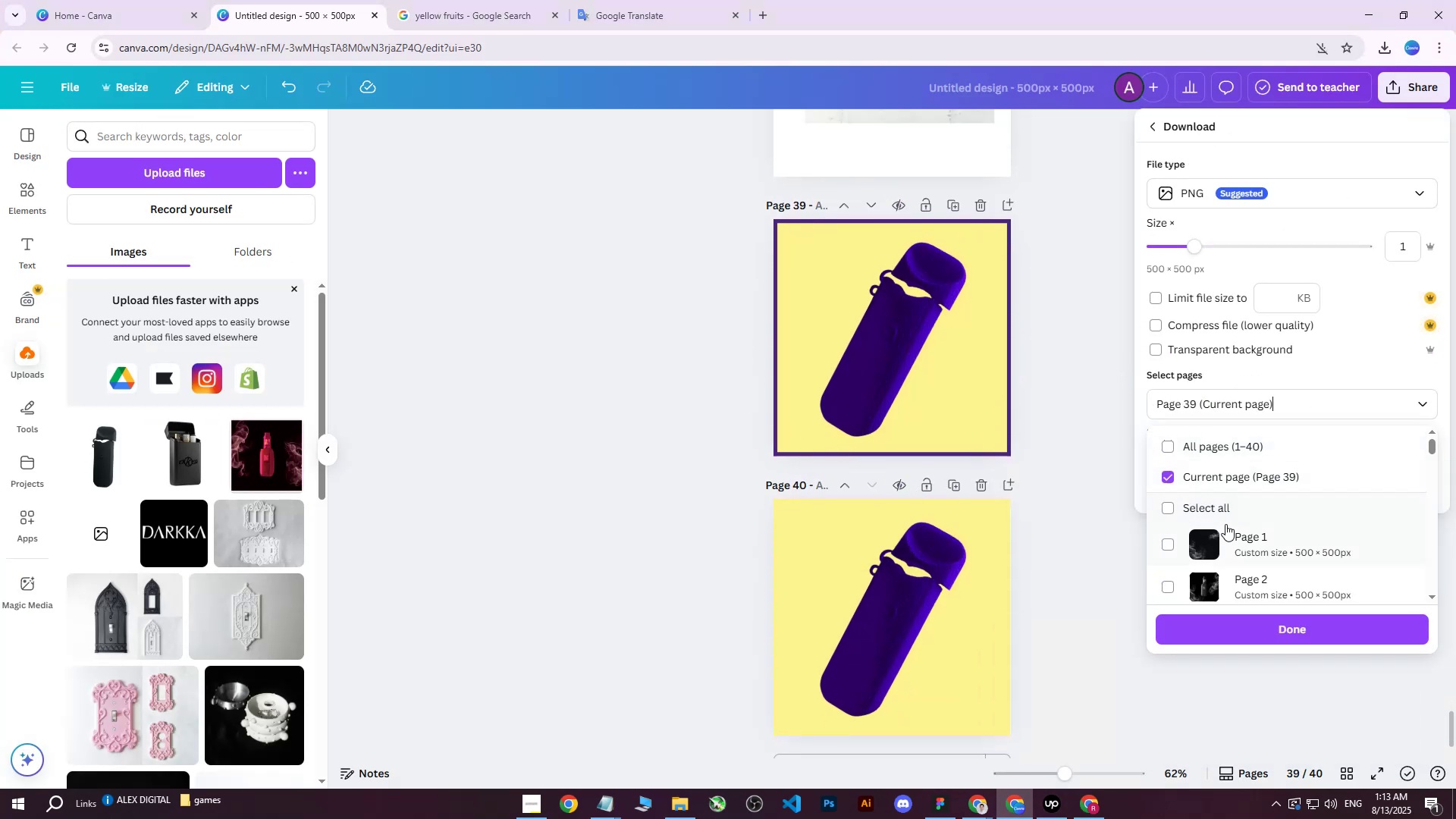 
scroll: coordinate [1252, 560], scroll_direction: down, amount: 5.0
 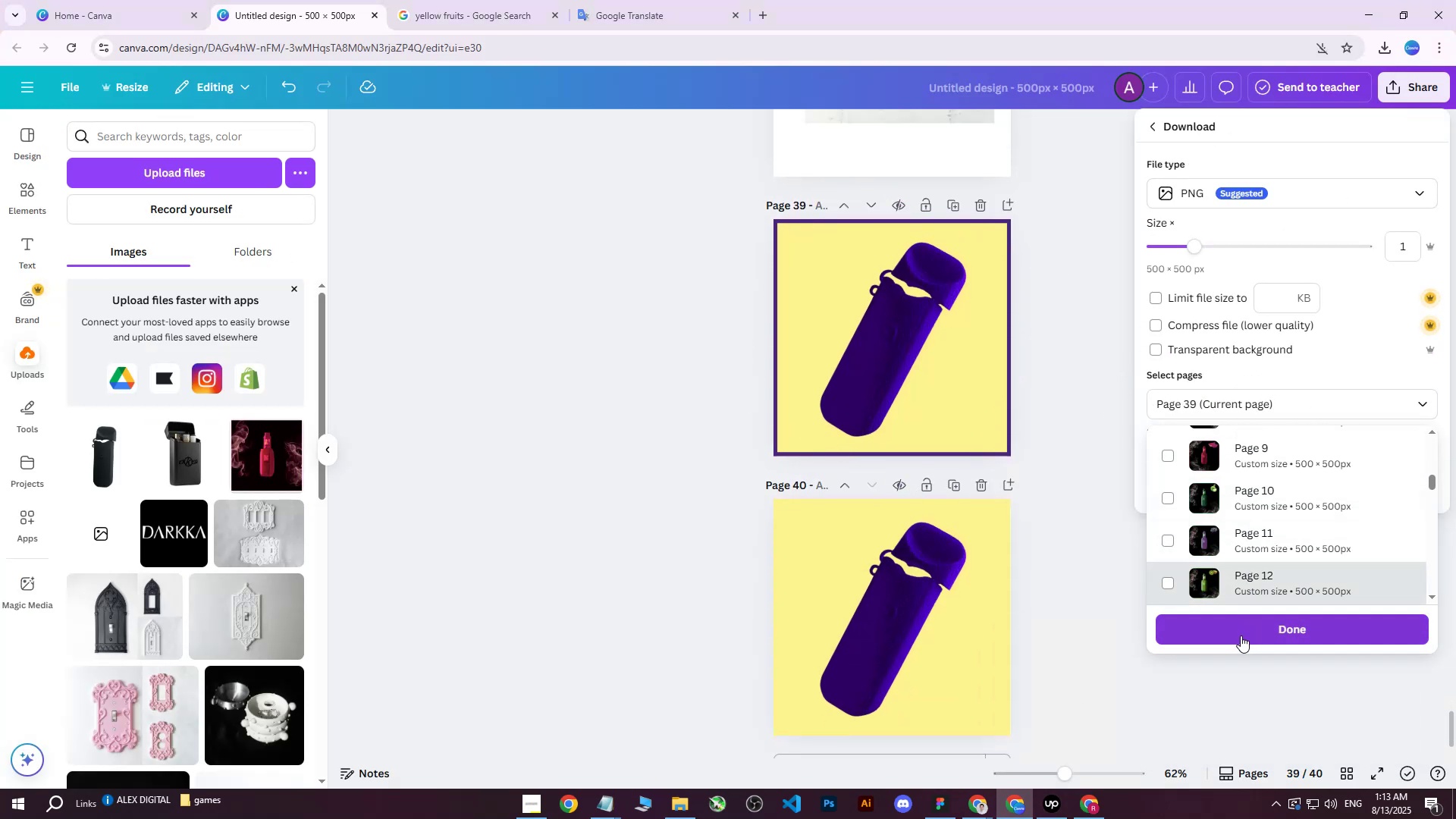 
left_click([1241, 636])
 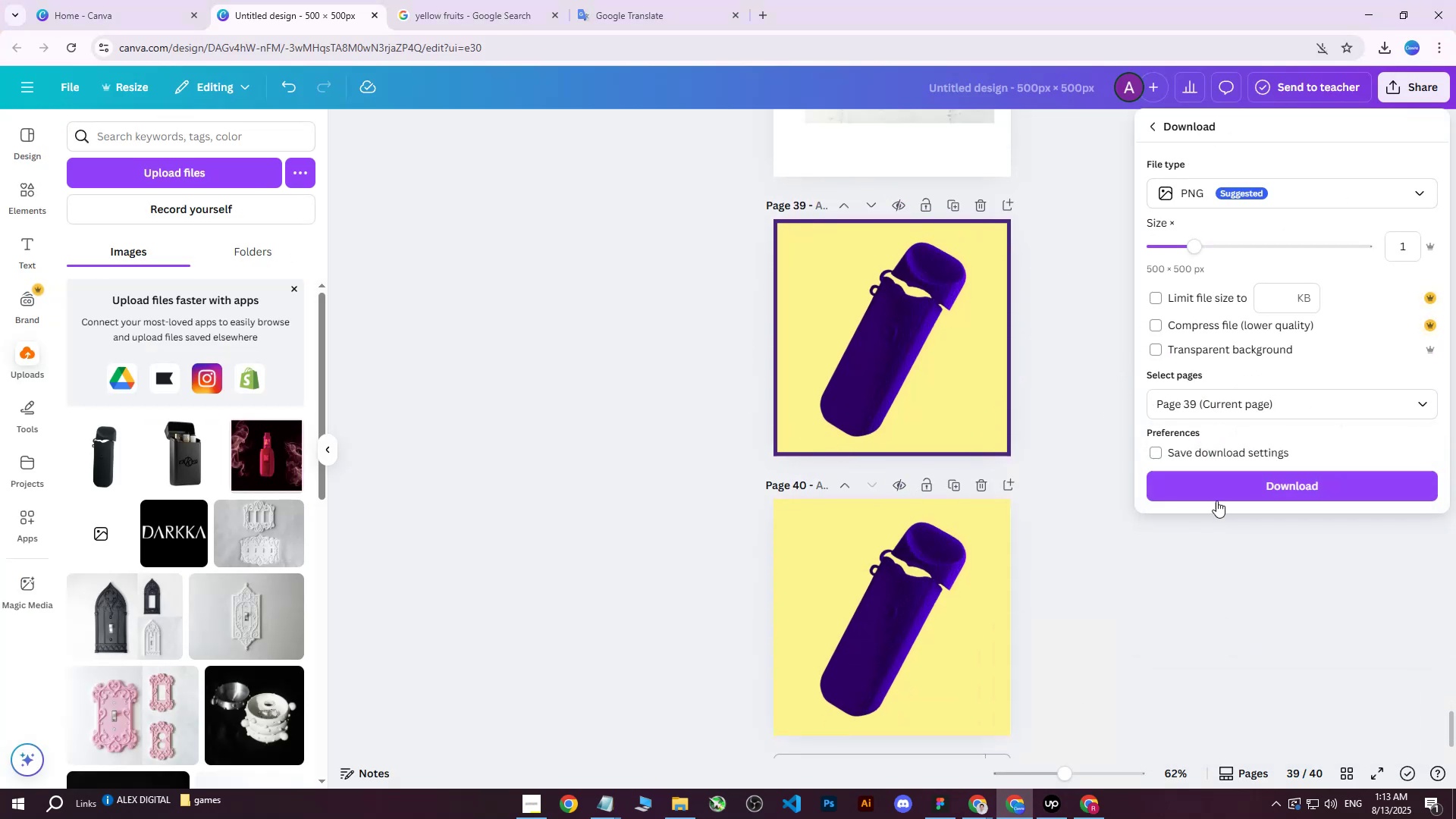 
left_click([1218, 490])
 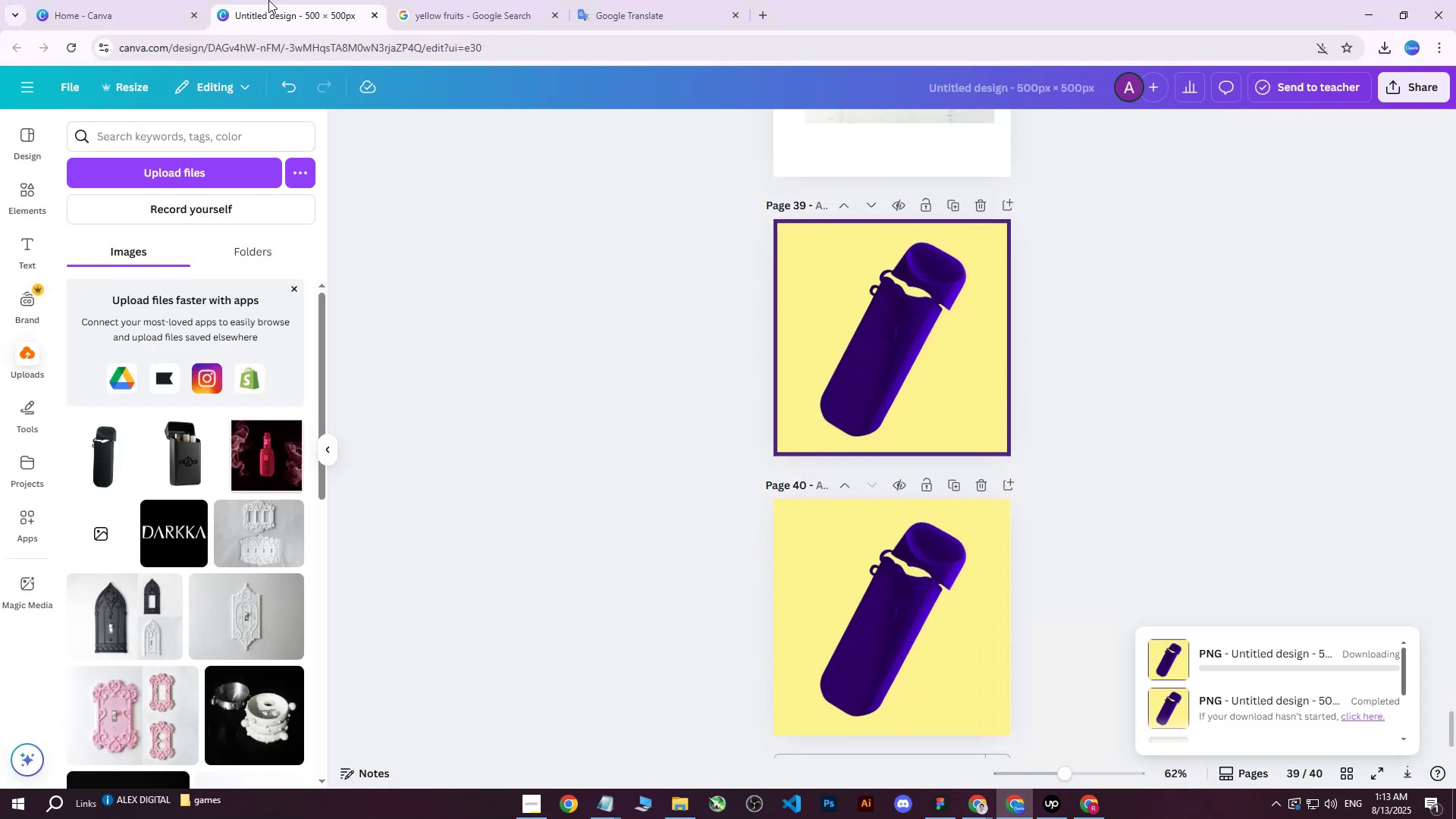 
left_click([143, 0])
 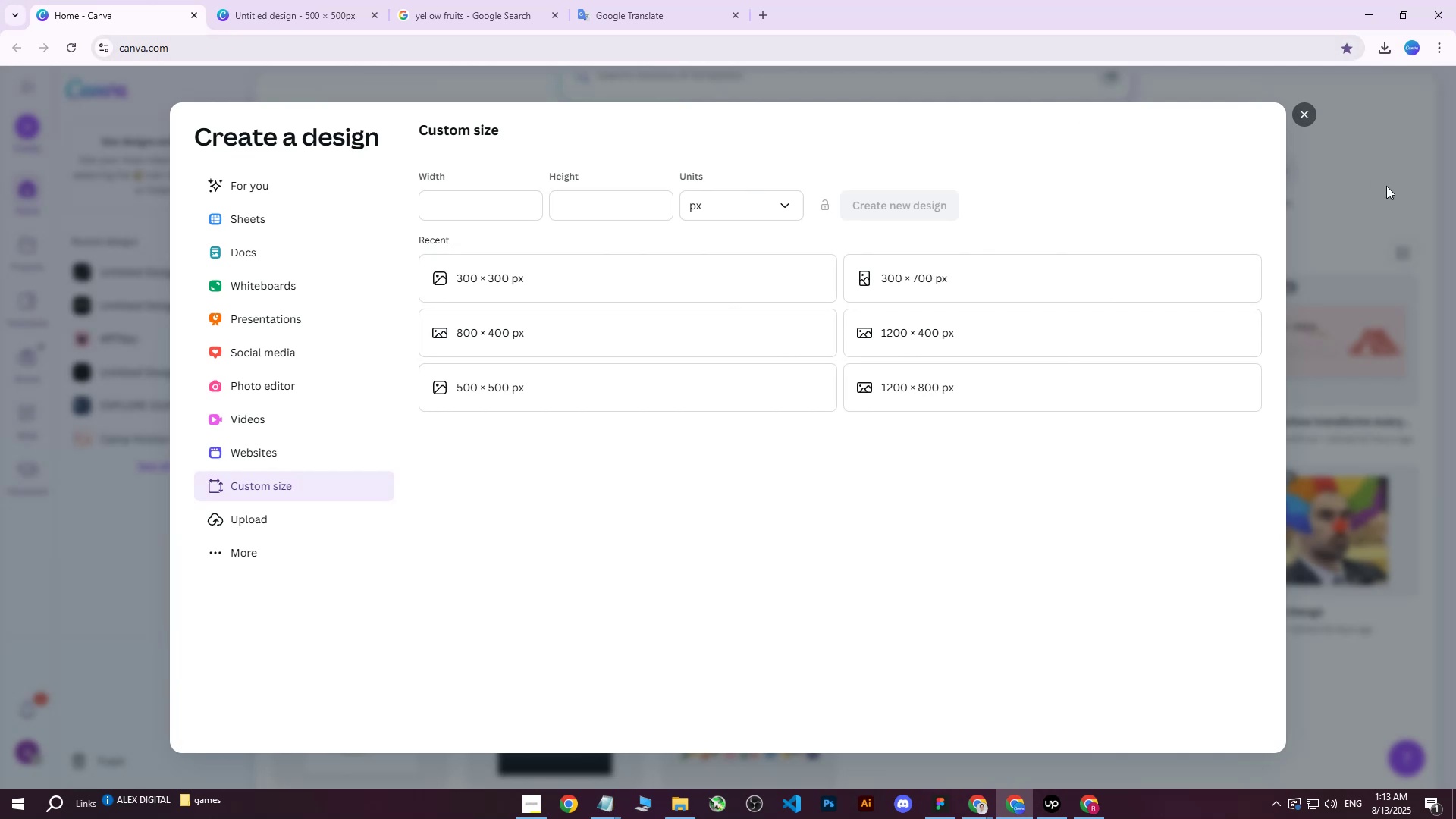 
left_click([1304, 109])
 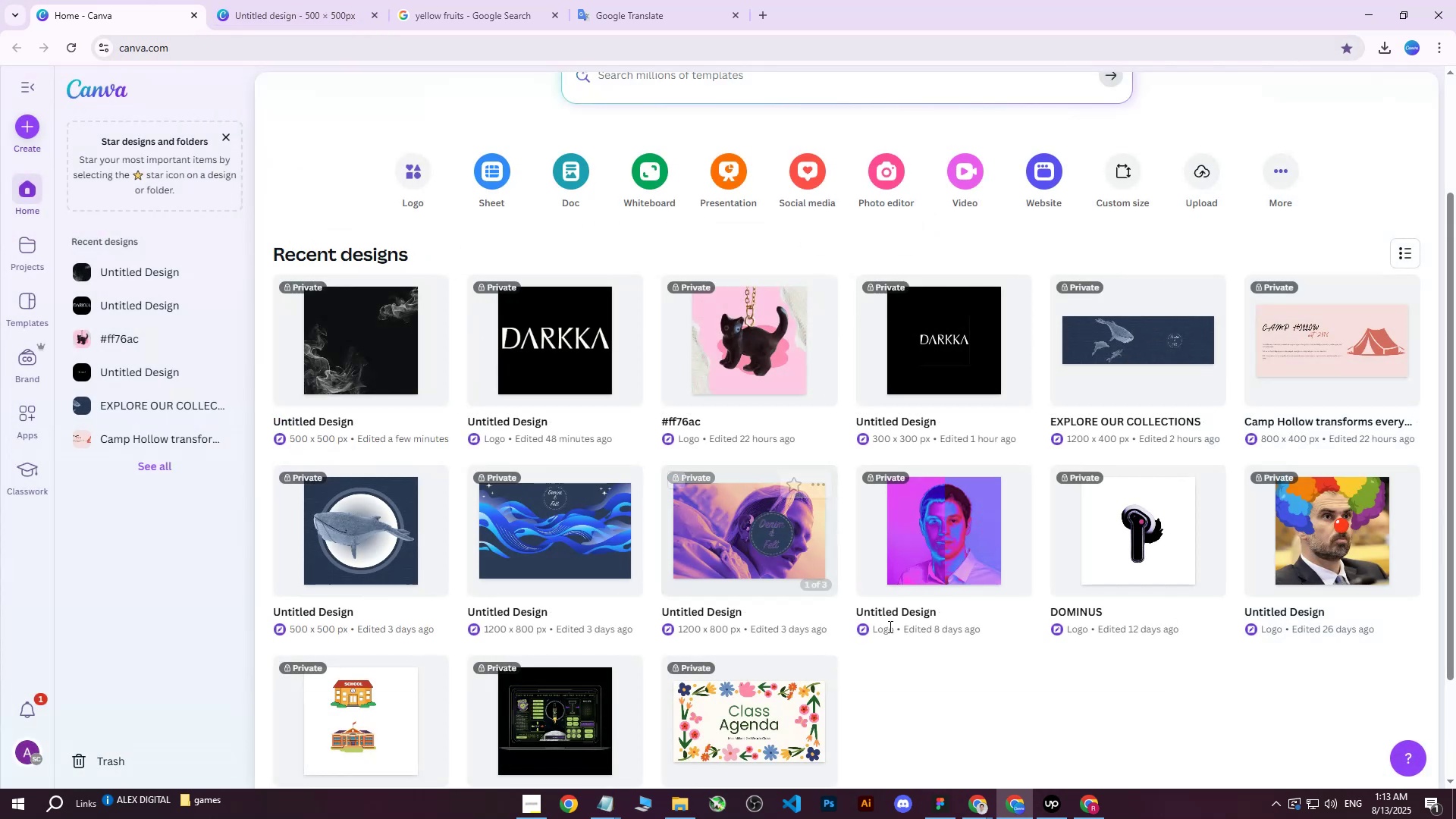 
left_click([1079, 795])
 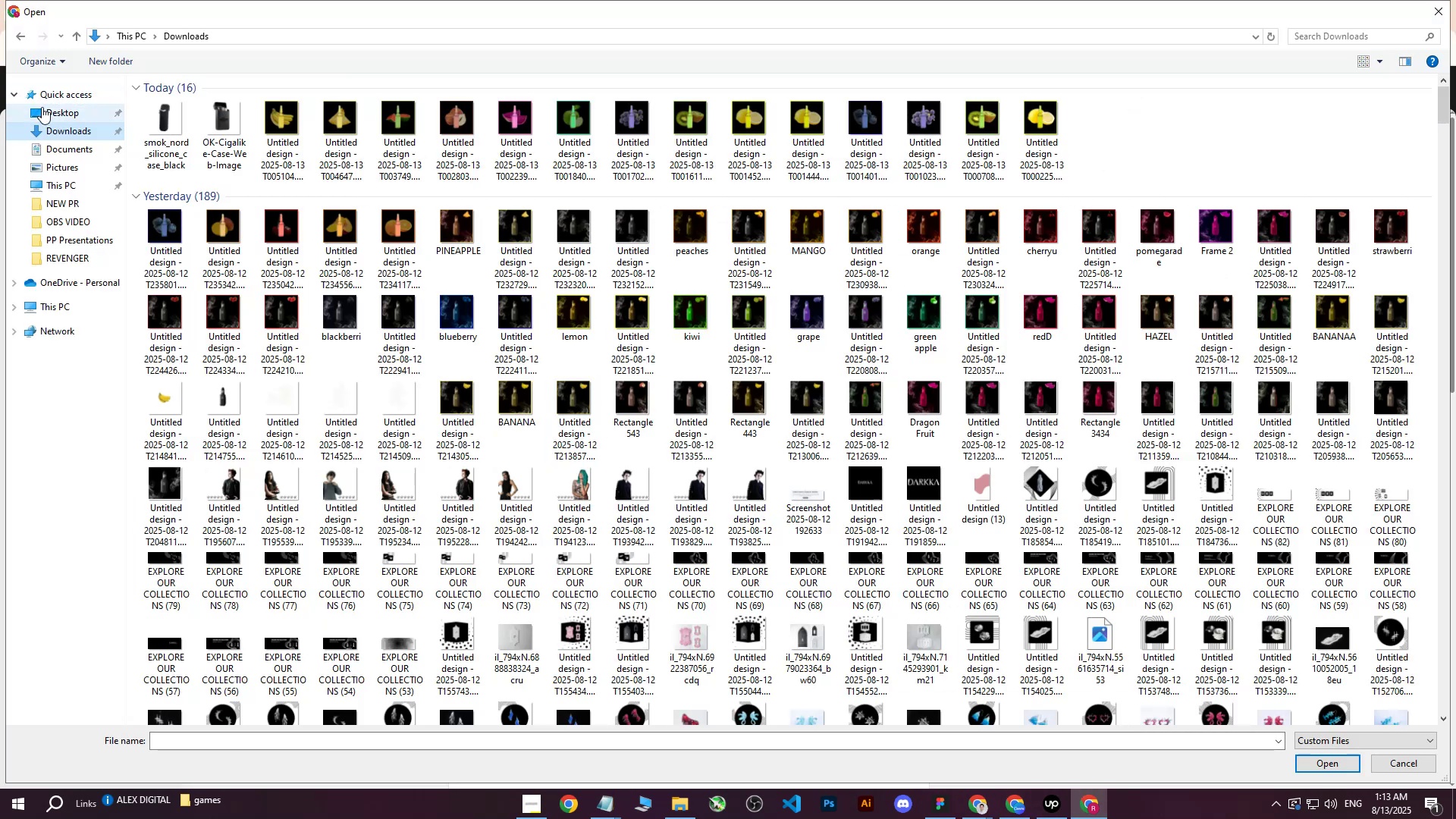 
double_click([65, 135])
 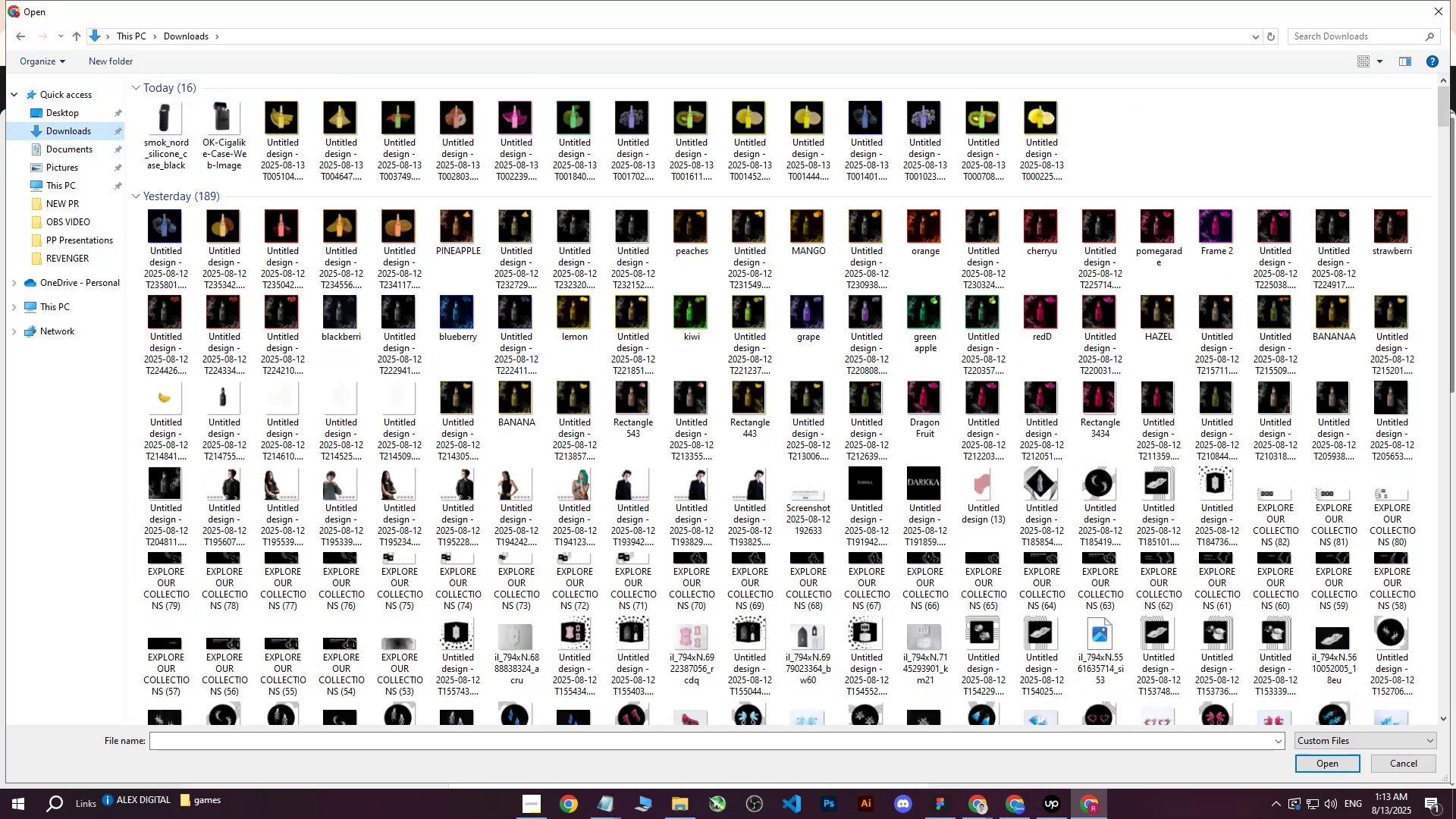 
left_click([1017, 801])
 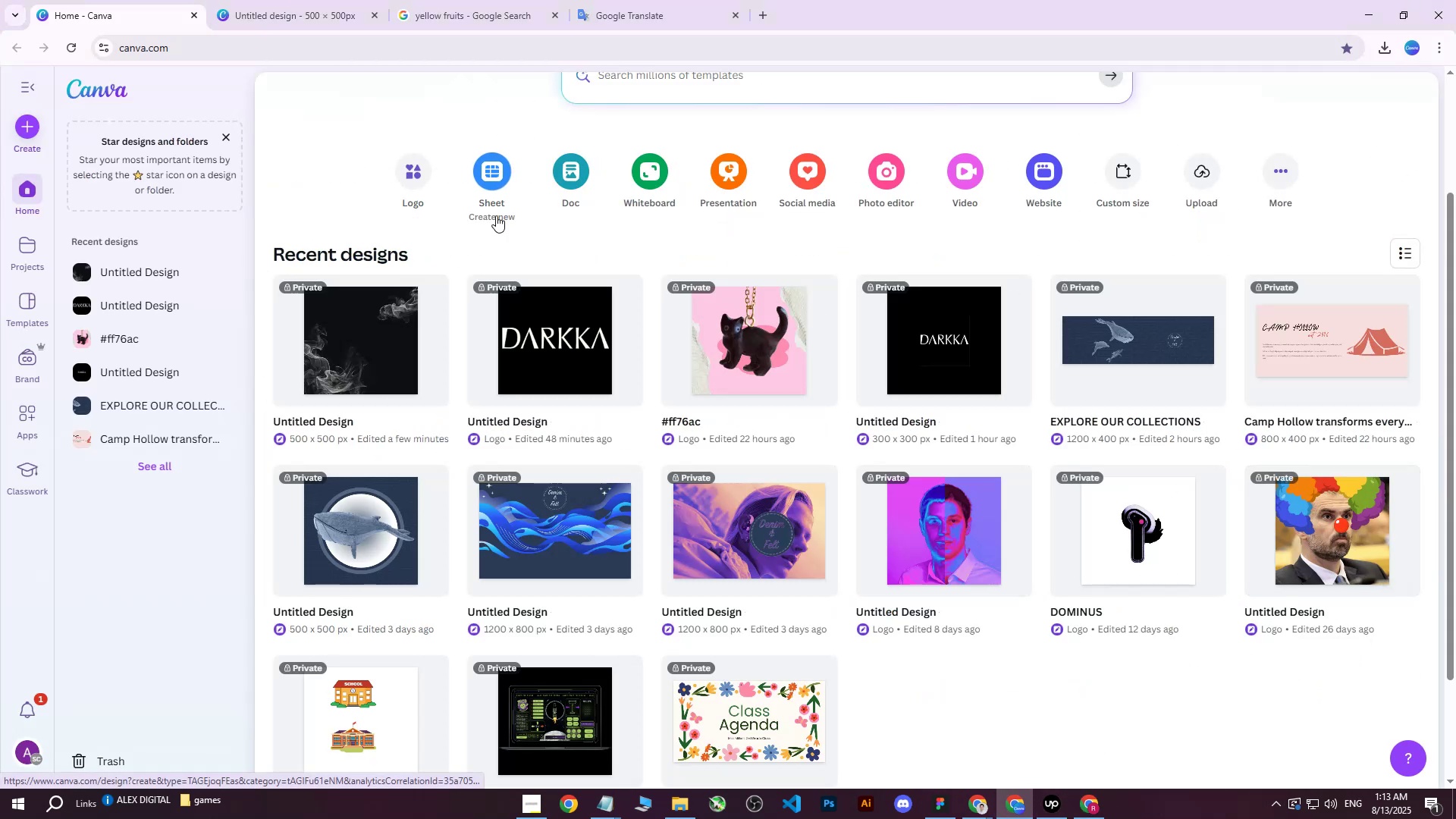 
left_click([282, 0])
 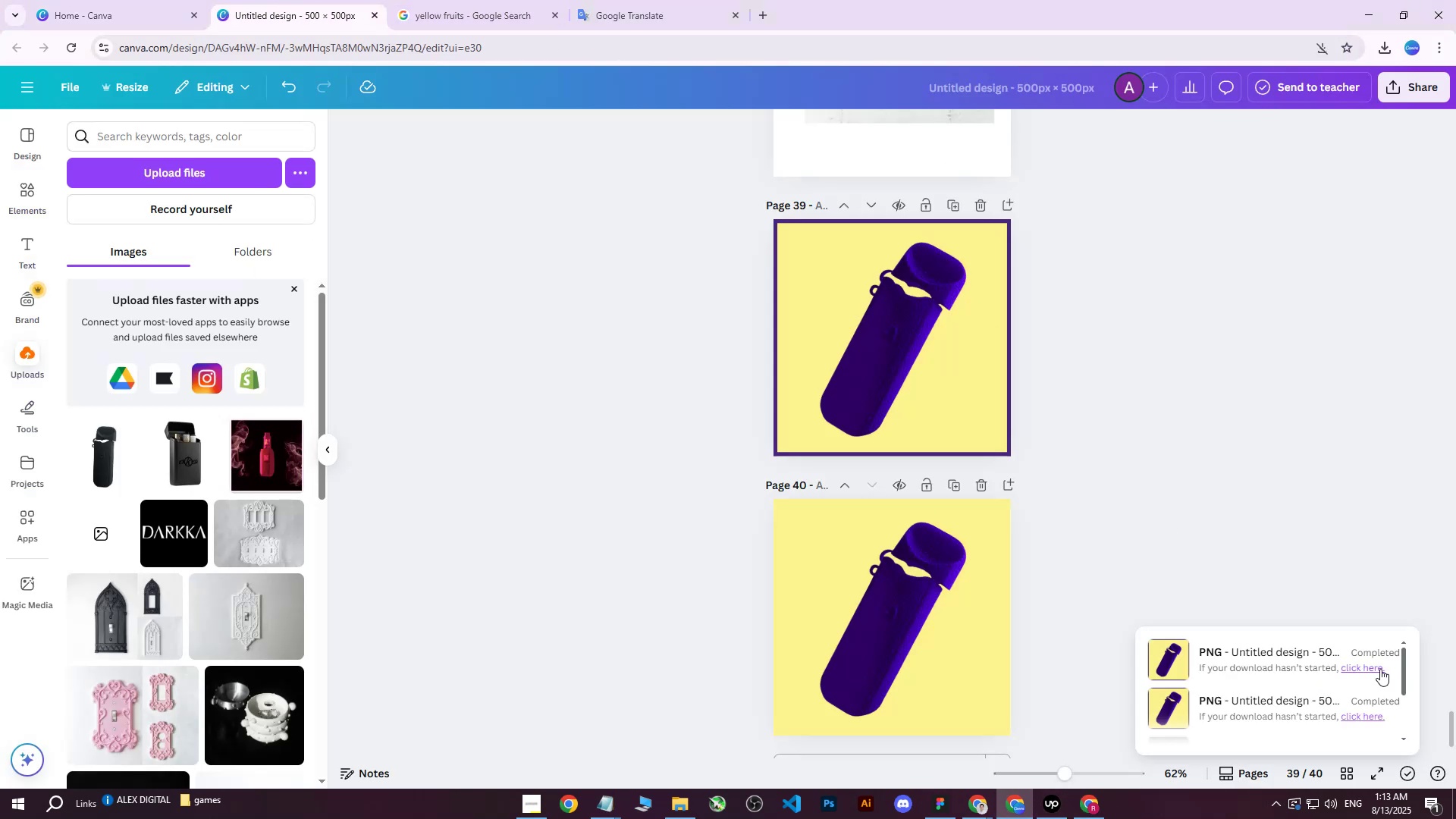 
left_click([1373, 669])
 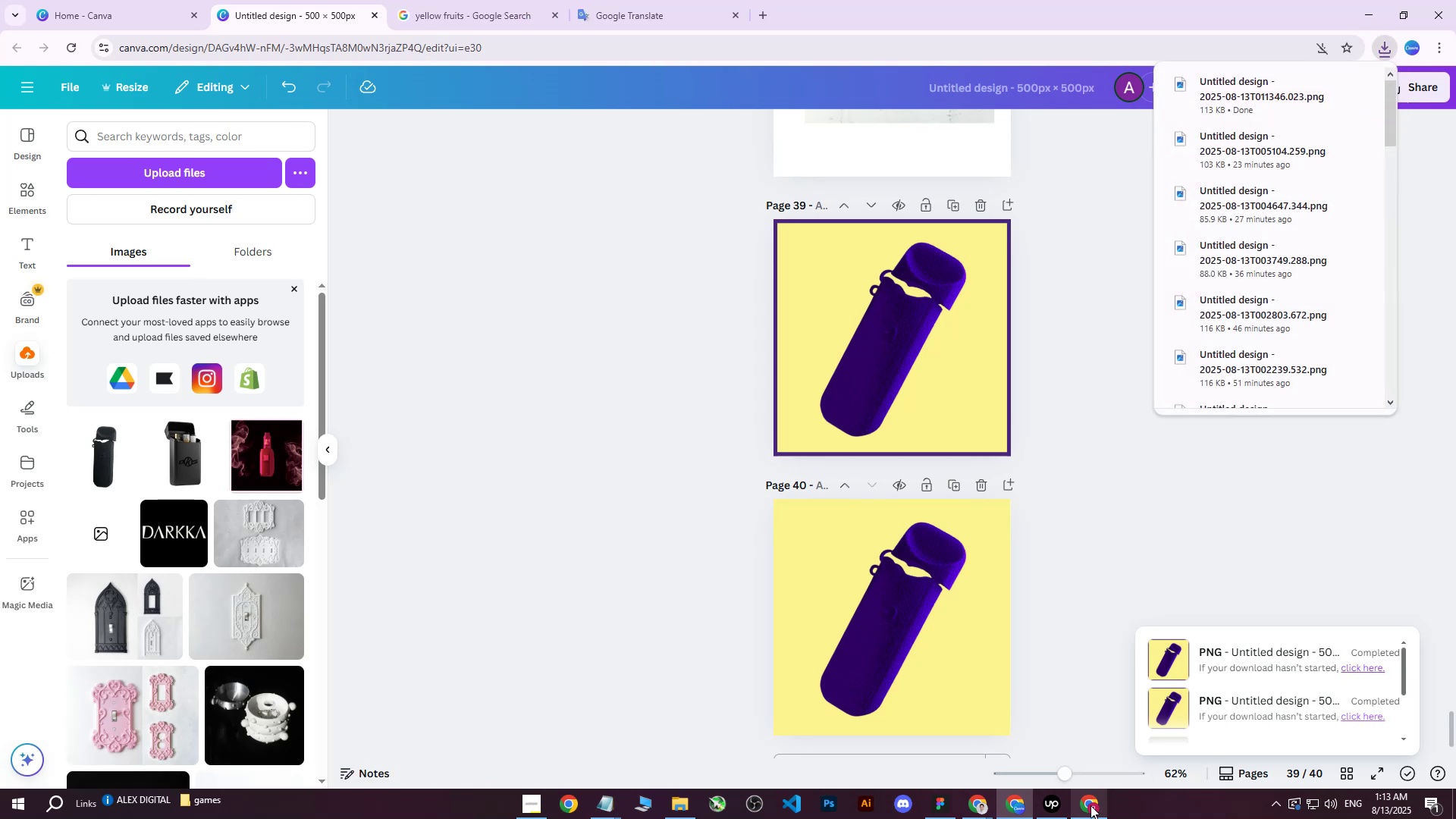 
left_click([1090, 808])
 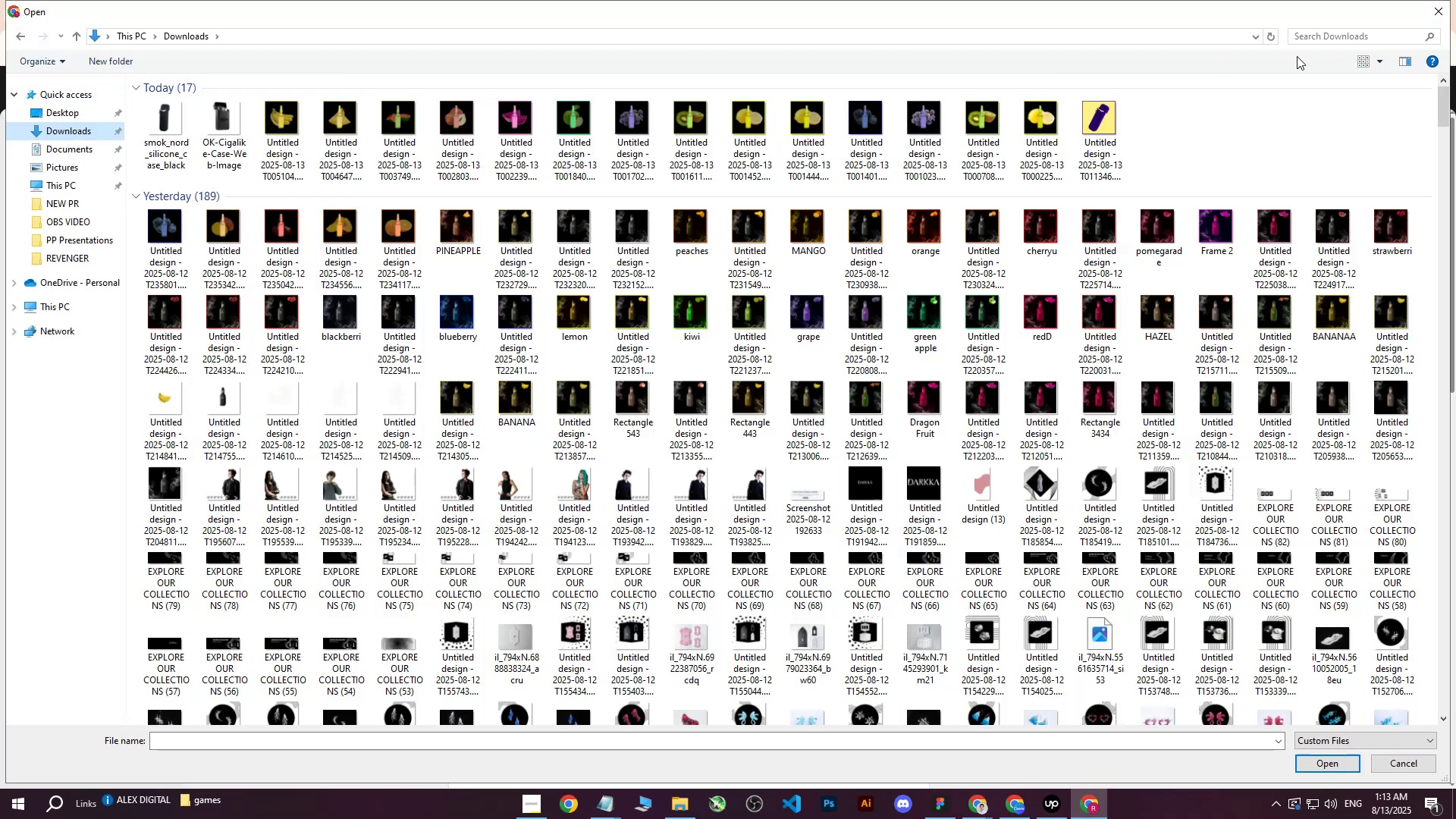 
left_click([51, 146])
 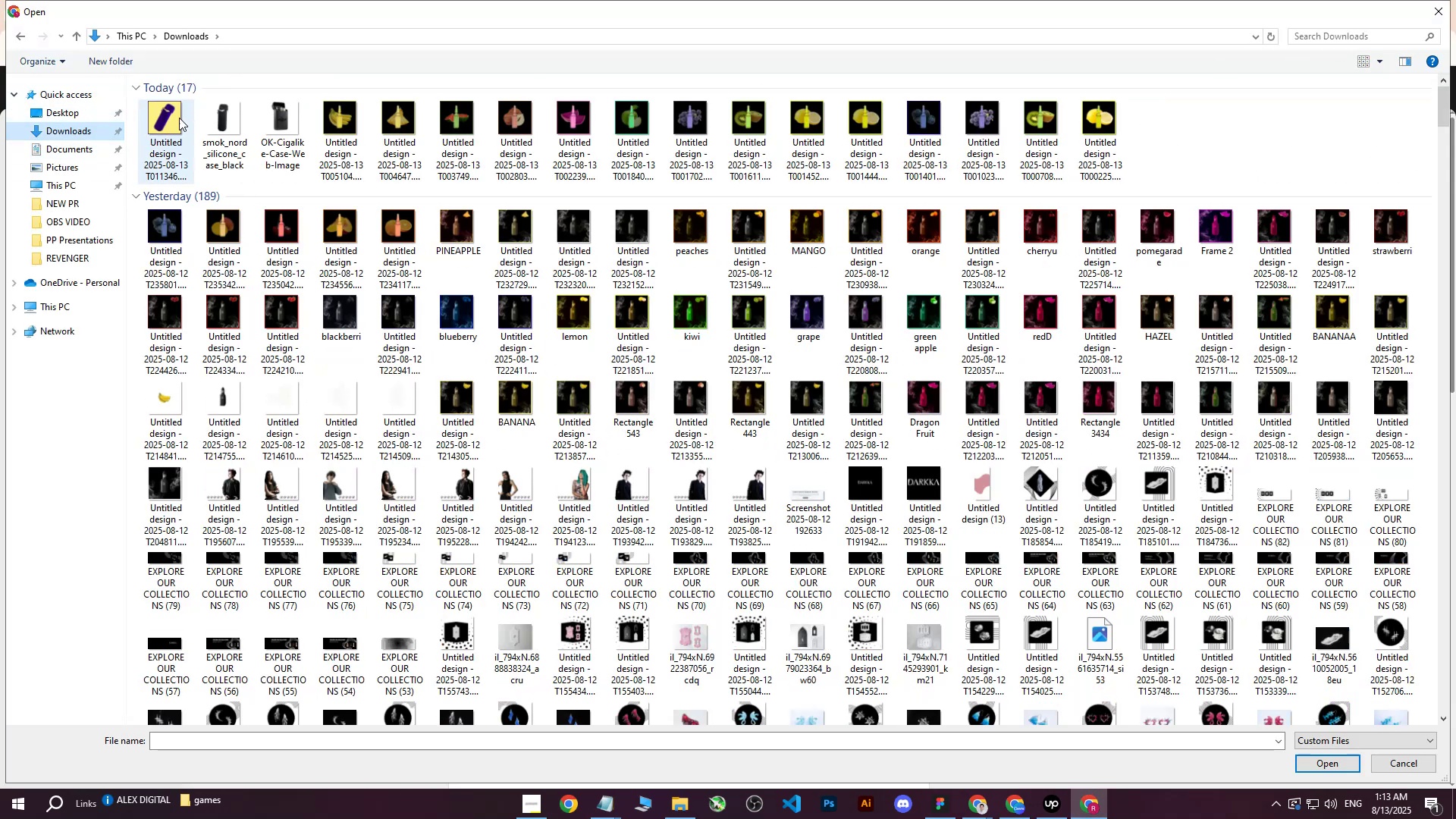 
left_click([167, 124])
 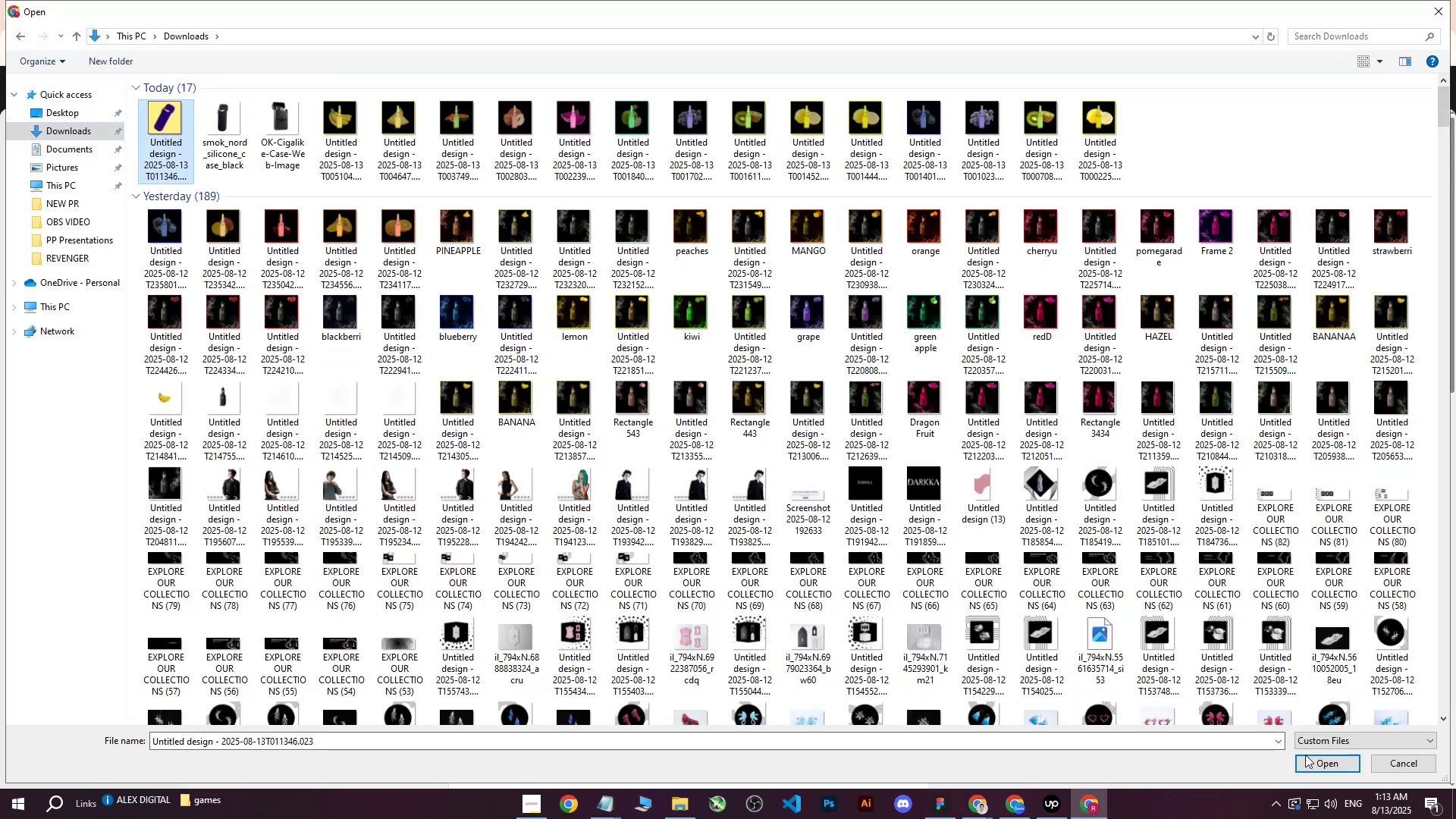 
left_click([1320, 761])
 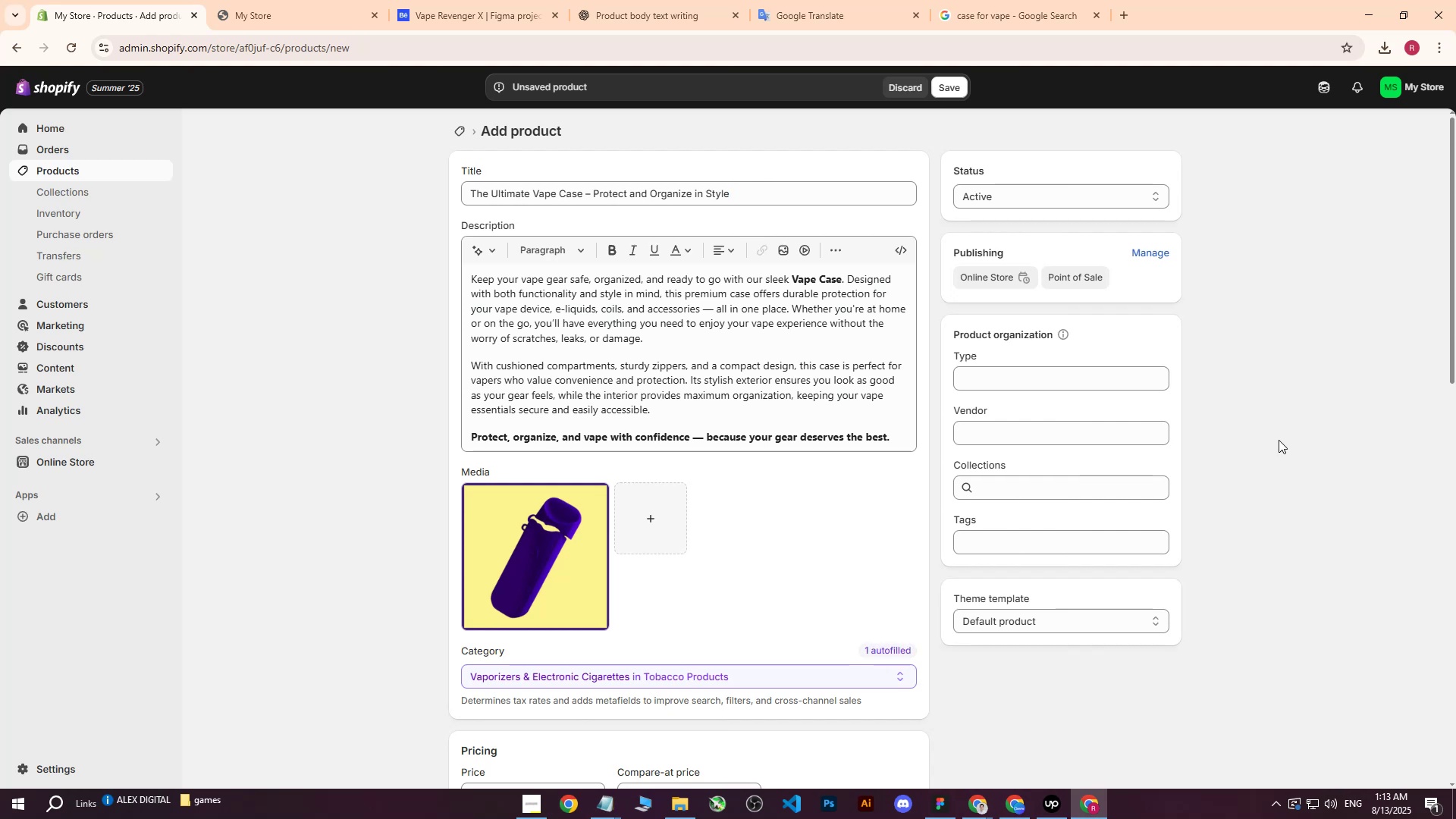 
wait(11.54)
 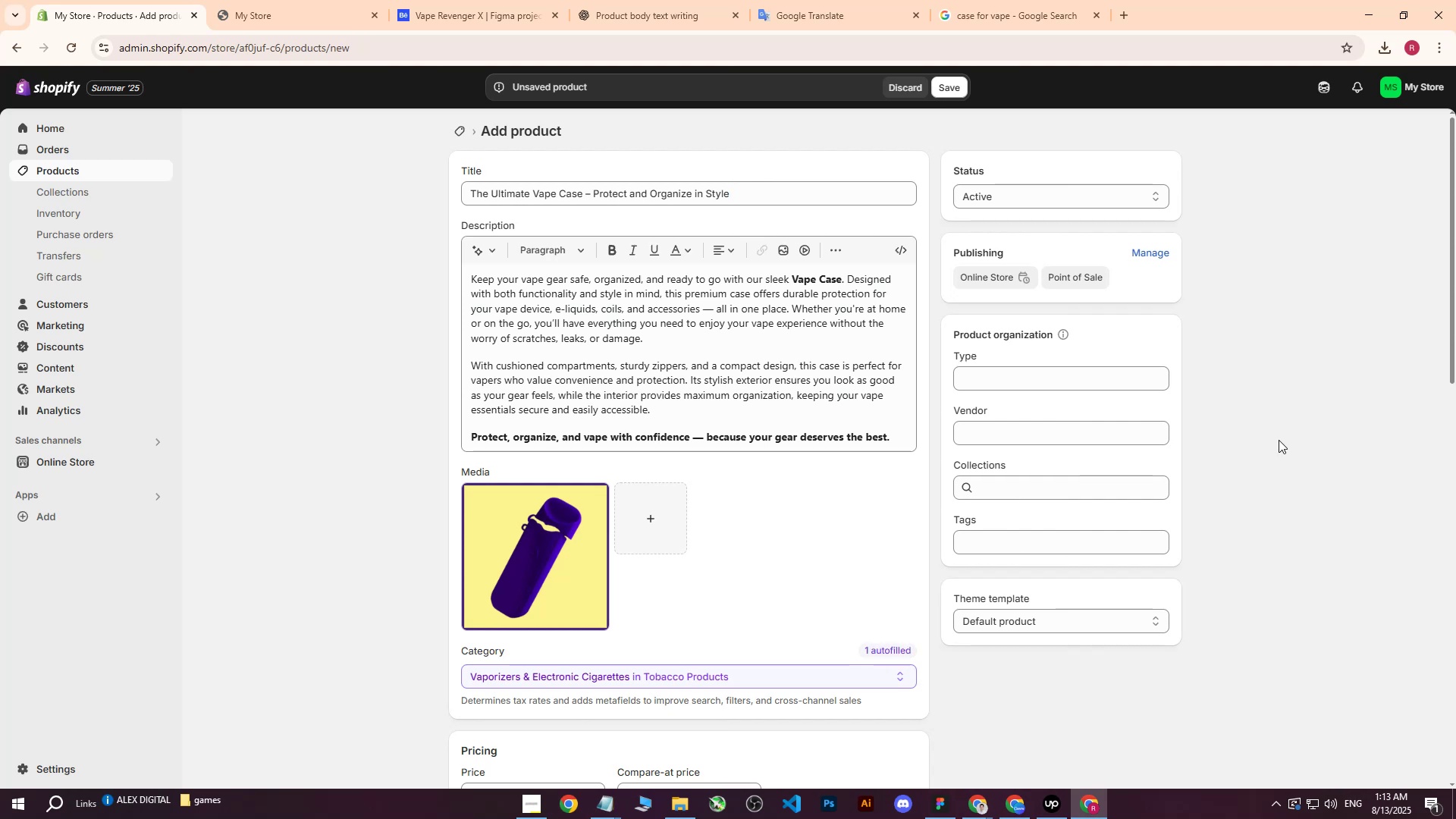 
scroll: coordinate [688, 467], scroll_direction: down, amount: 3.0
 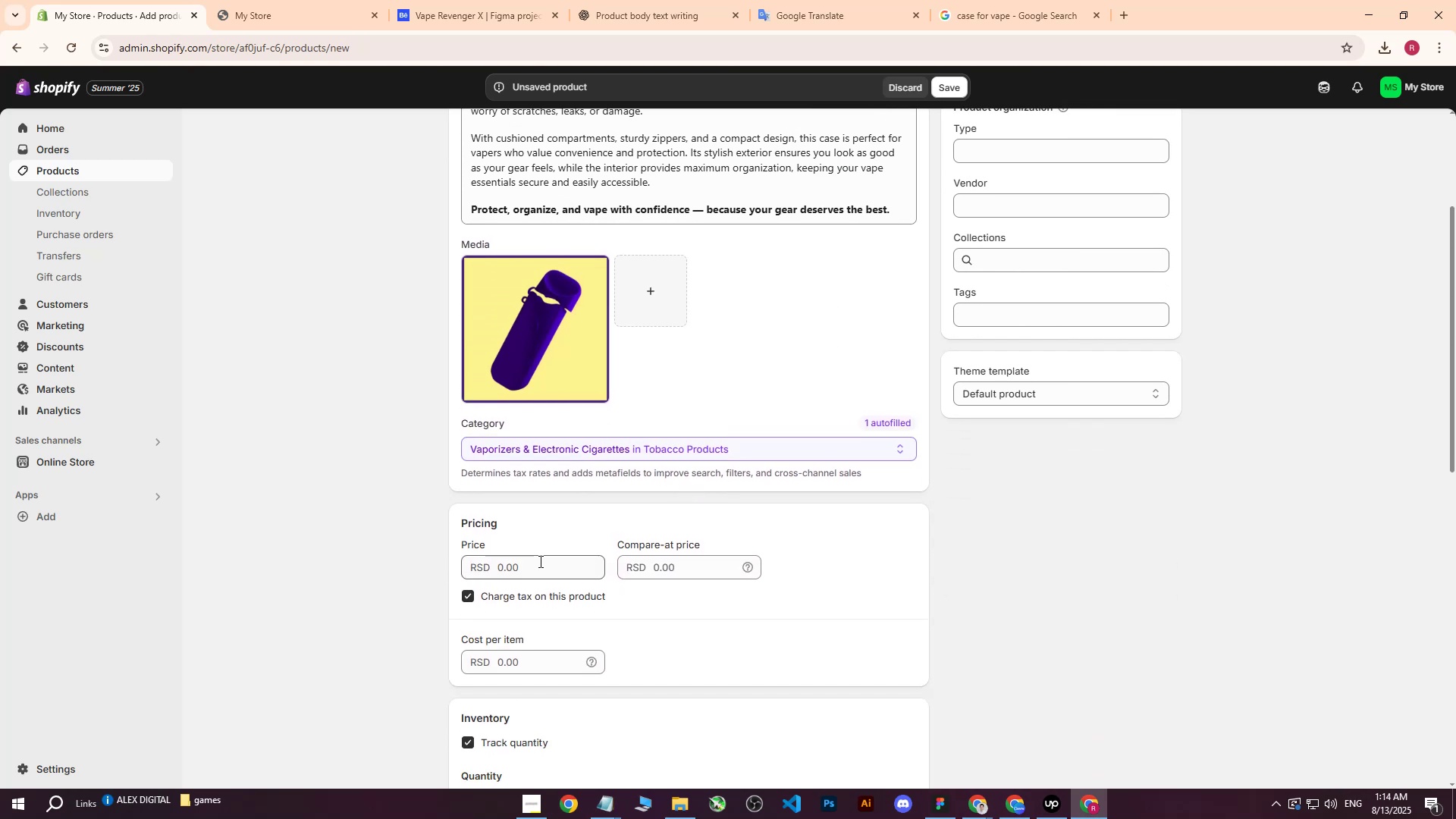 
left_click([538, 563])
 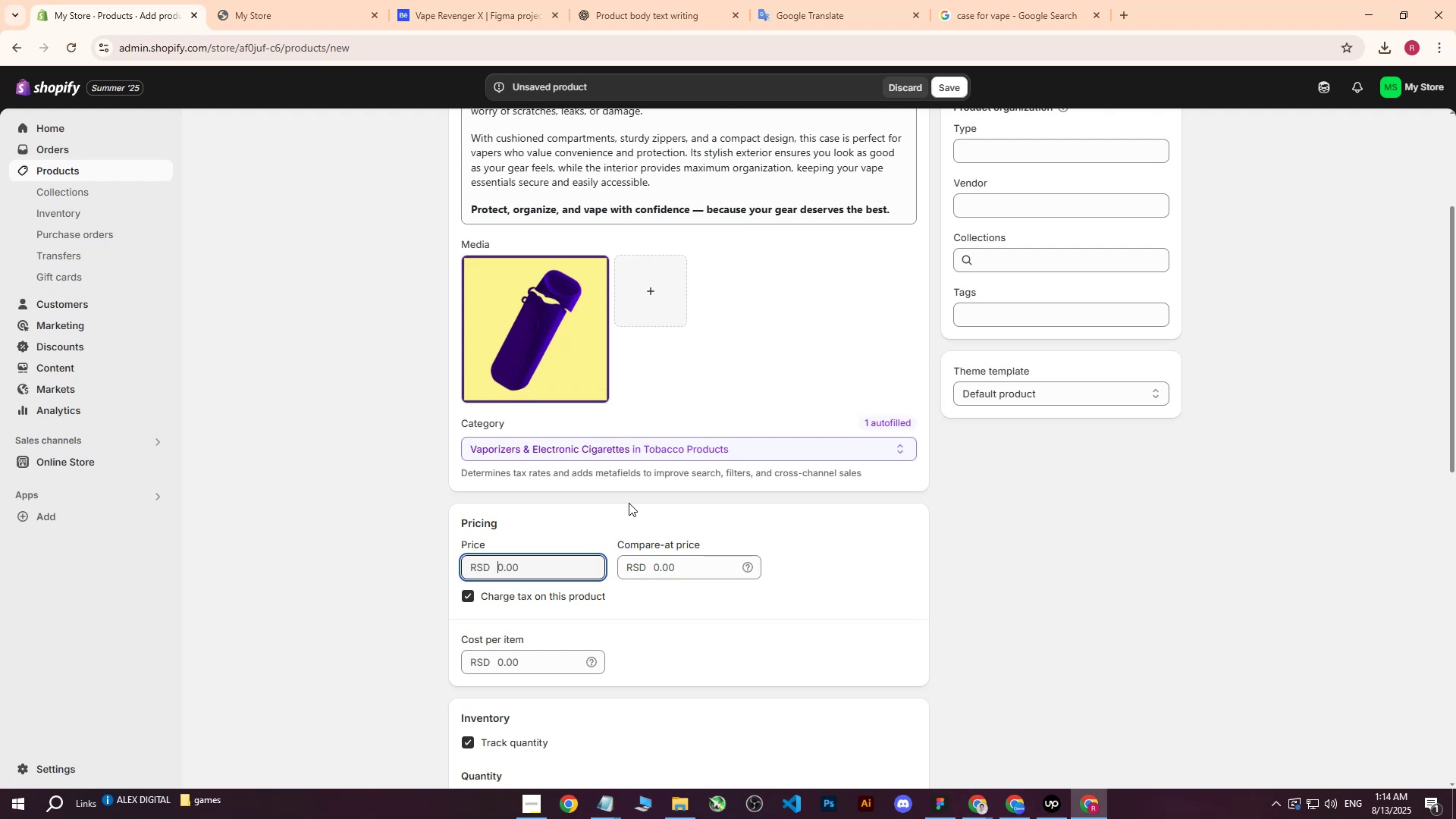 
type(2500)
key(Tab)
key(Tab)
key(Tab)
key(Tab)
type(1500)
 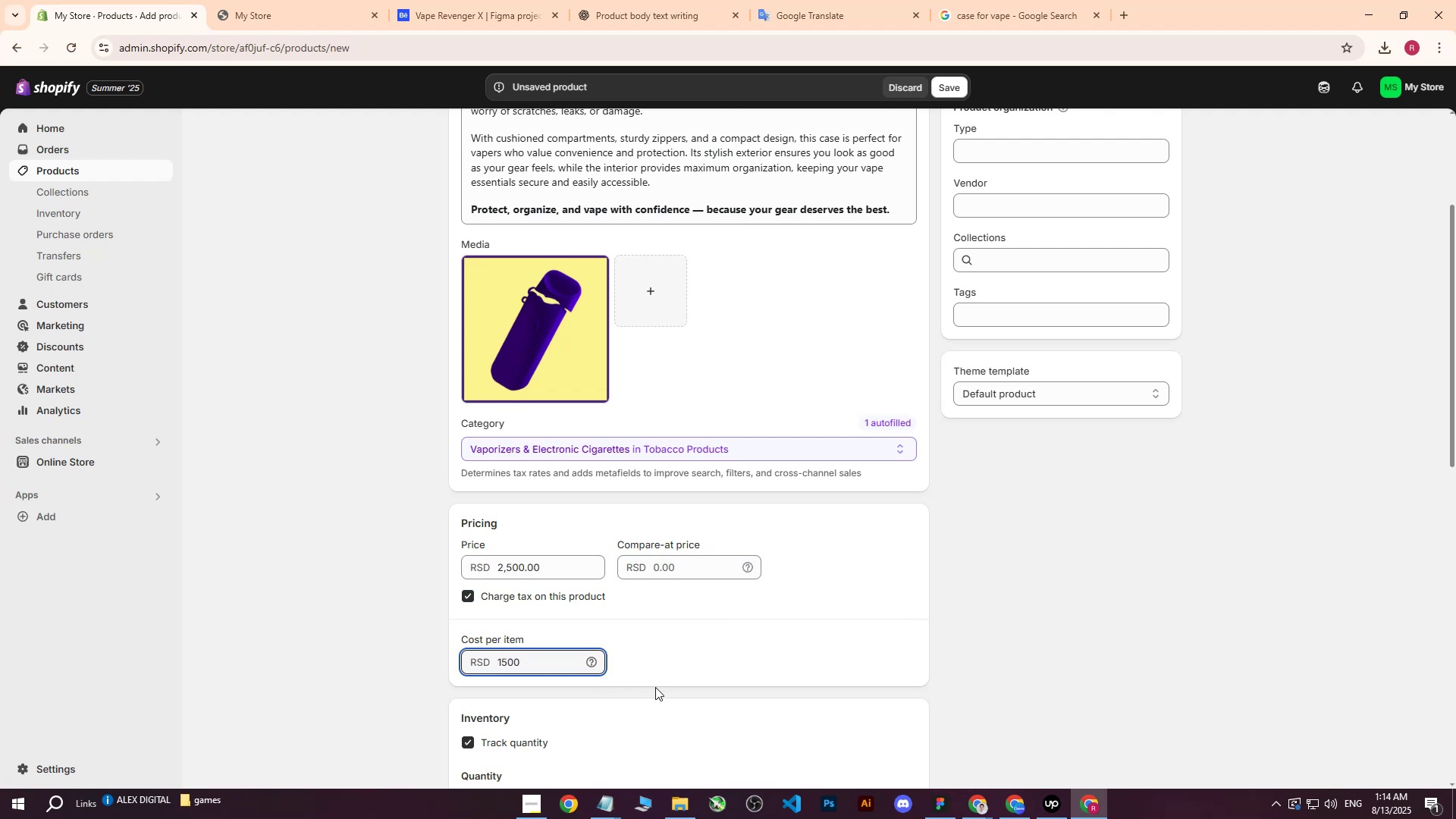 
left_click([694, 633])
 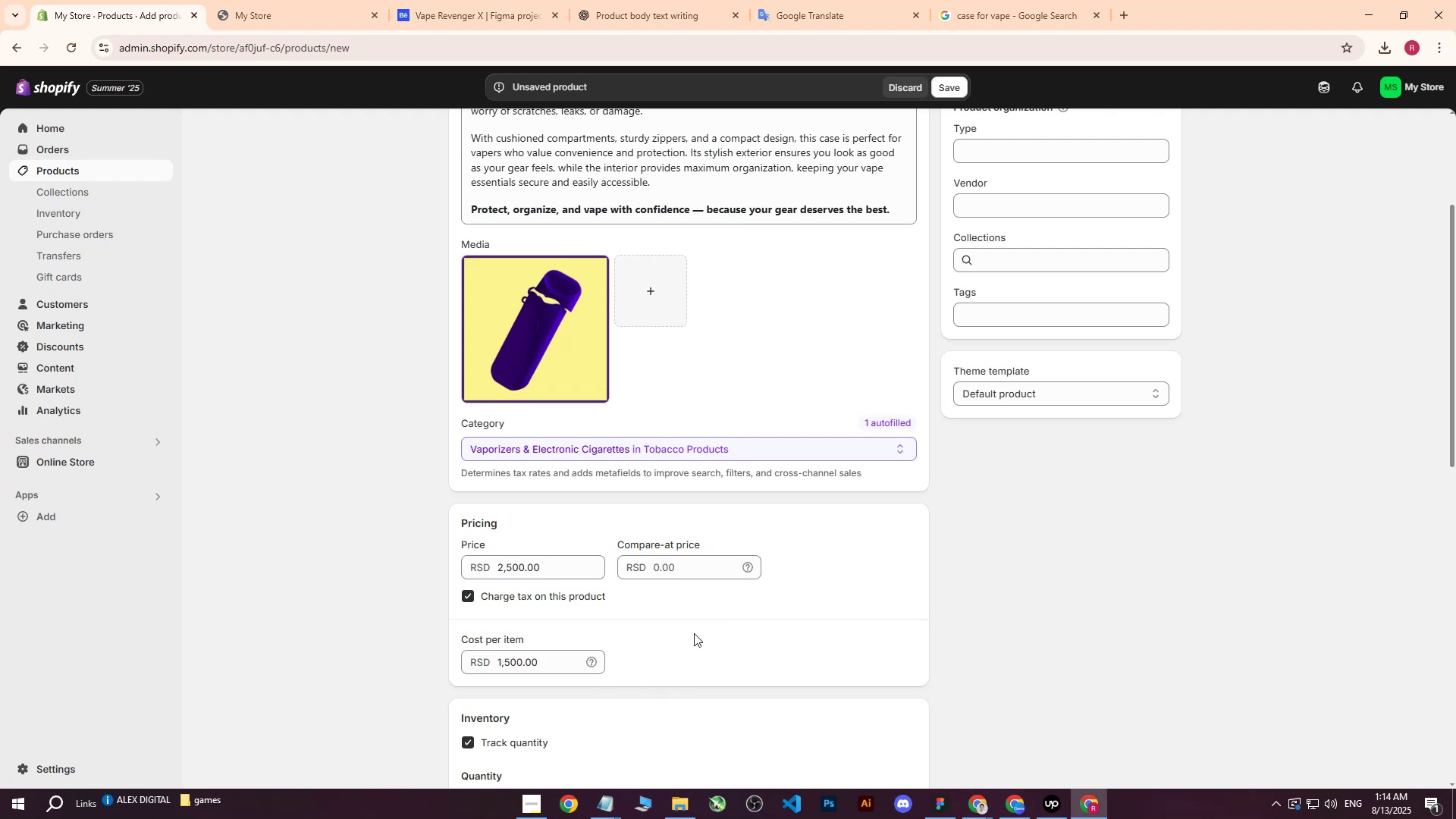 
scroll: coordinate [698, 633], scroll_direction: down, amount: 3.0
 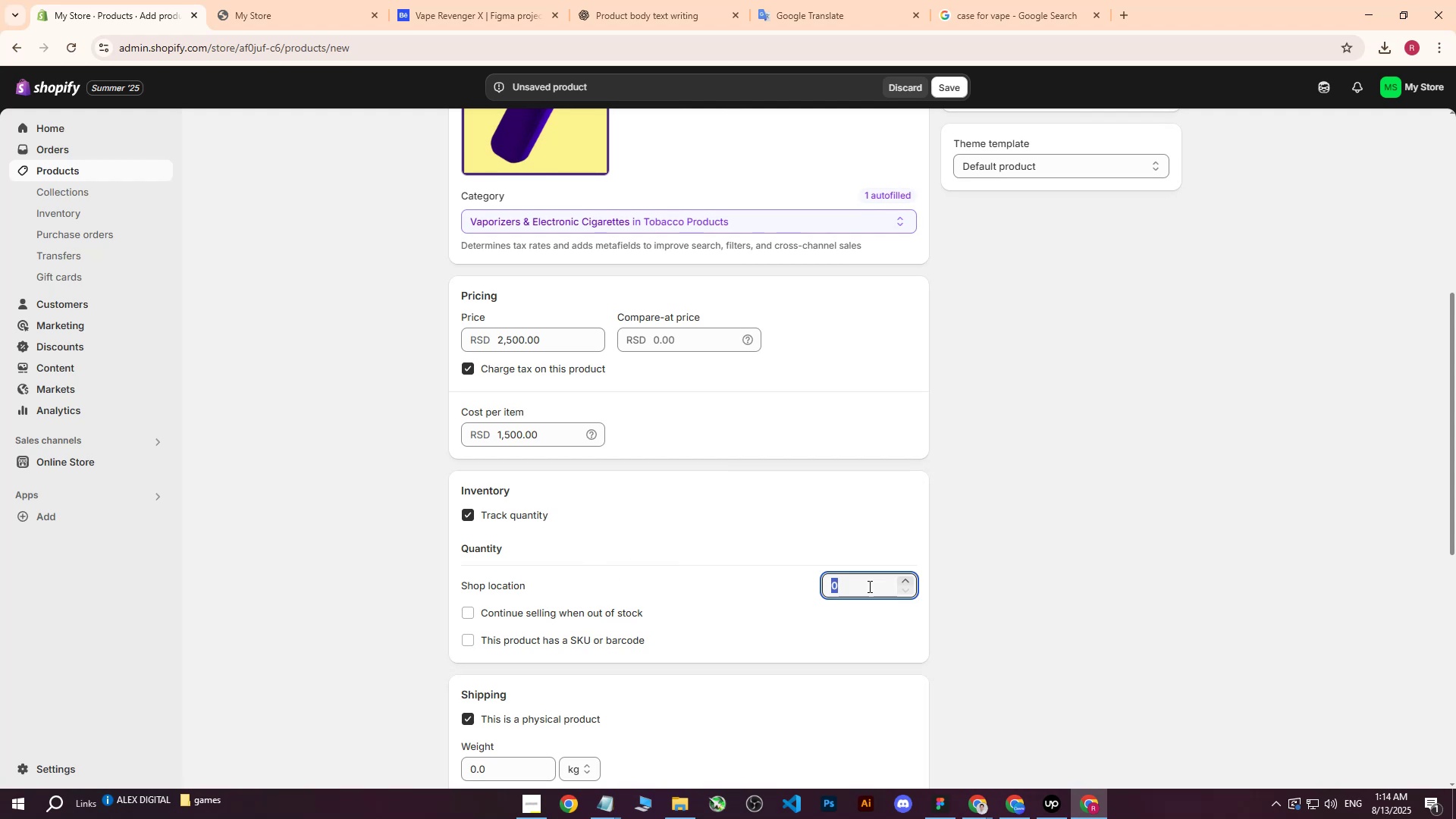 
type(400)
 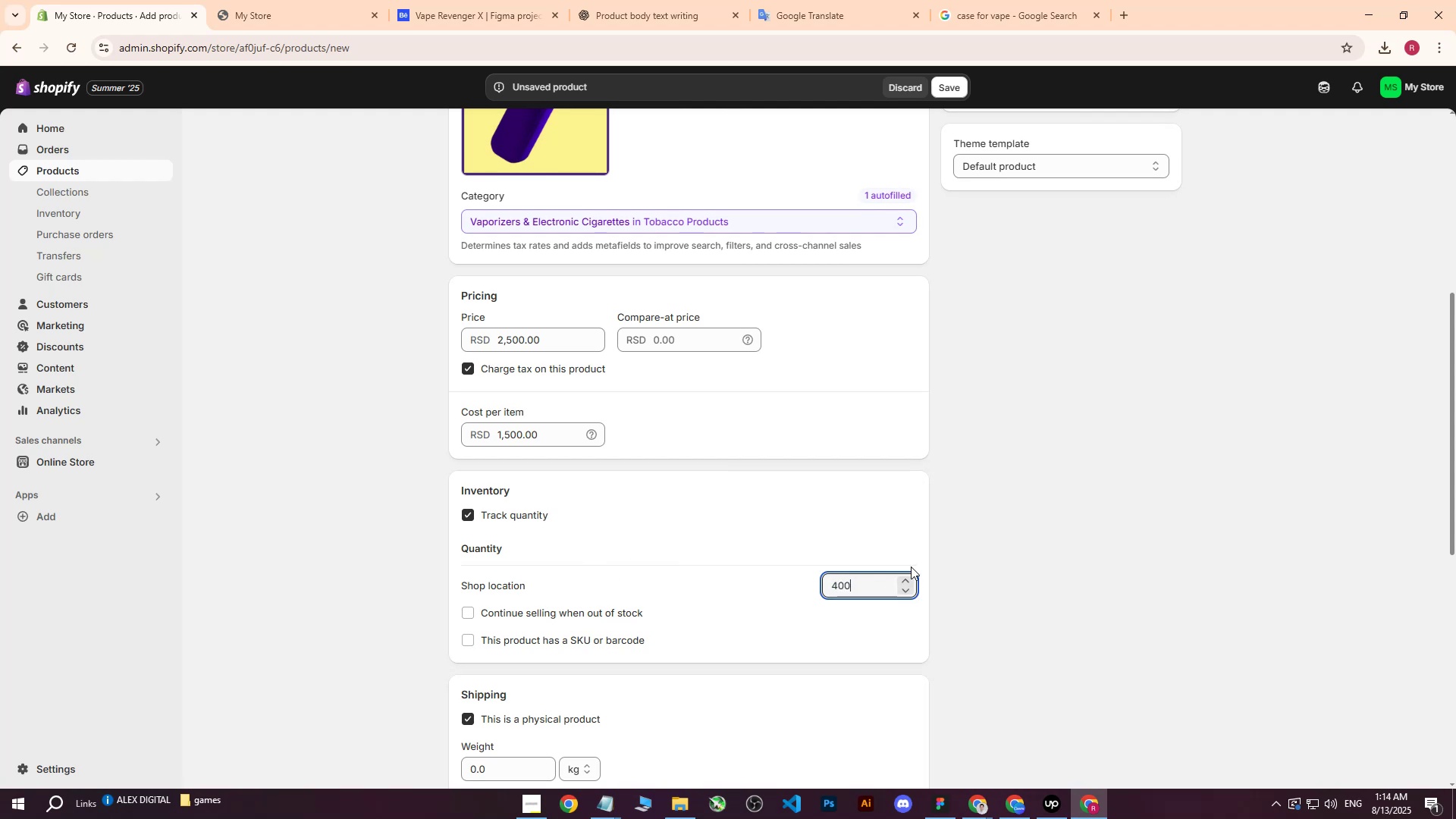 
left_click([1009, 466])
 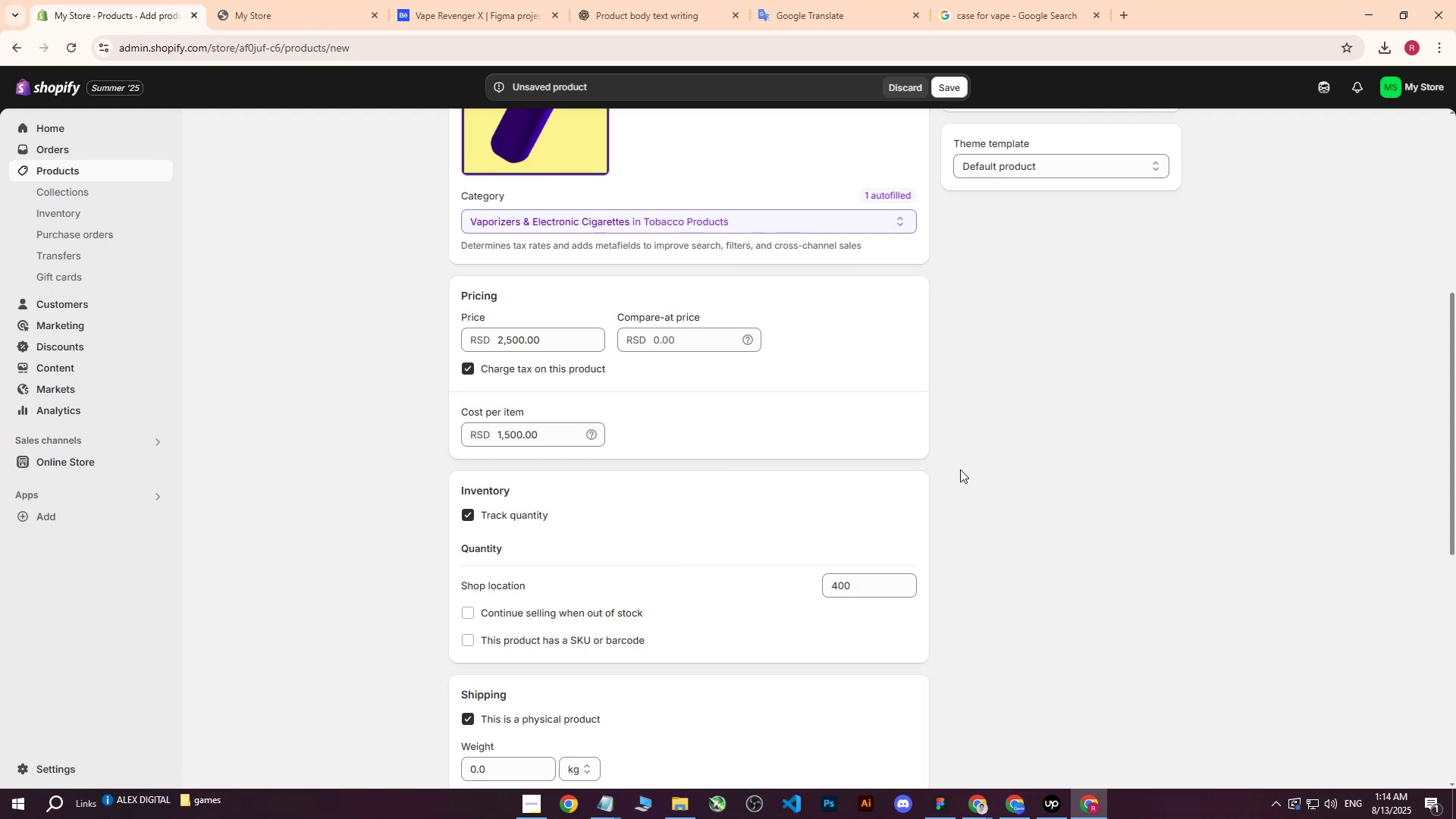 
scroll: coordinate [600, 520], scroll_direction: down, amount: 3.0
 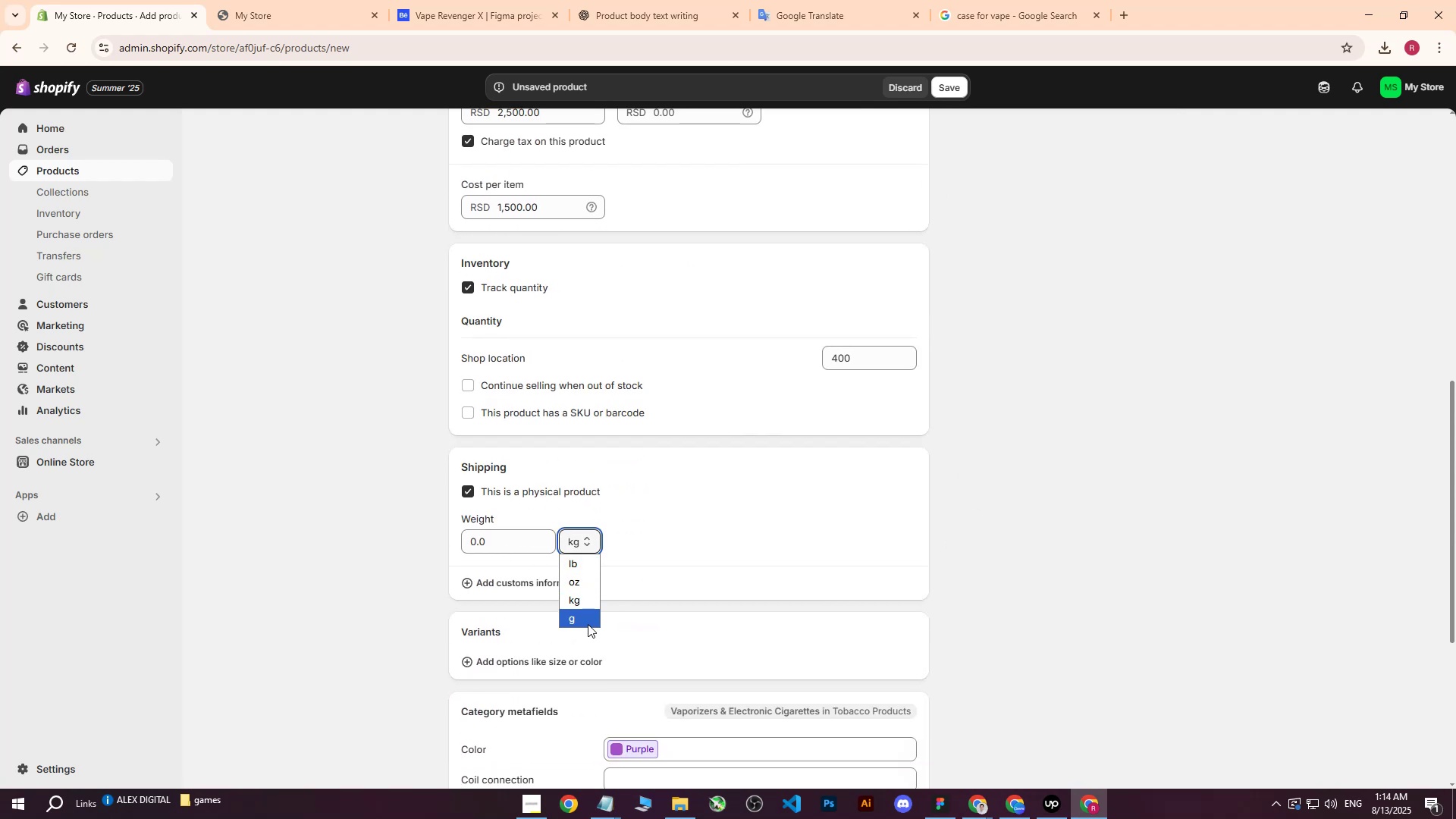 
double_click([507, 544])
 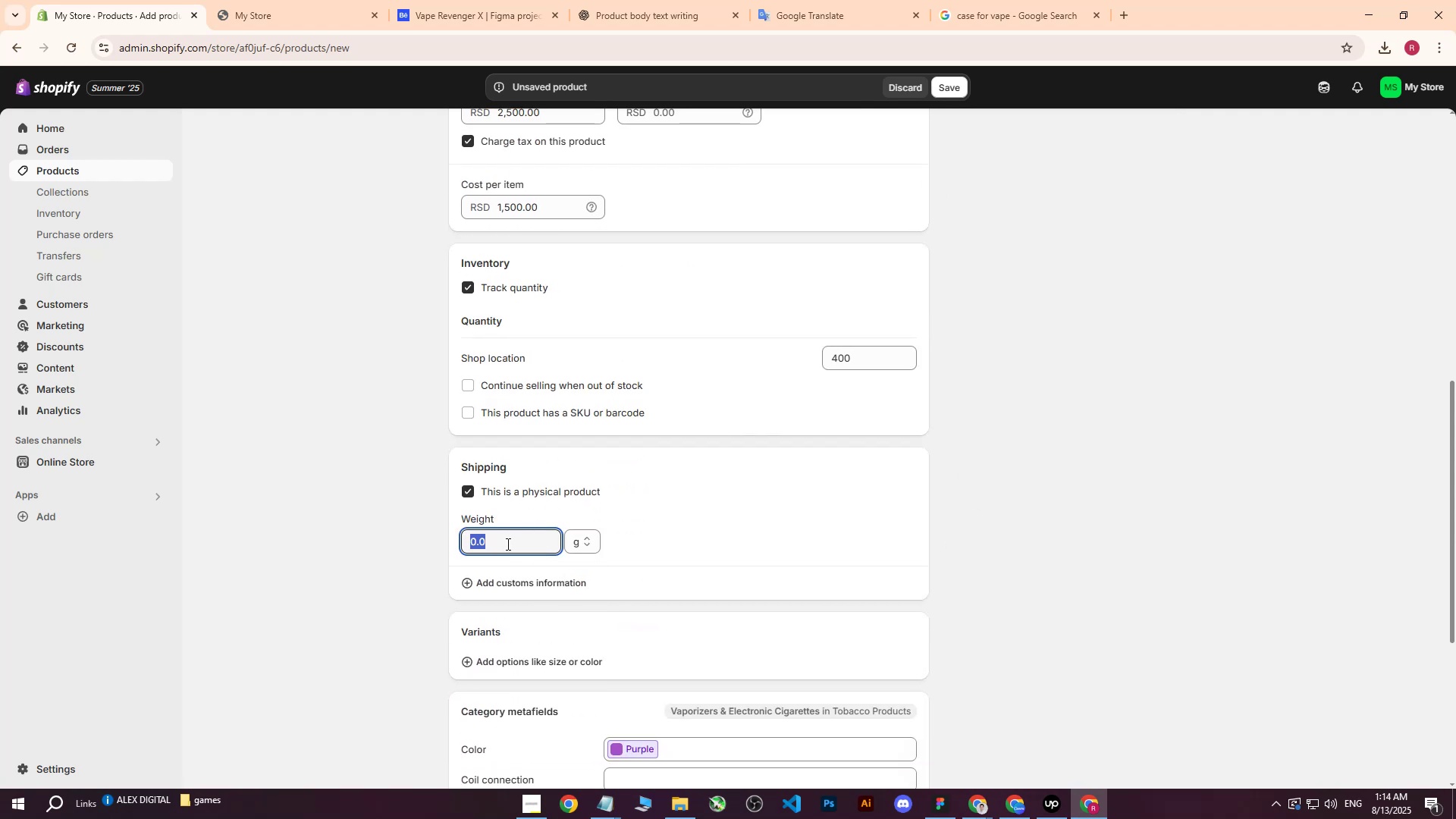 
type(100)
 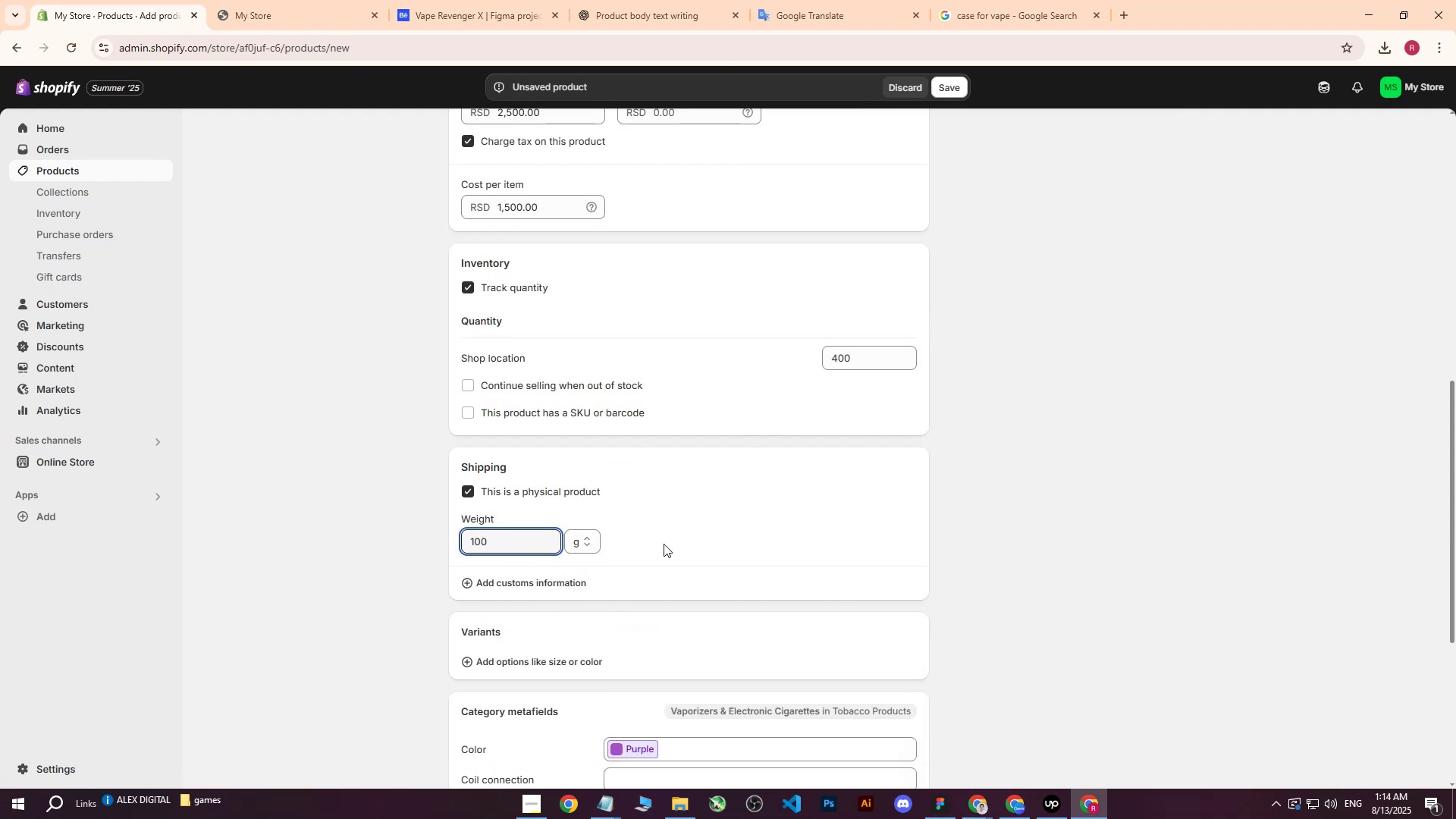 
left_click([950, 466])
 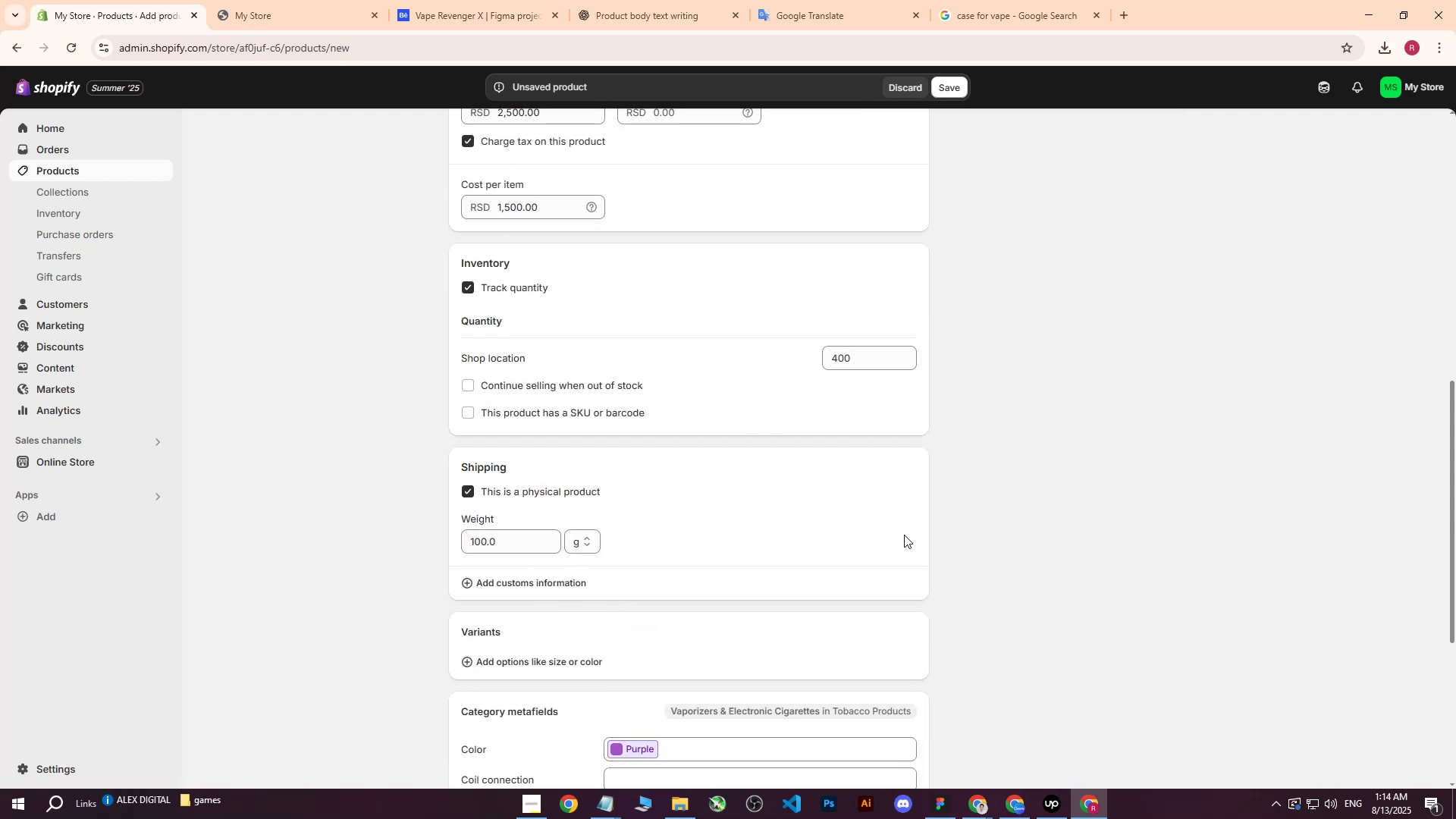 
scroll: coordinate [902, 540], scroll_direction: down, amount: 2.0
 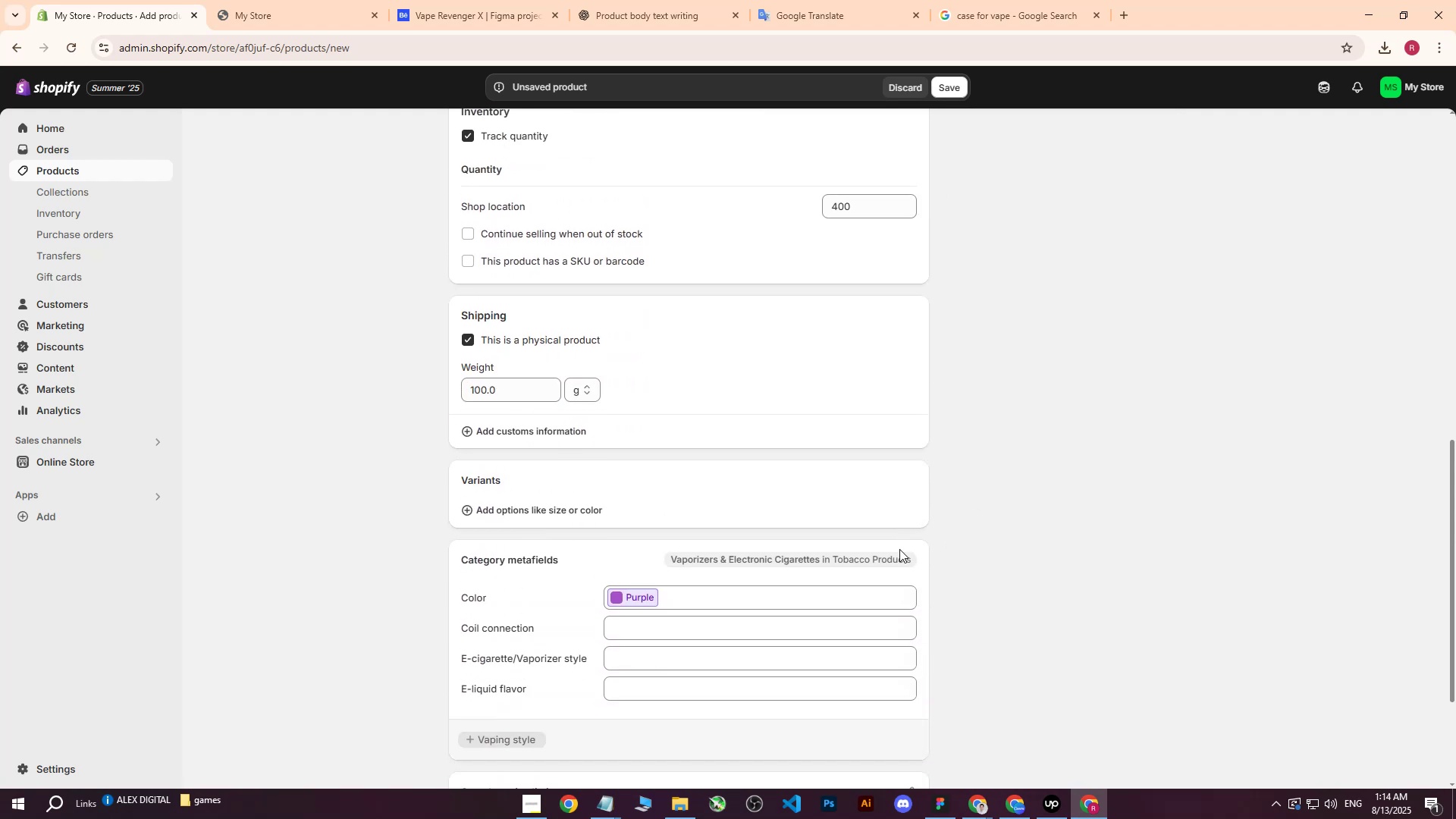 
scroll: coordinate [890, 535], scroll_direction: up, amount: 16.0
 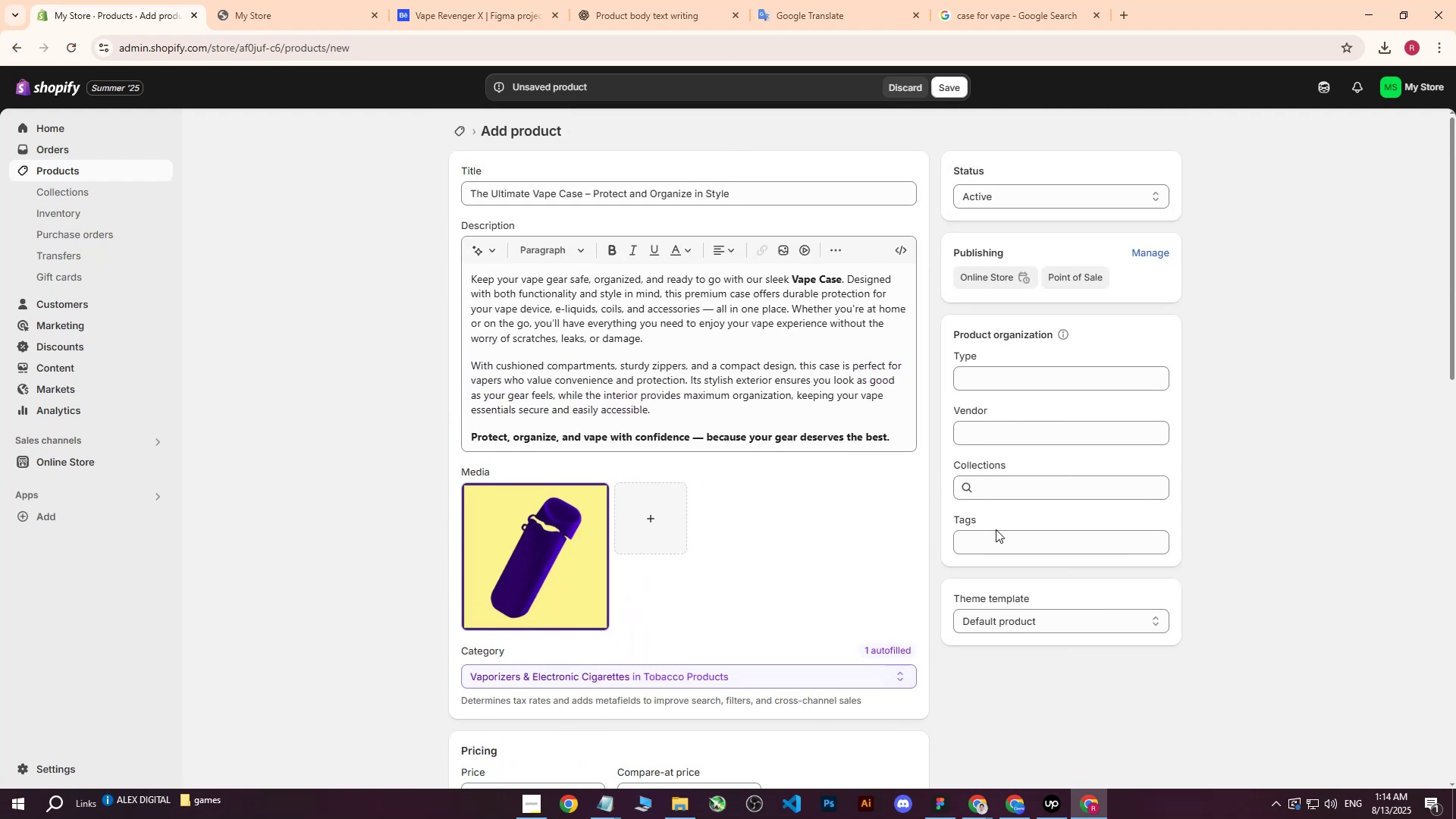 
left_click([997, 544])
 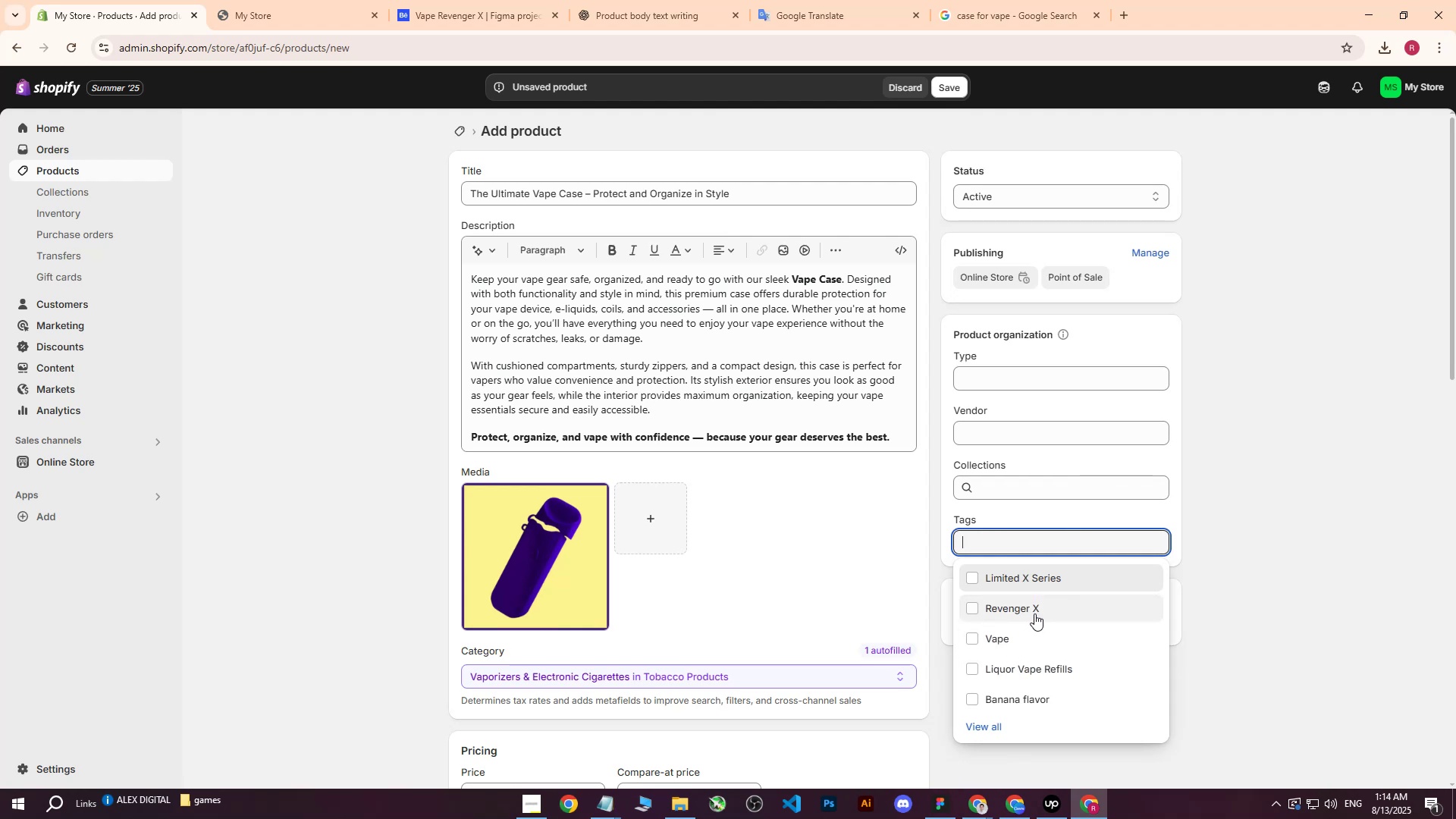 
wait(5.79)
 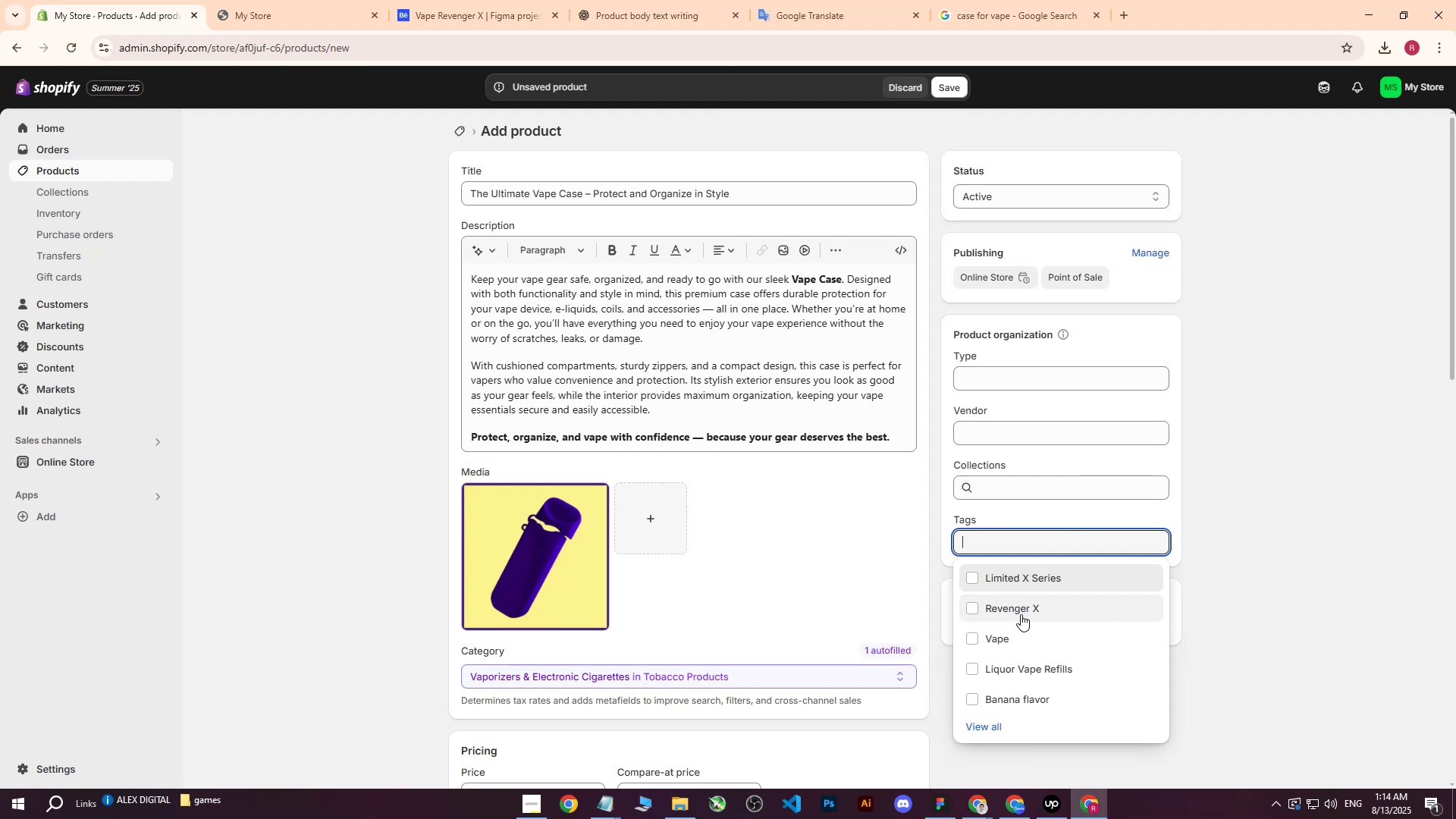 
left_click([1048, 673])
 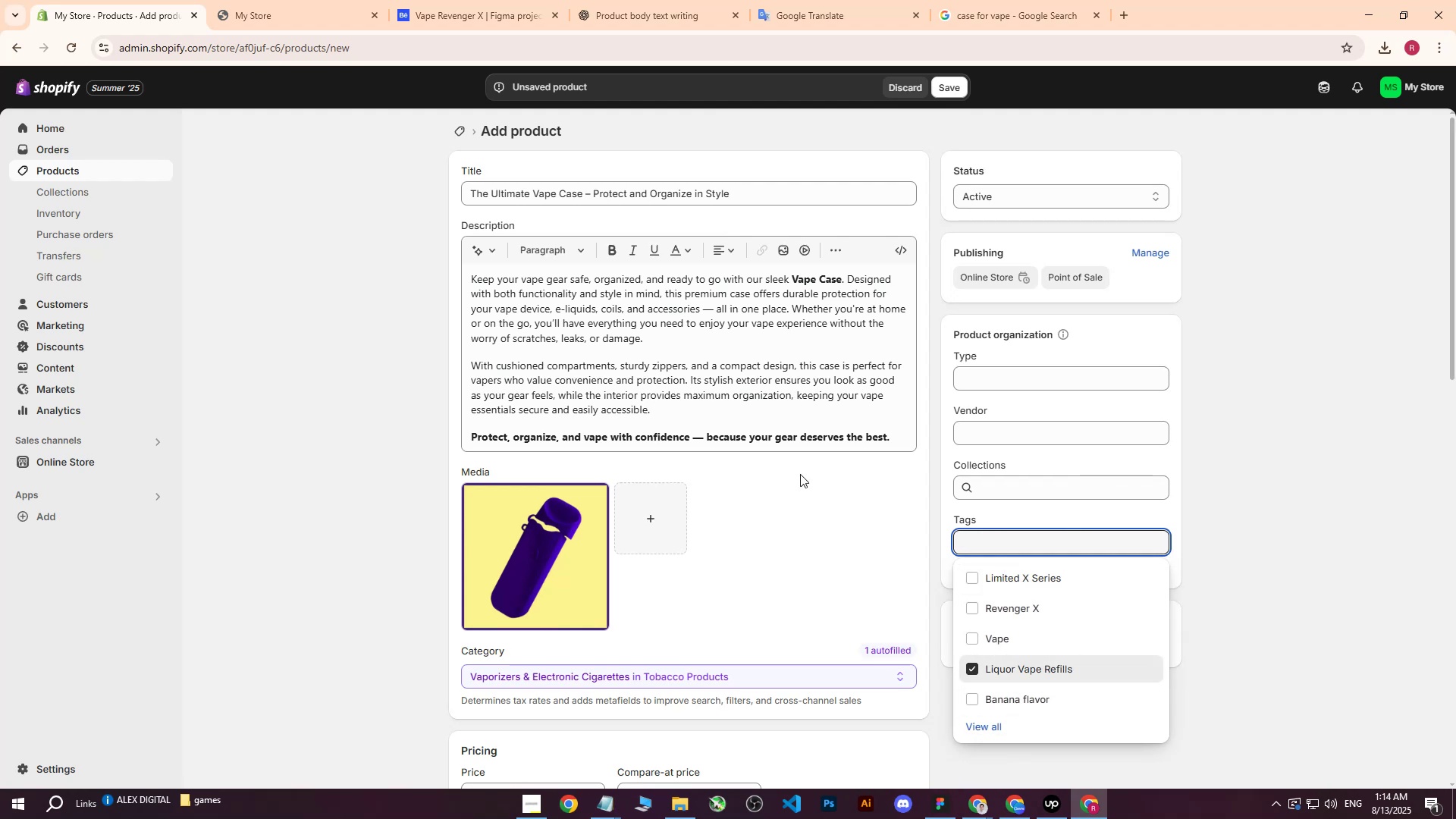 
left_click([747, 190])
 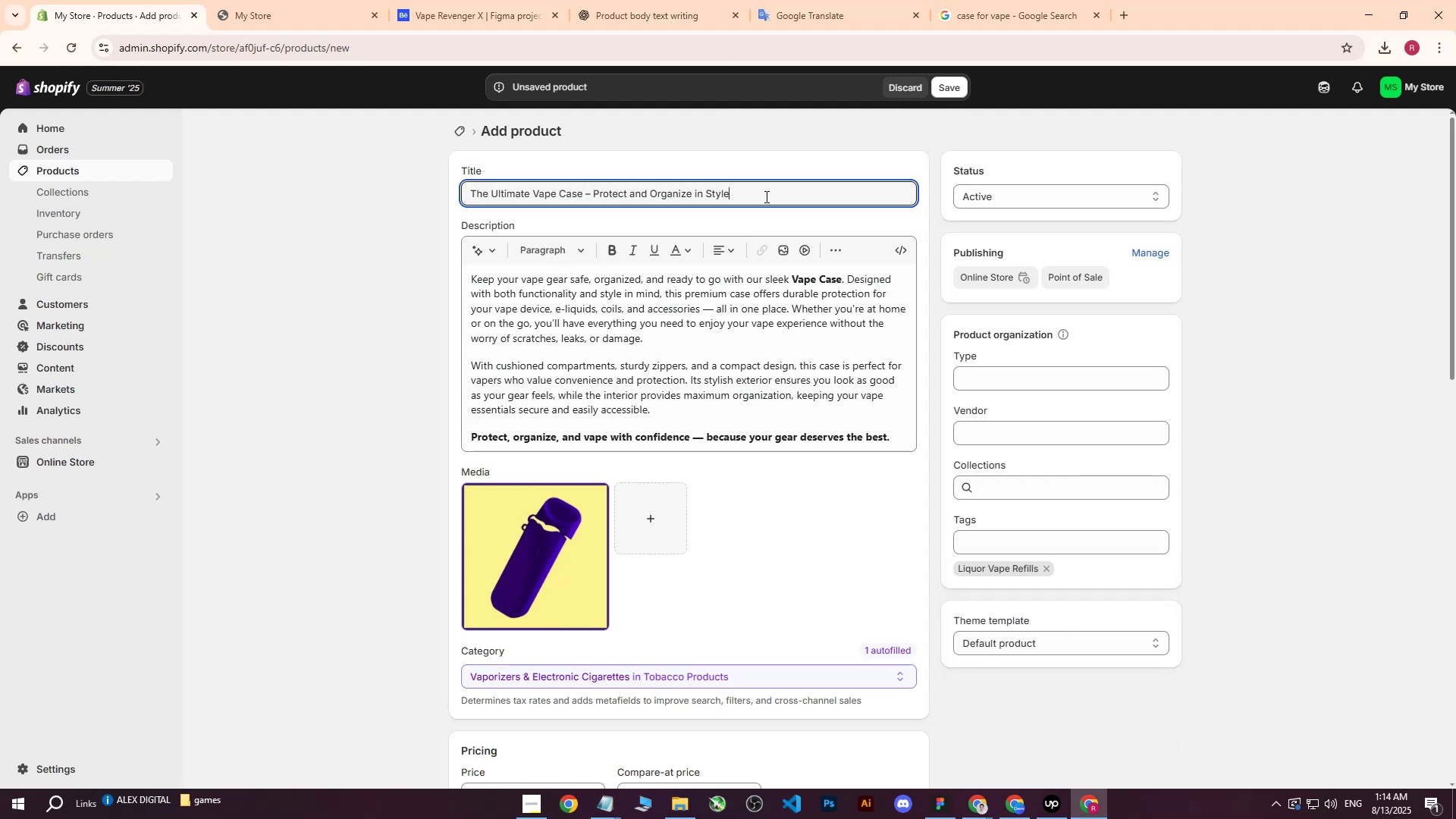 
left_click_drag(start_coordinate=[767, 197], to_coordinate=[284, 215])
 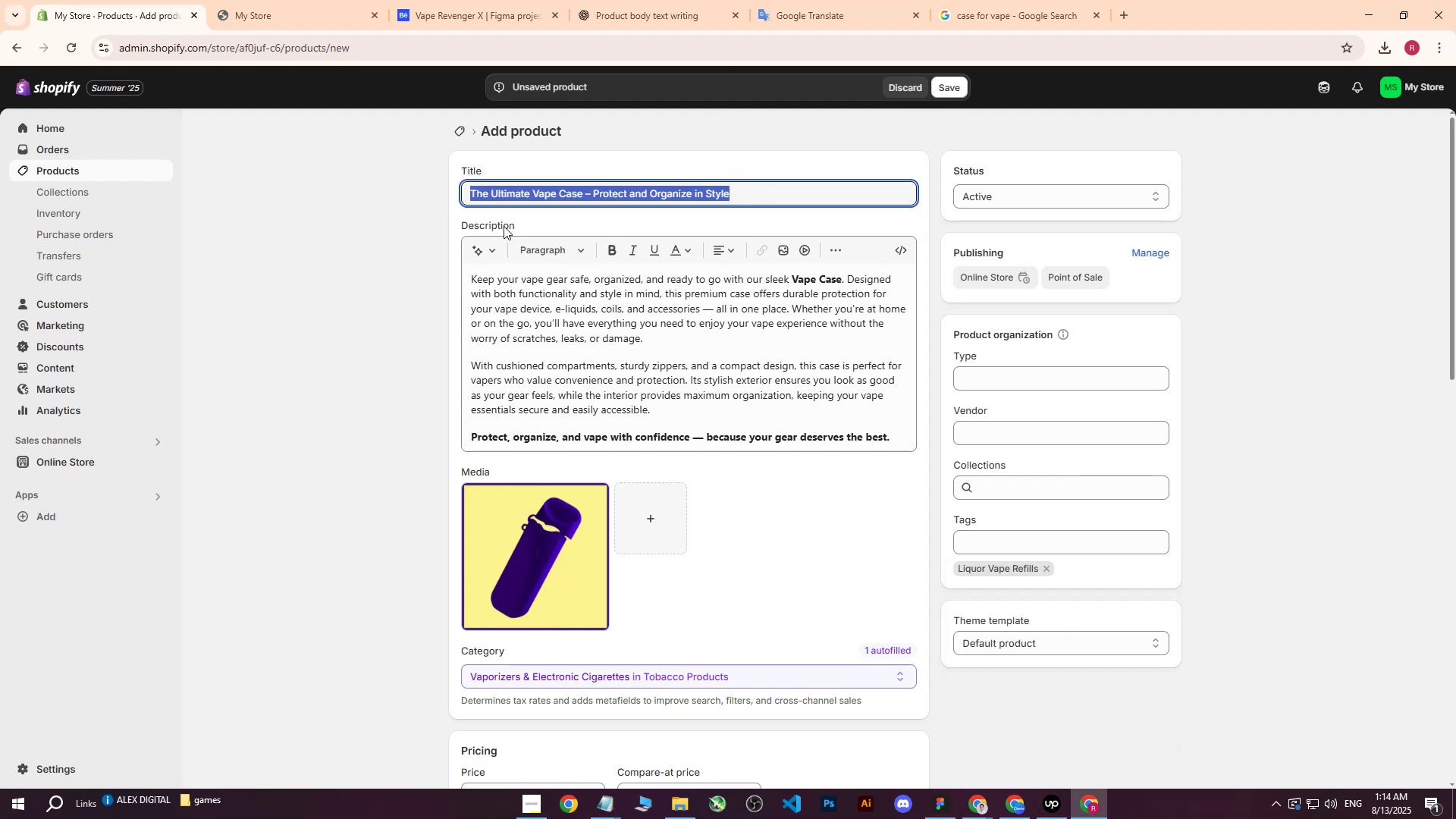 
key(Control+C)
 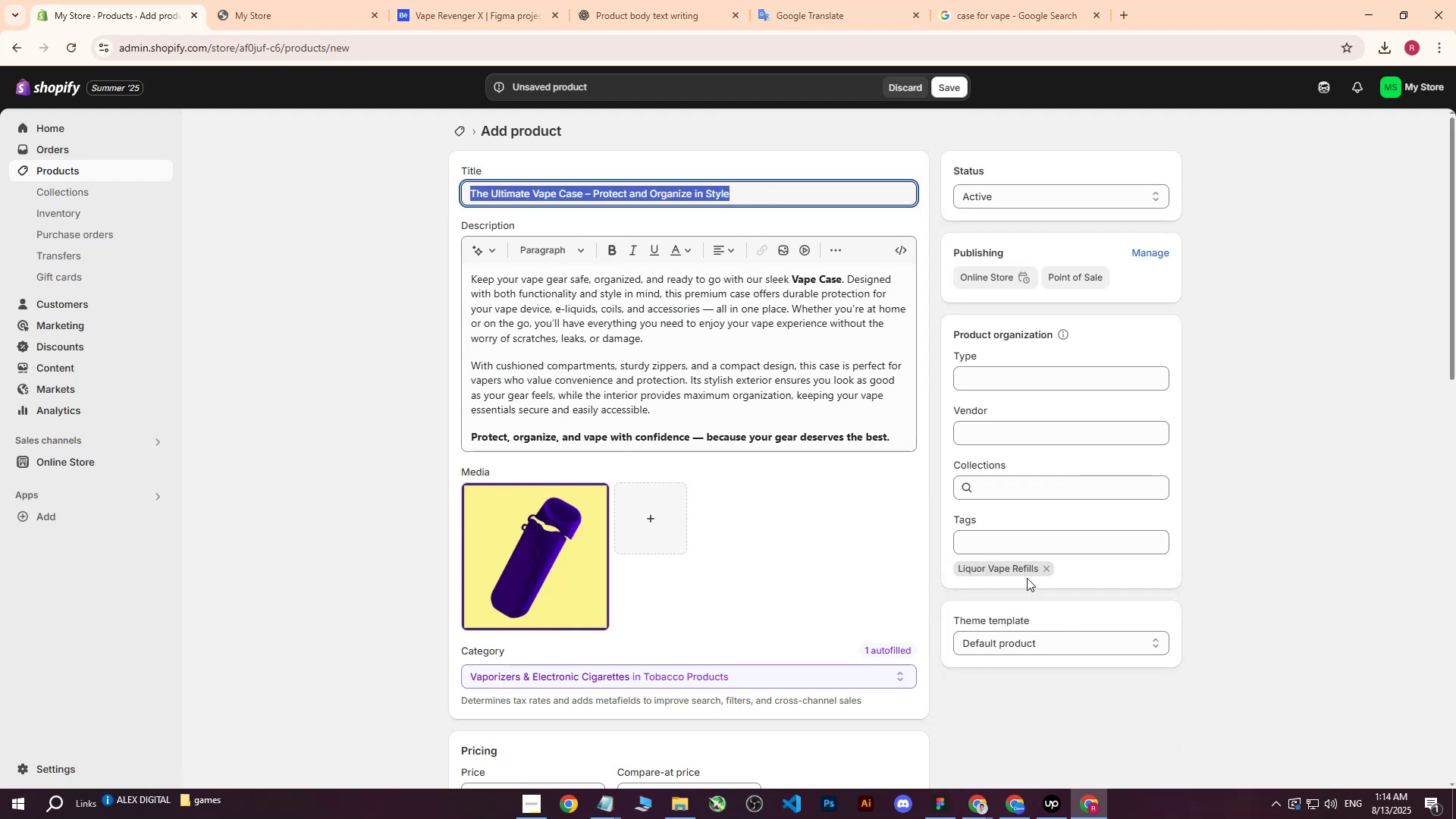 
left_click([1021, 547])
 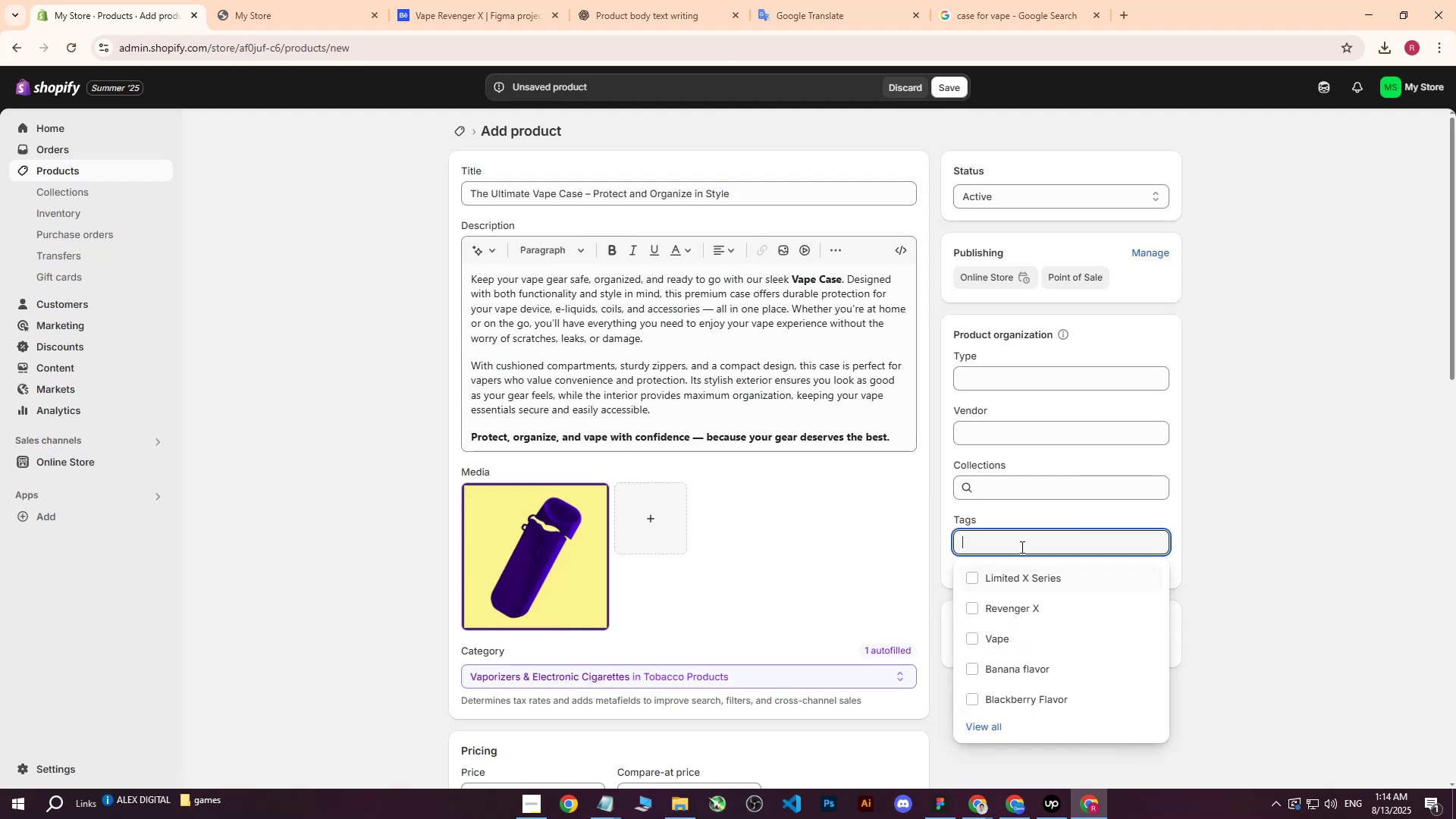 
key(Control+ControlLeft)
 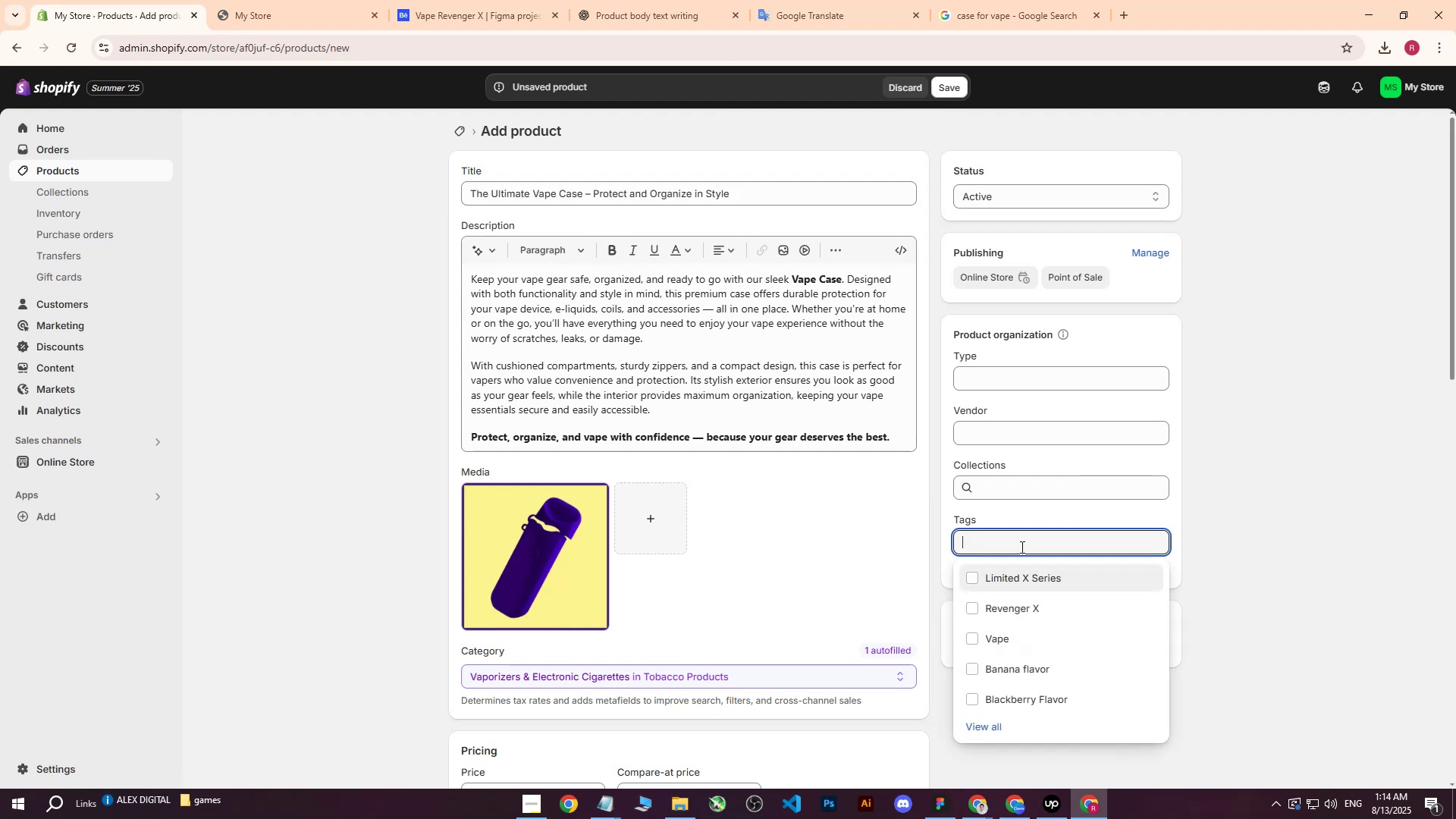 
key(Control+V)
 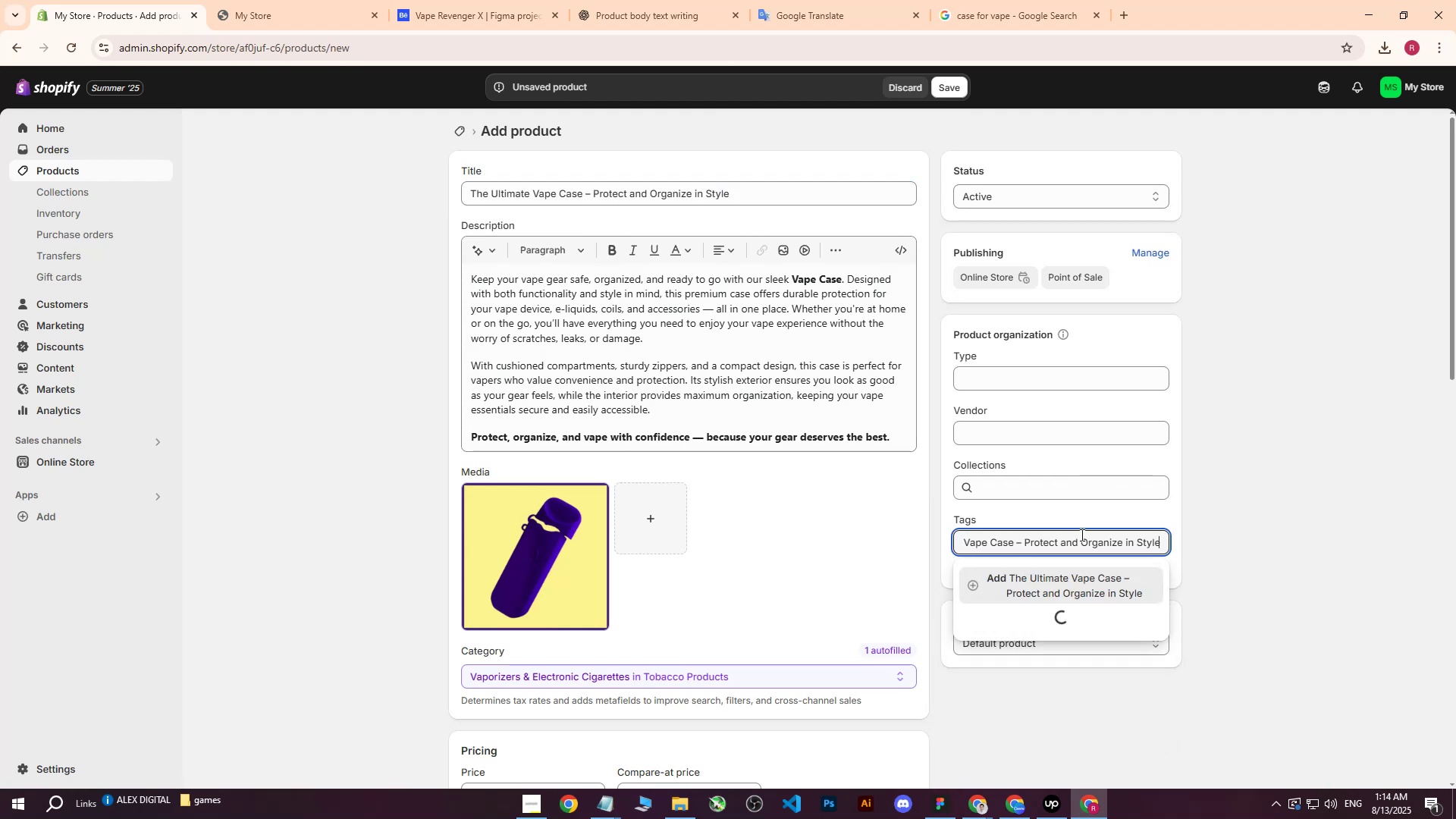 
key(Enter)
 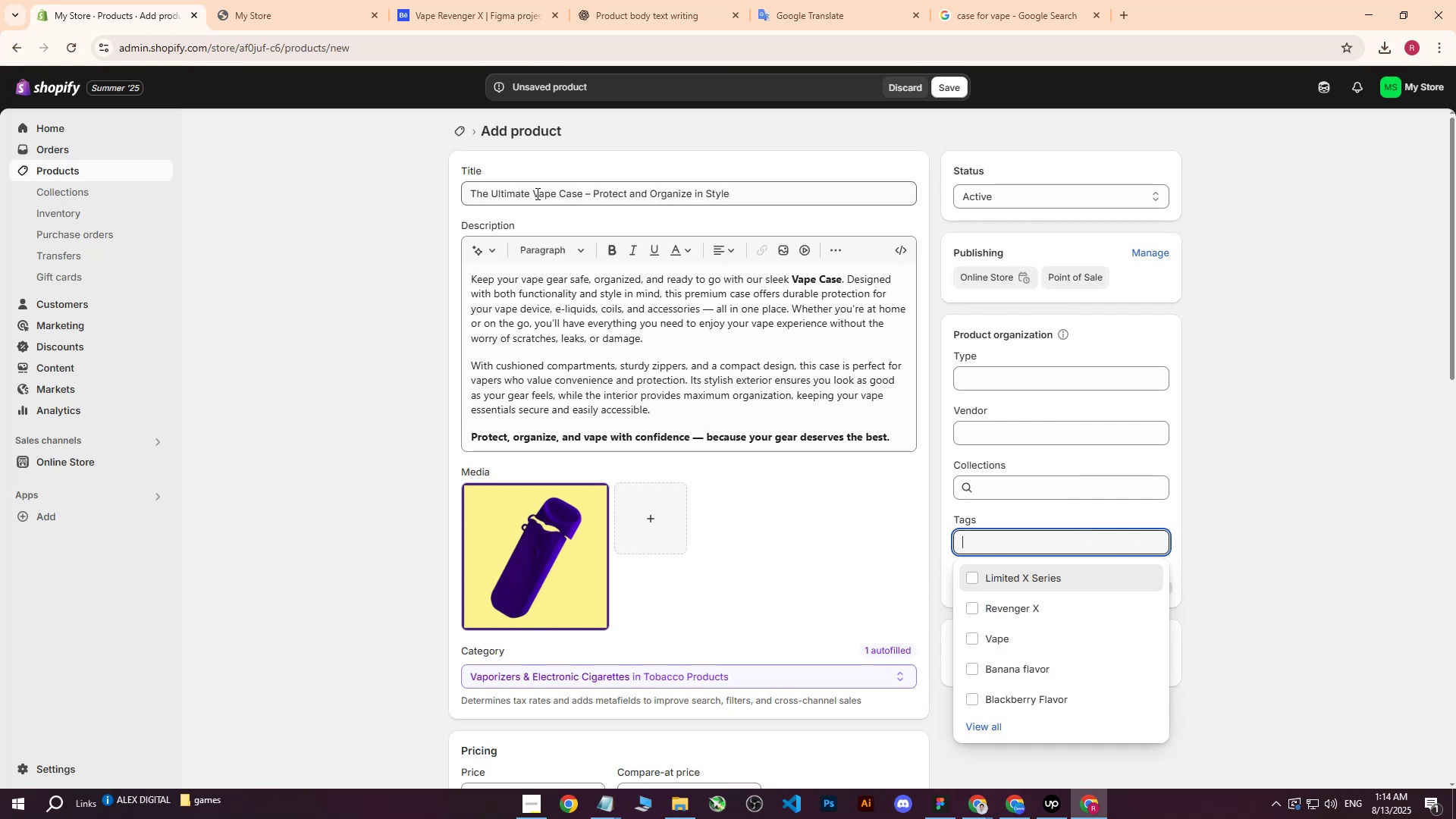 
left_click([534, 196])
 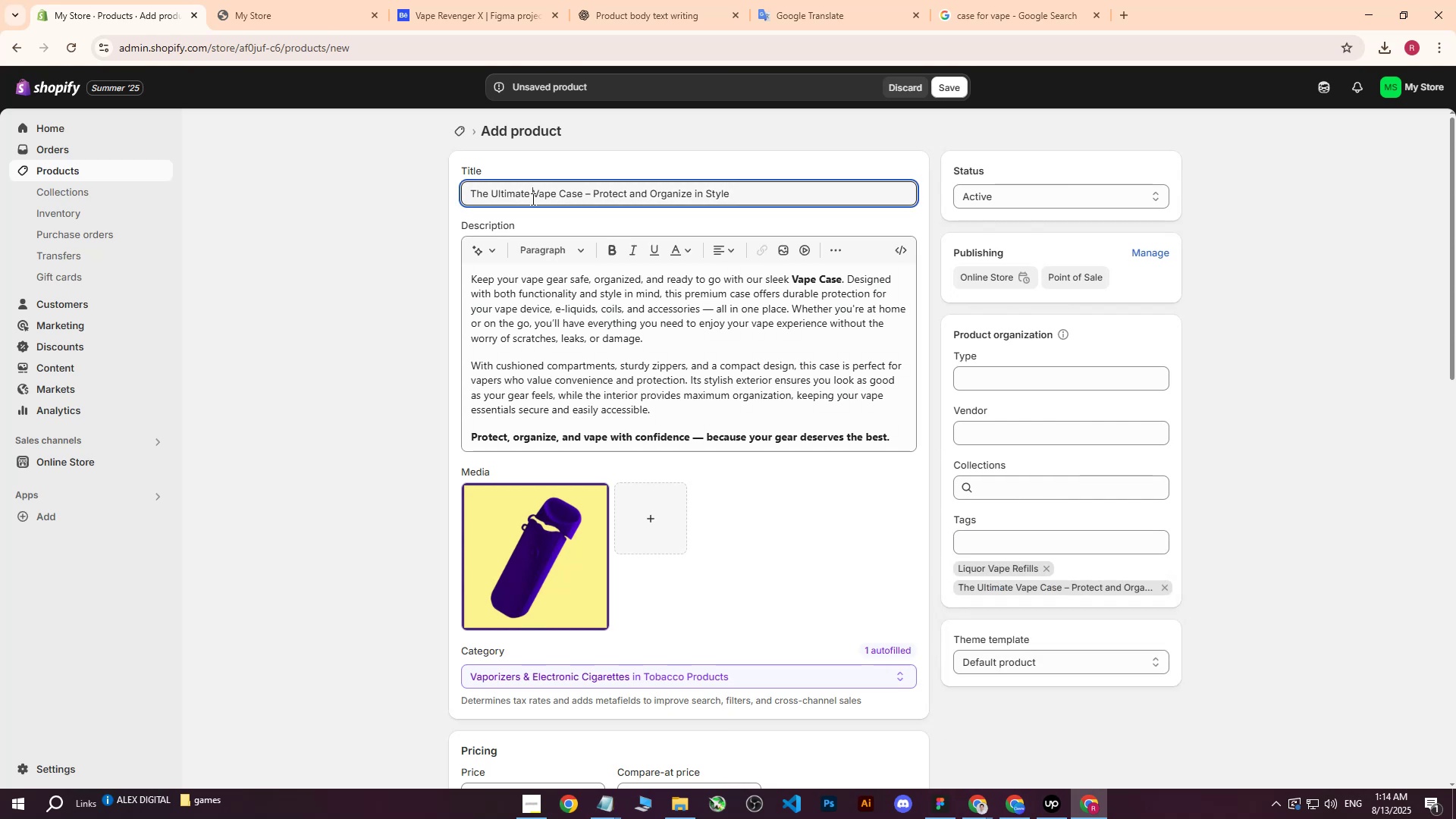 
type(pURP)
key(Backspace)
key(Backspace)
key(Backspace)
key(Backspace)
type(Purple )
 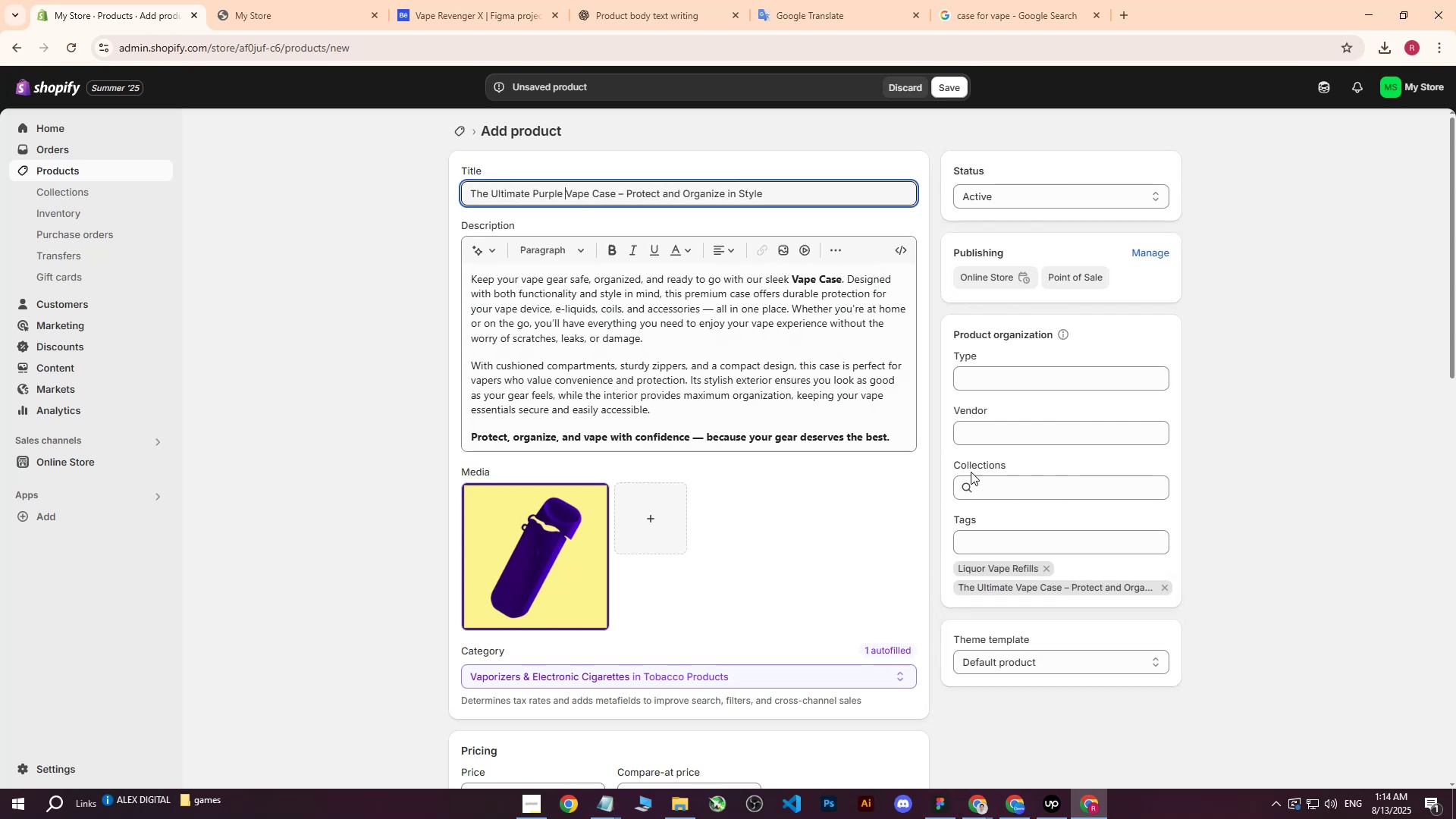 
left_click([1046, 568])
 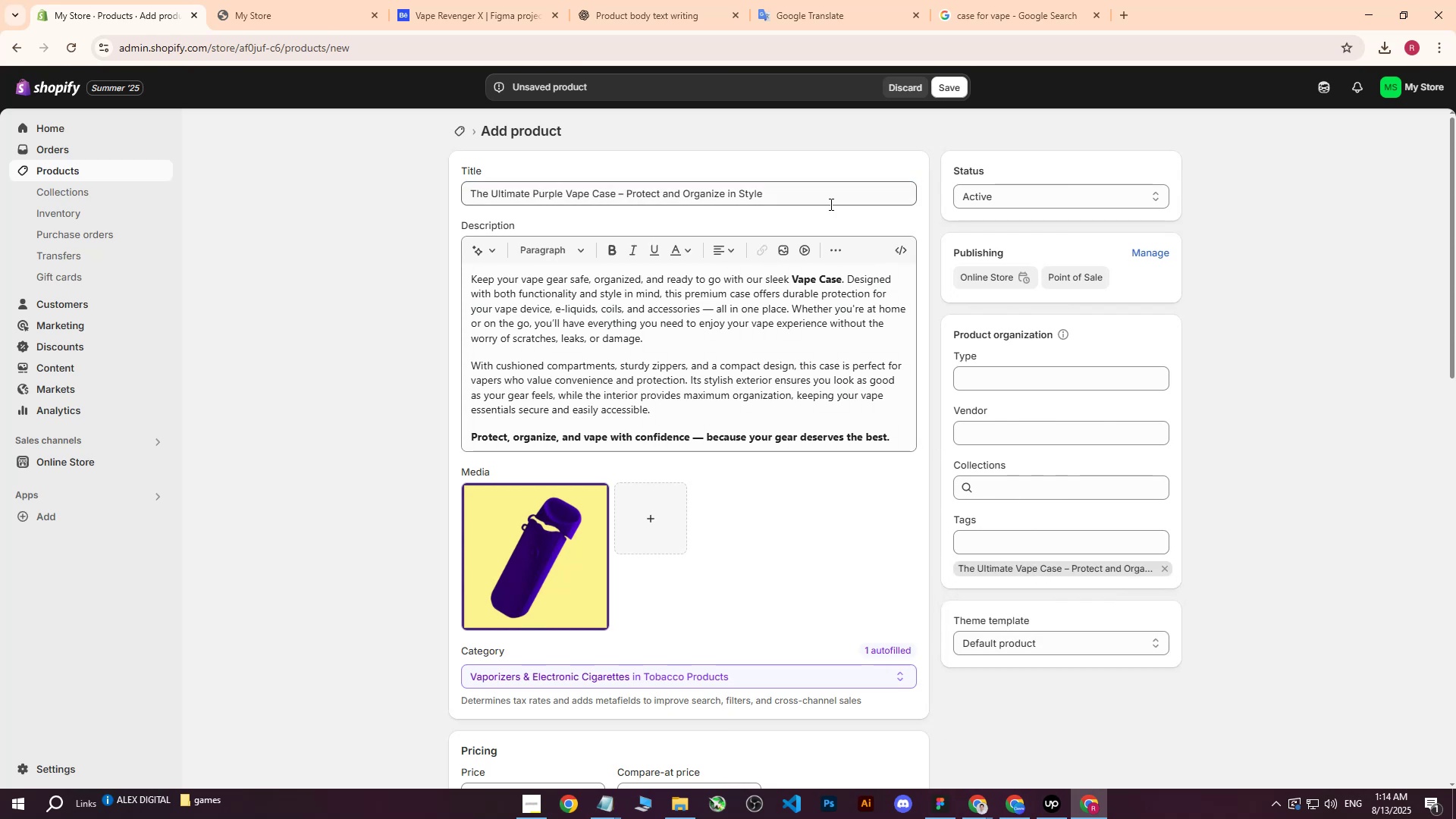 
left_click_drag(start_coordinate=[825, 197], to_coordinate=[329, 198])
 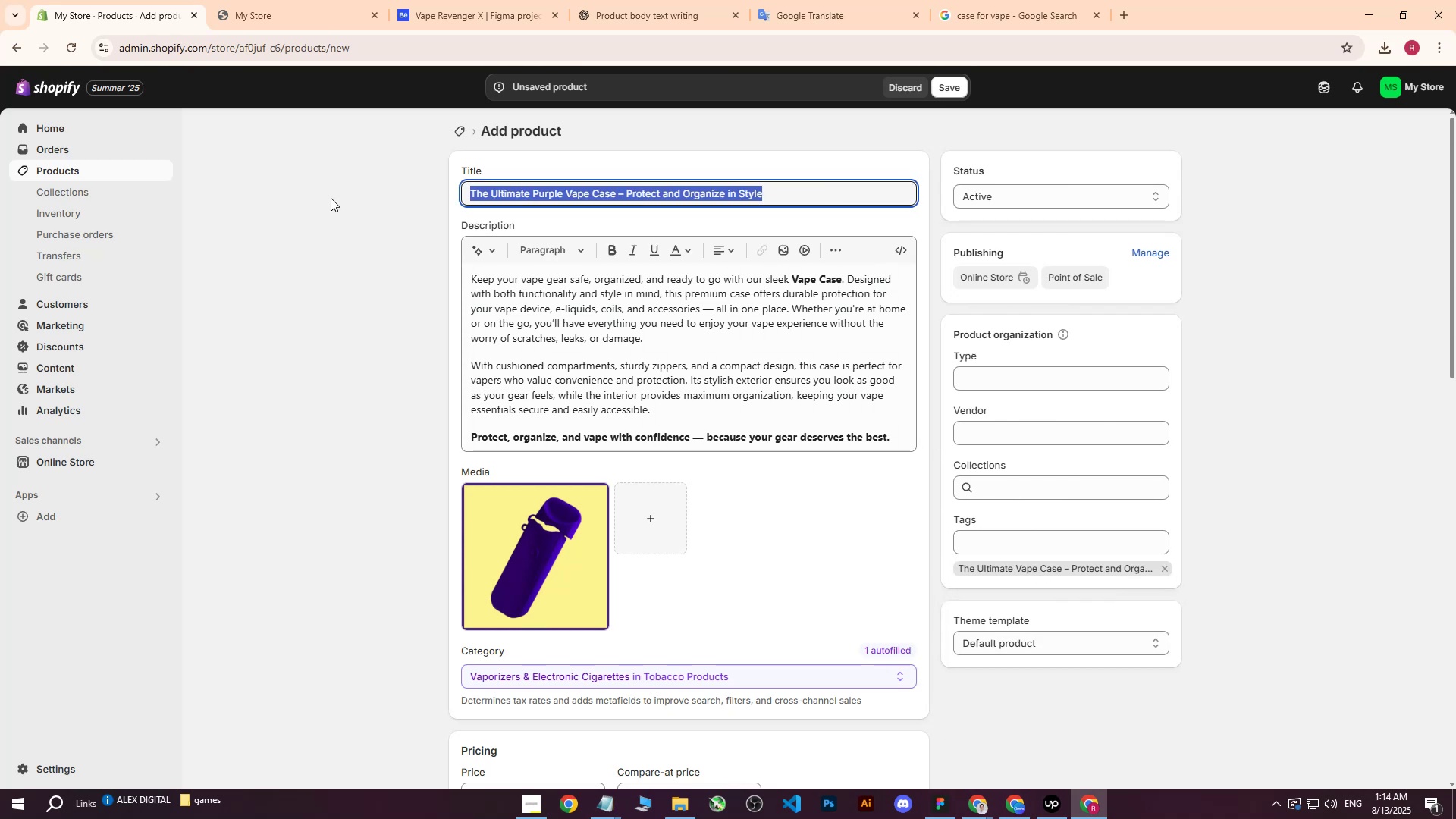 
key(Control+ControlLeft)
 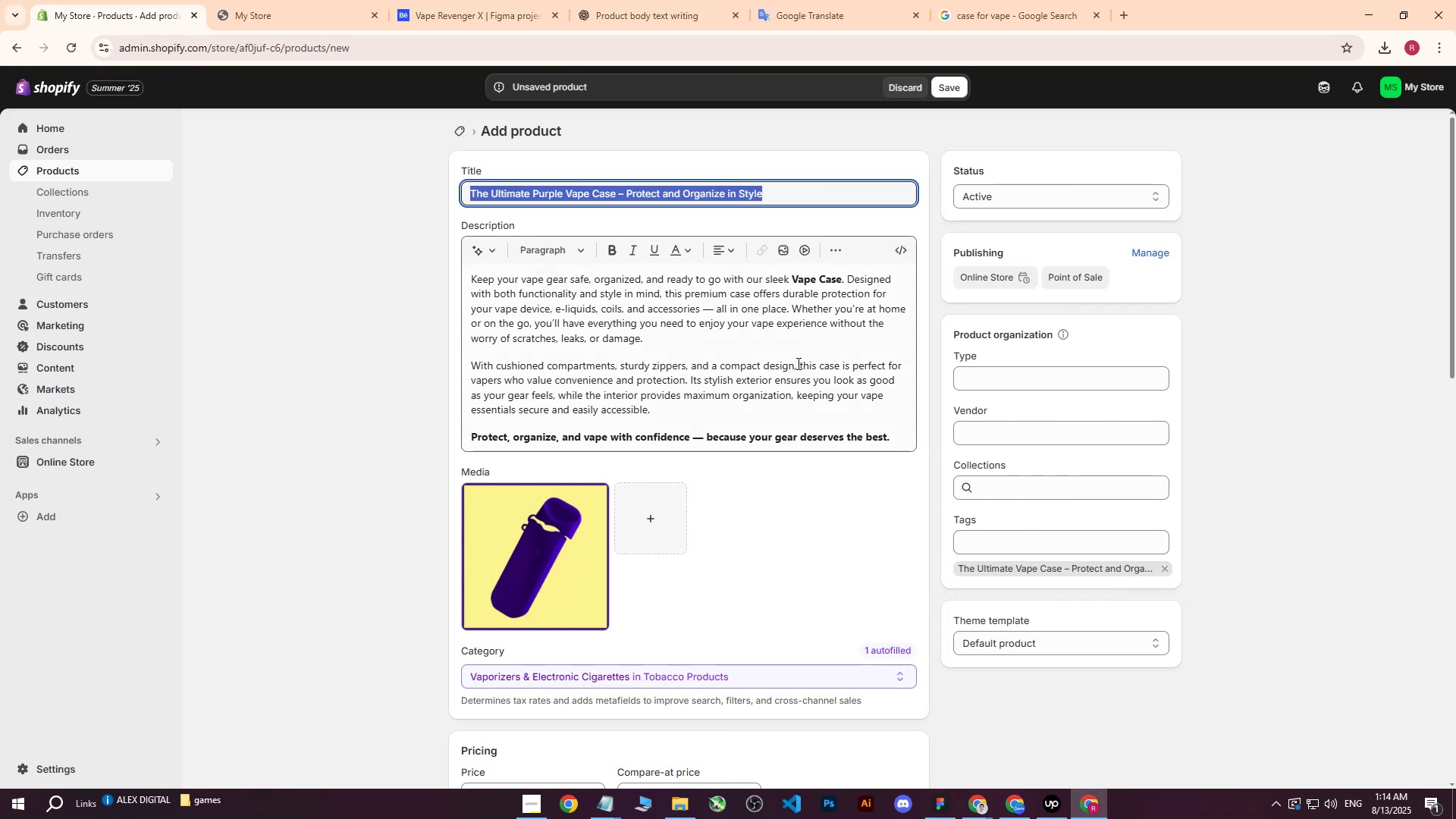 
key(Control+C)
 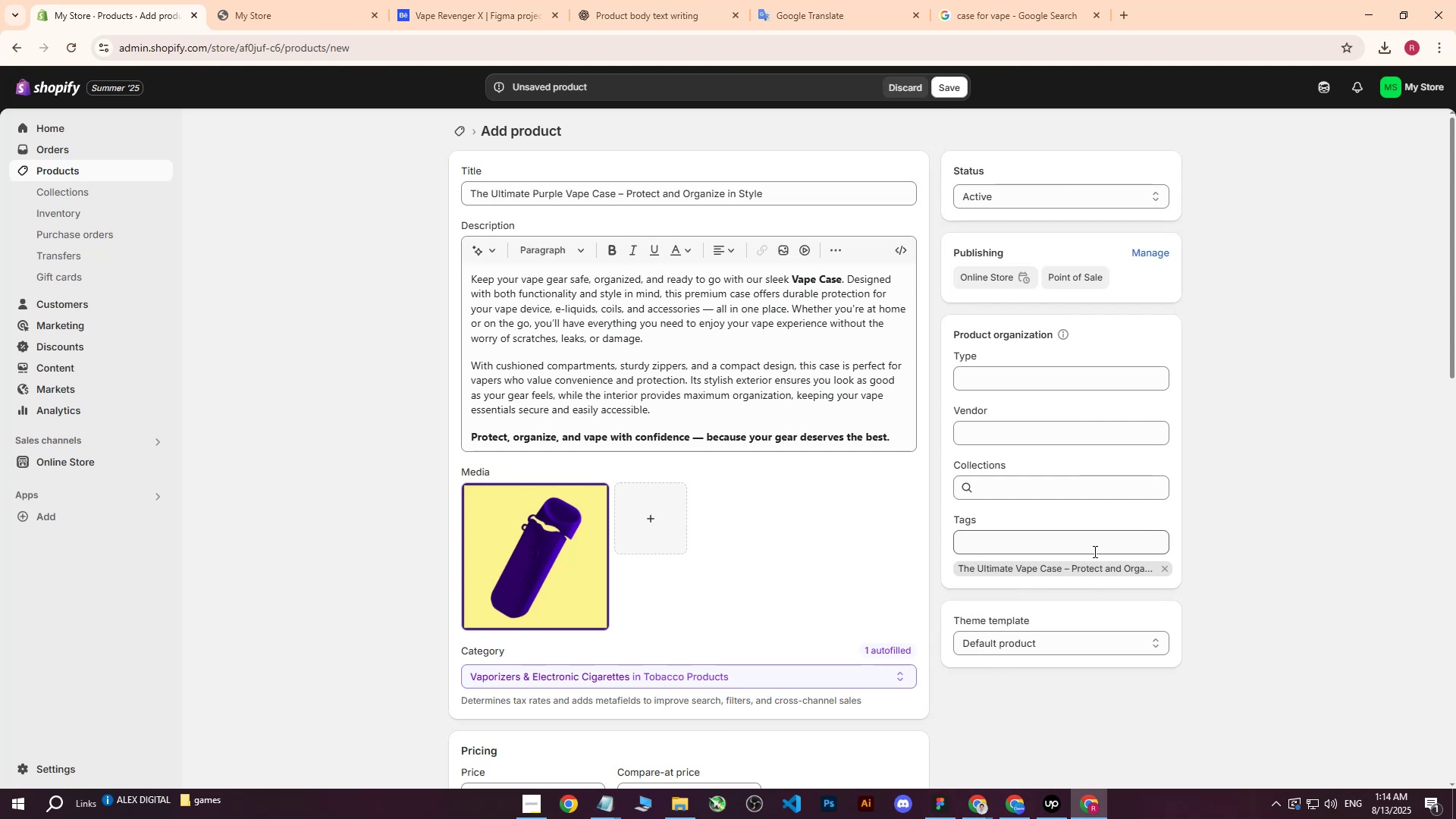 
double_click([1087, 547])
 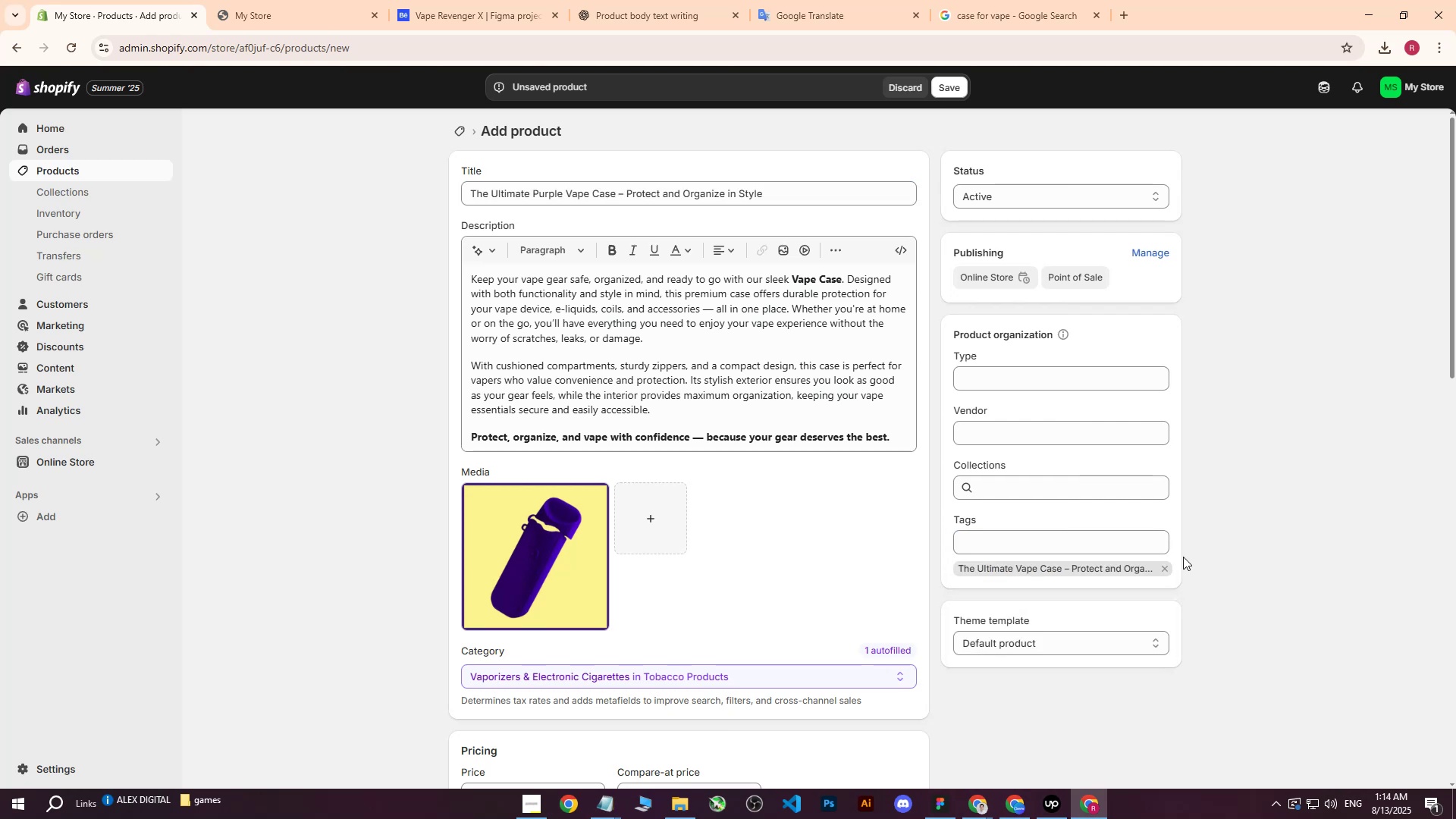 
double_click([1169, 570])
 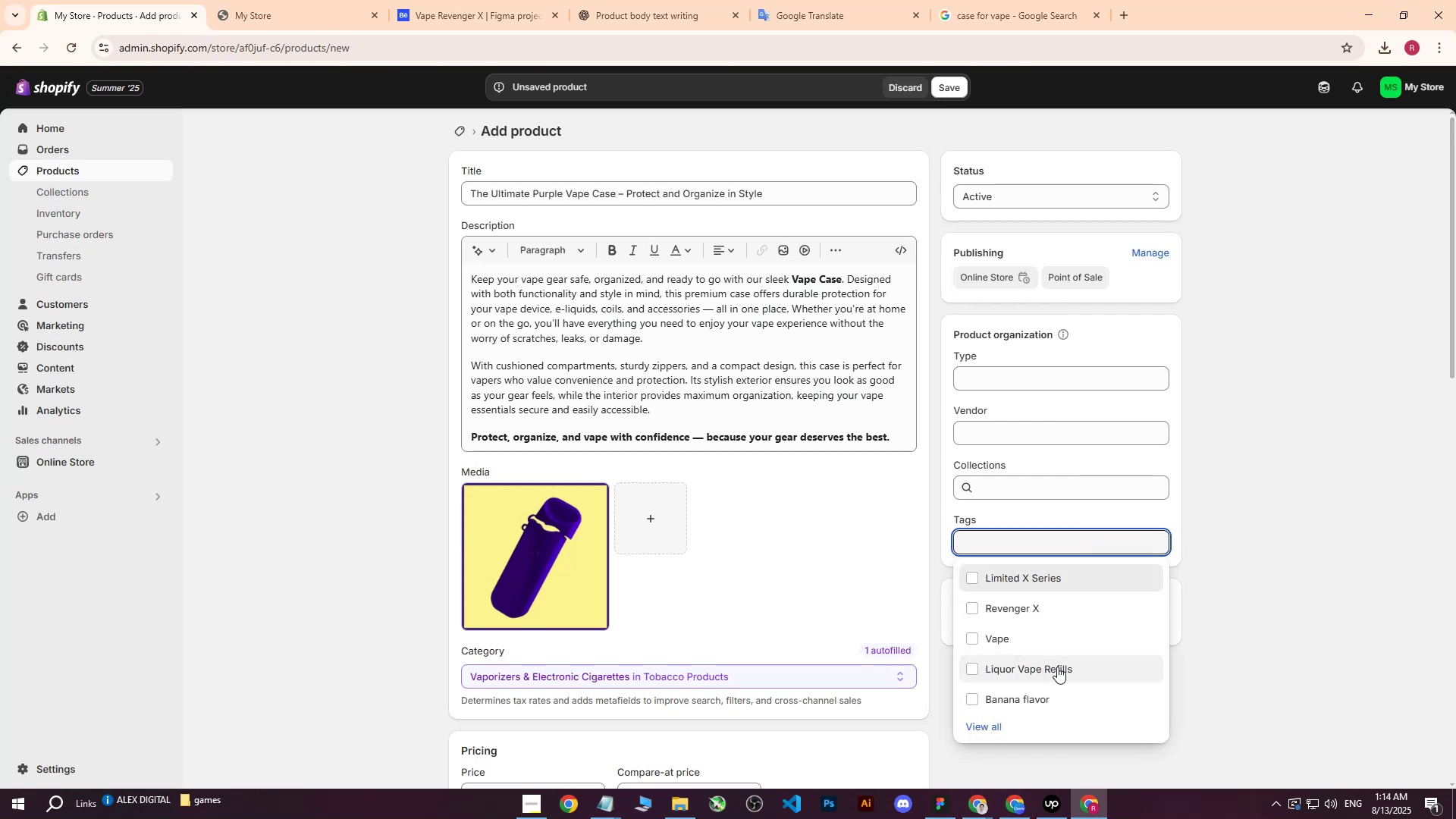 
left_click([1056, 671])
 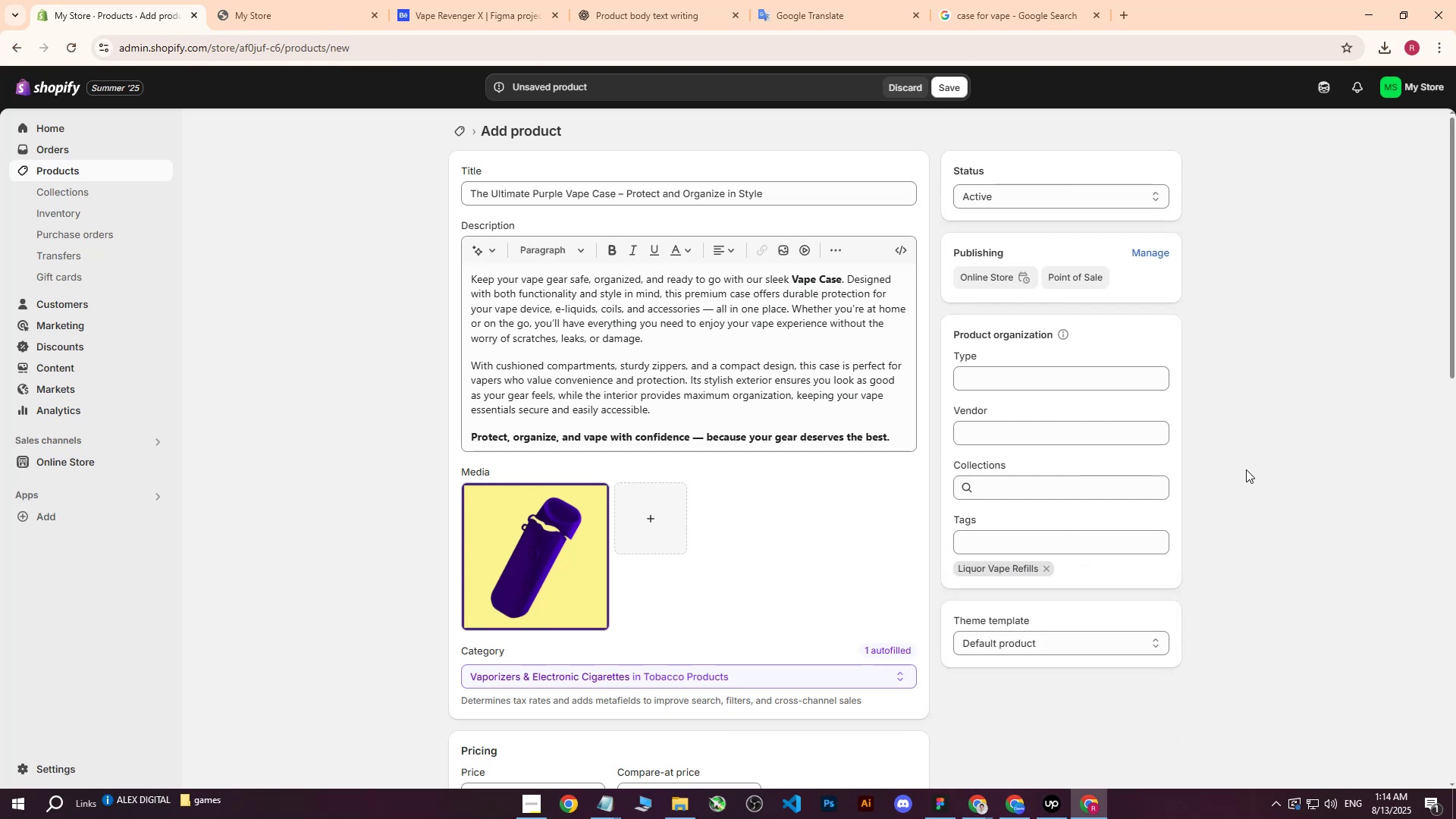 
double_click([1037, 535])
 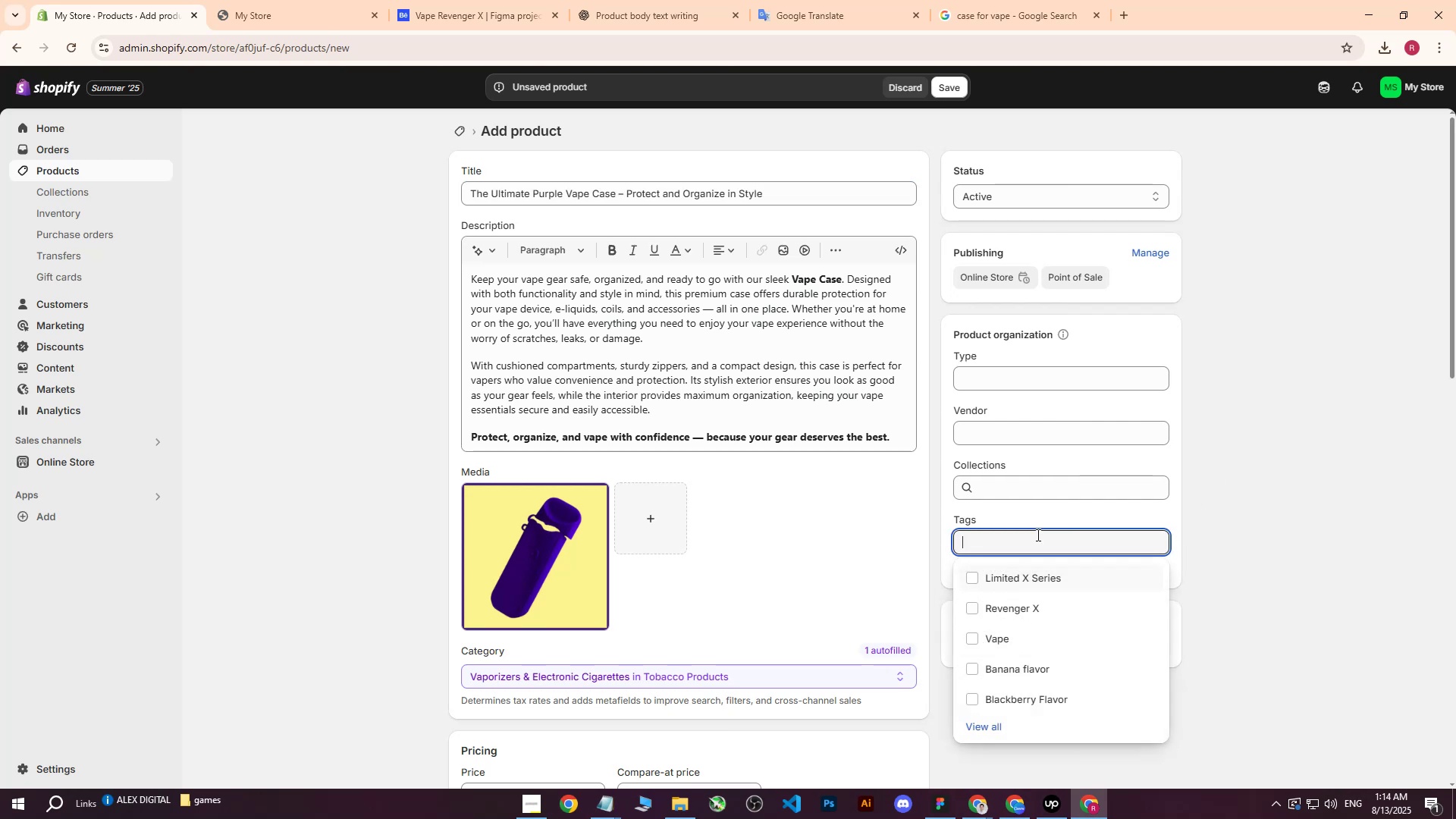 
key(Control+ControlLeft)
 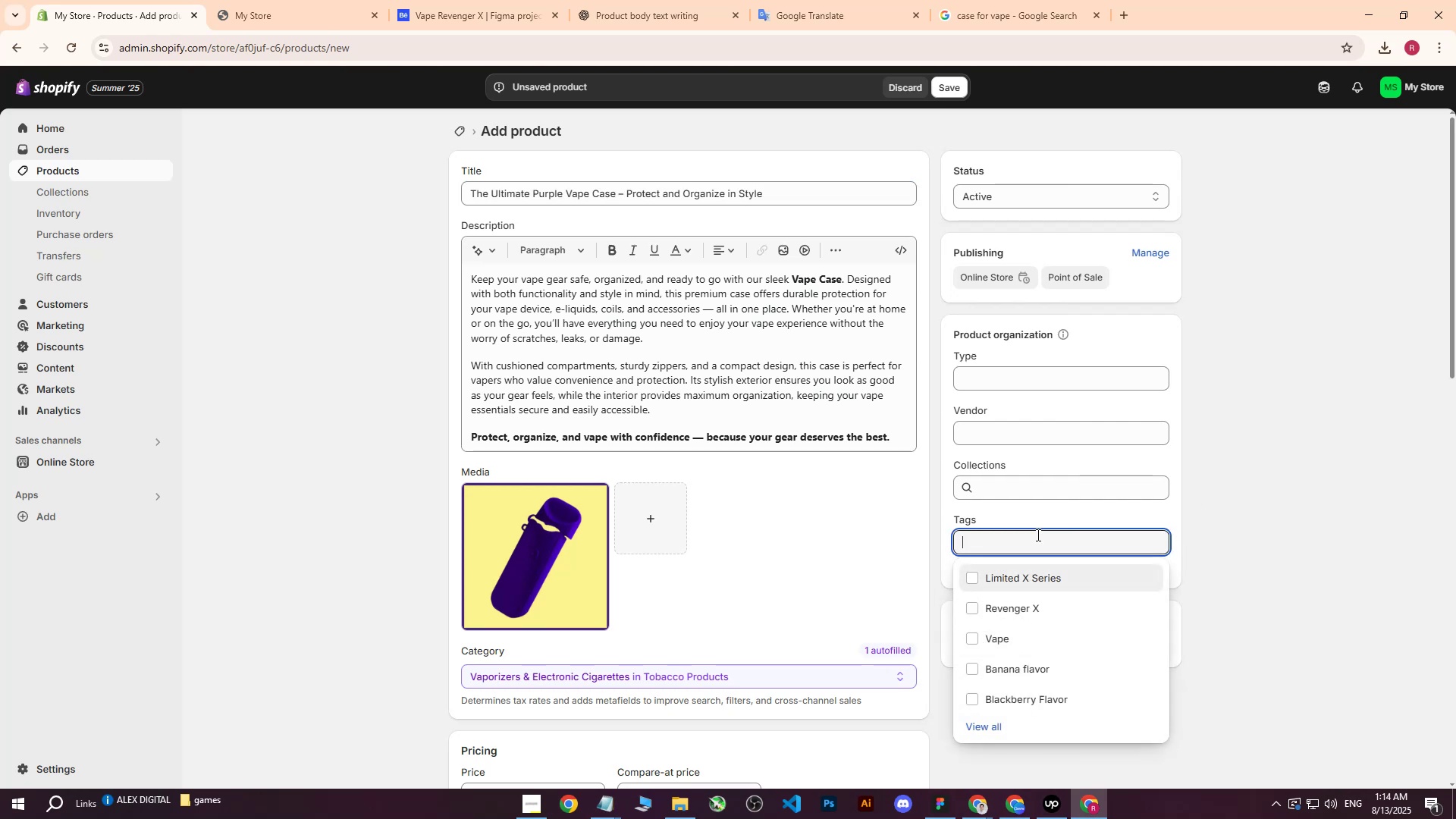 
key(Control+V)
 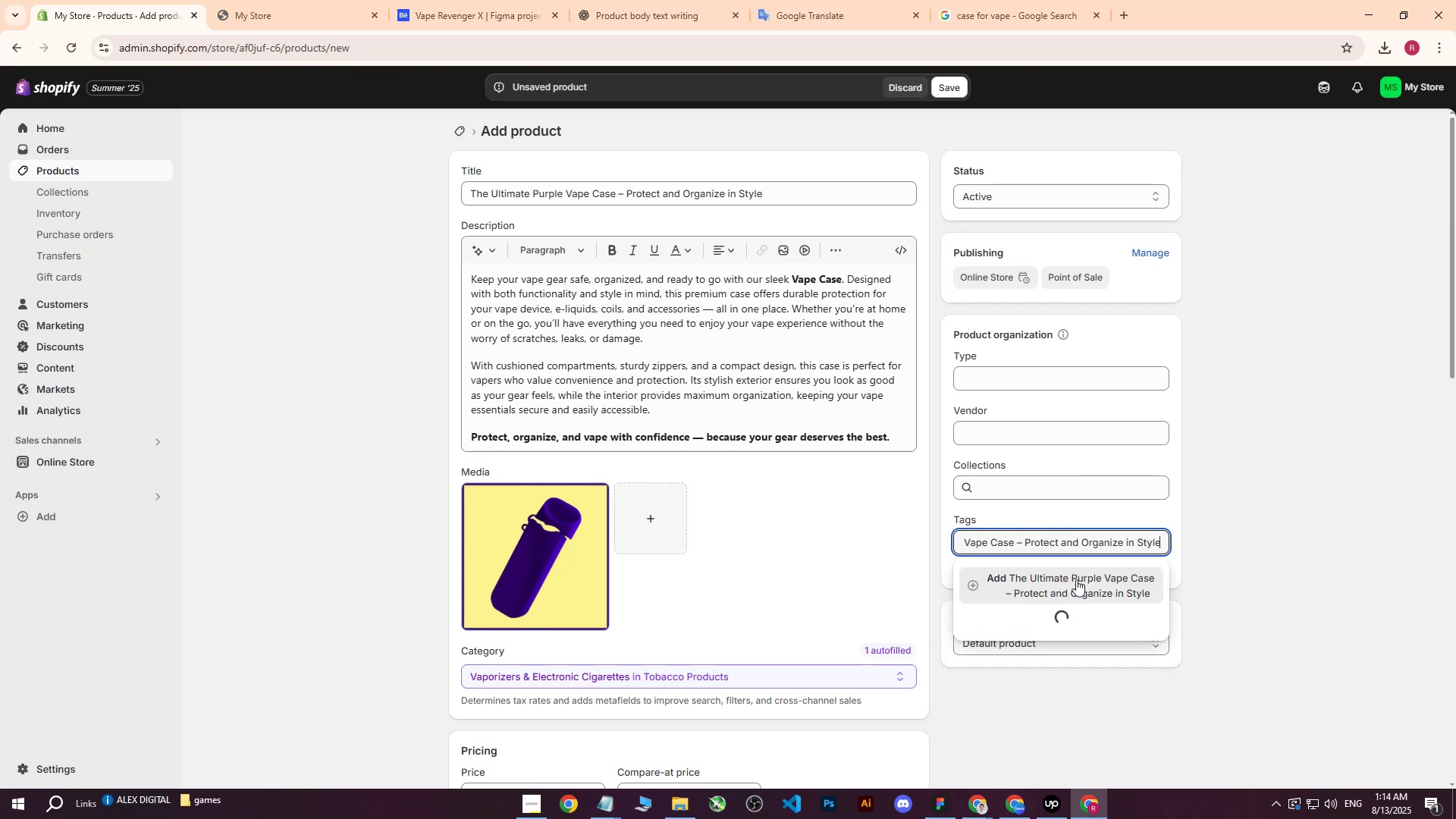 
left_click([1078, 589])
 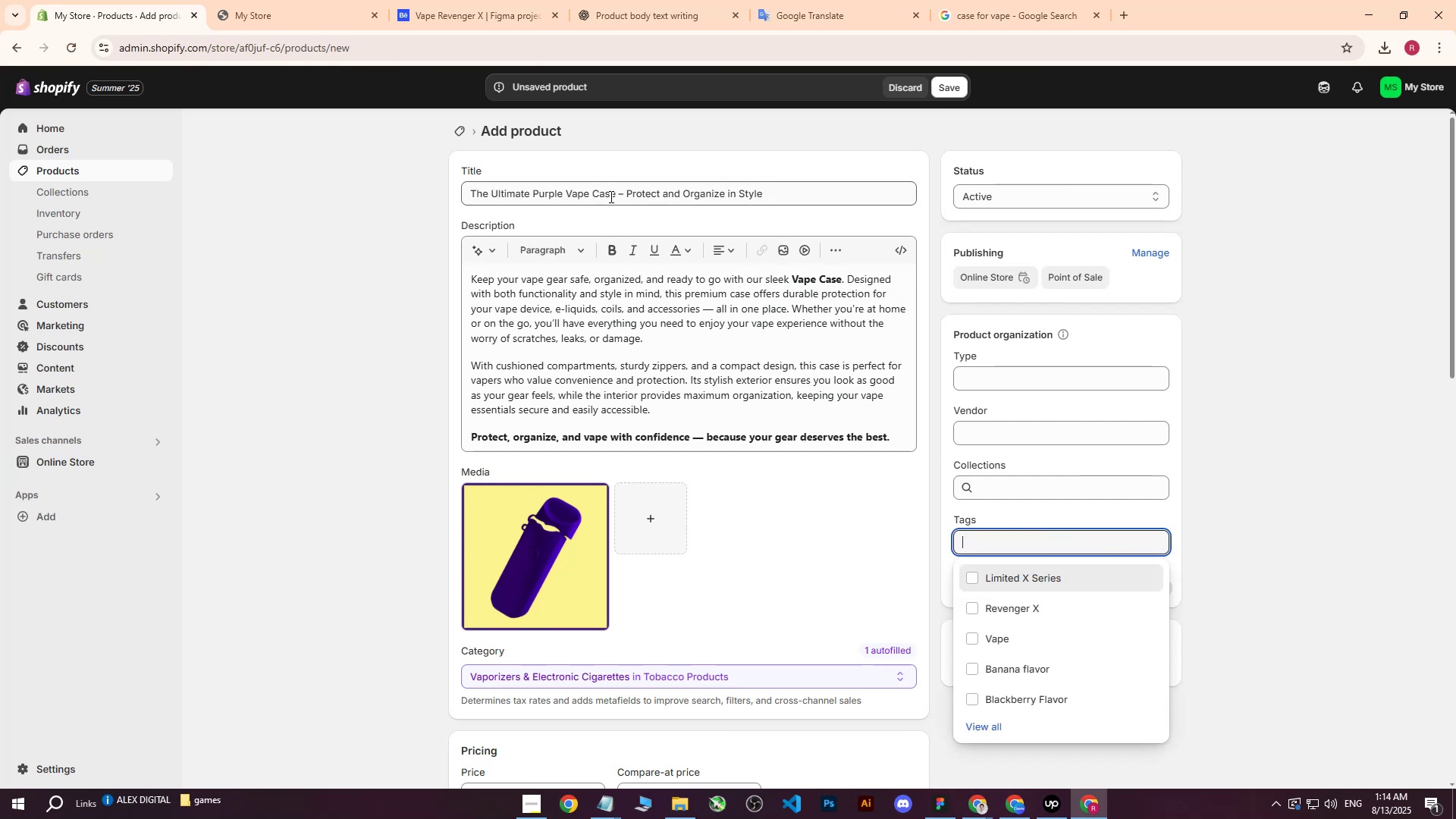 
left_click_drag(start_coordinate=[613, 196], to_coordinate=[471, 197])
 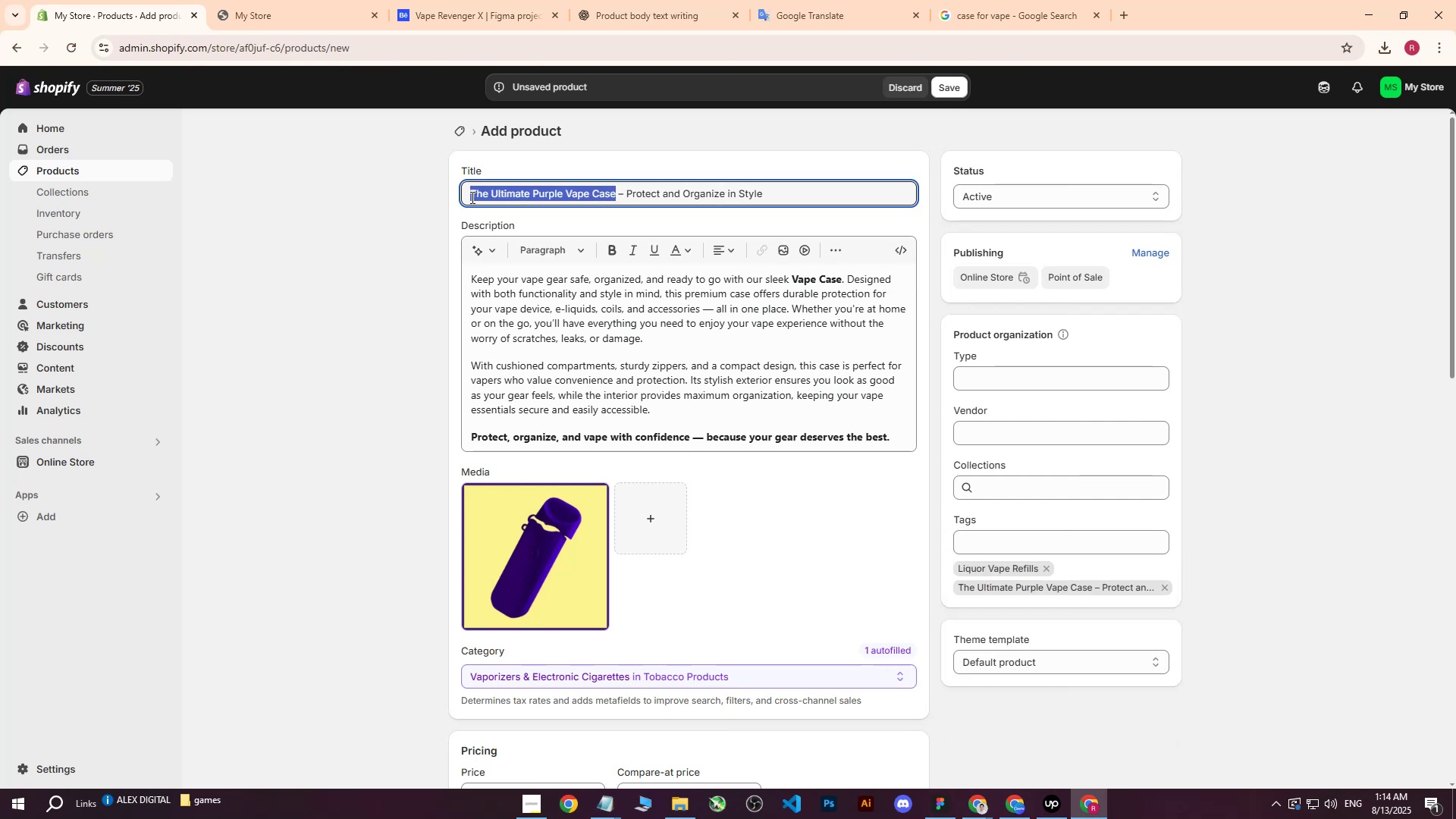 
key(Control+ControlLeft)
 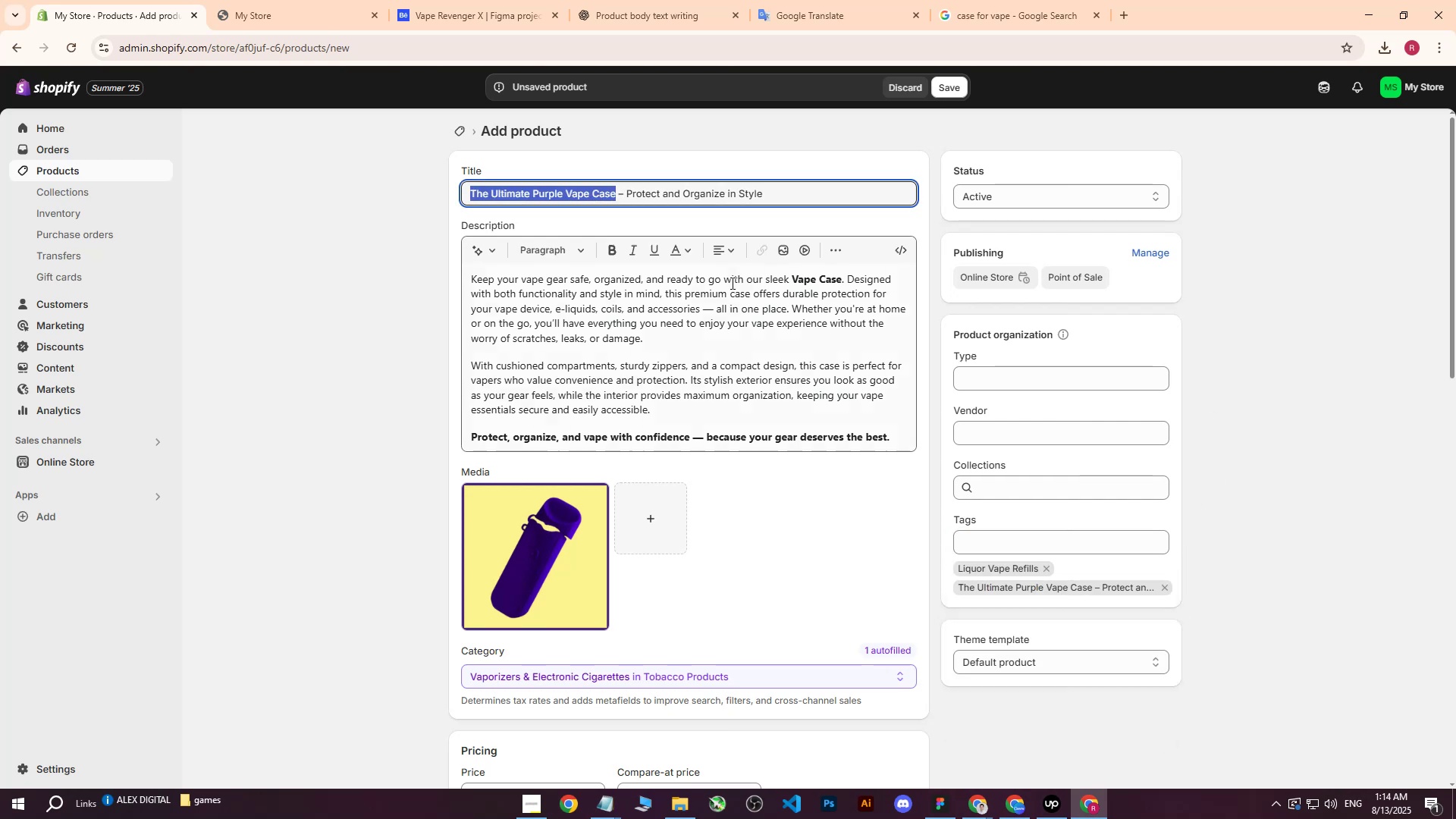 
key(Control+C)
 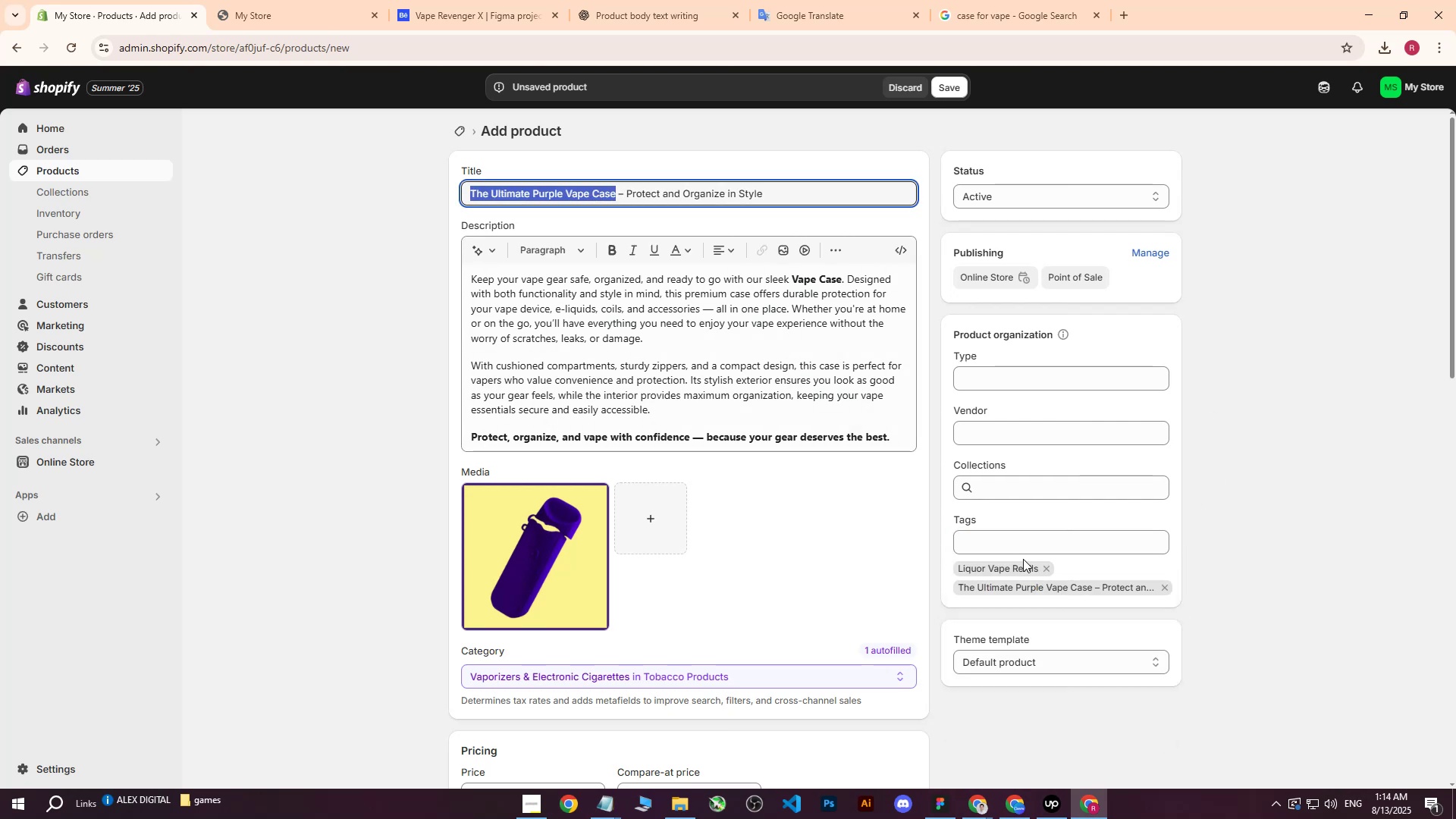 
left_click([1026, 545])
 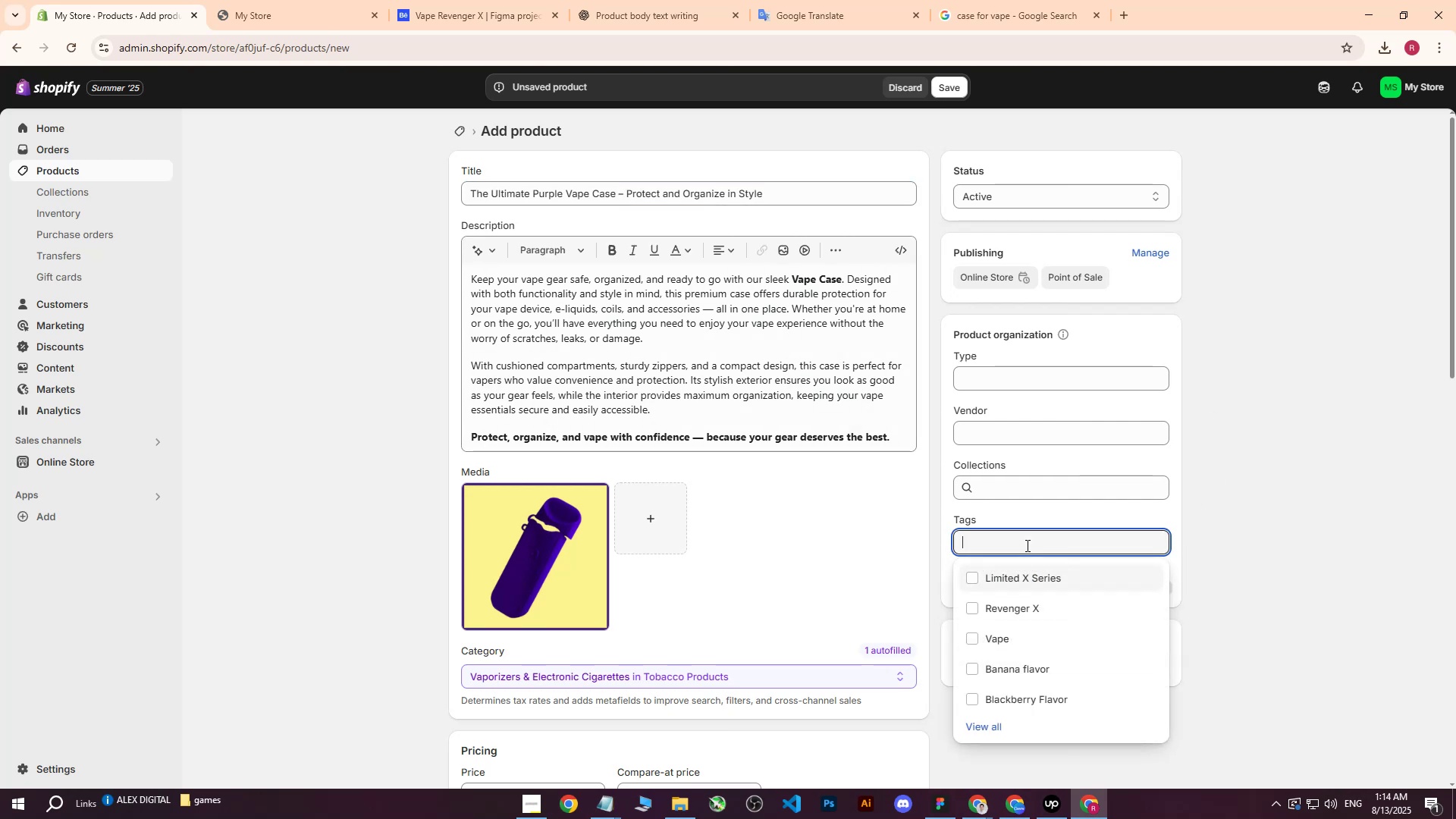 
key(Control+ControlLeft)
 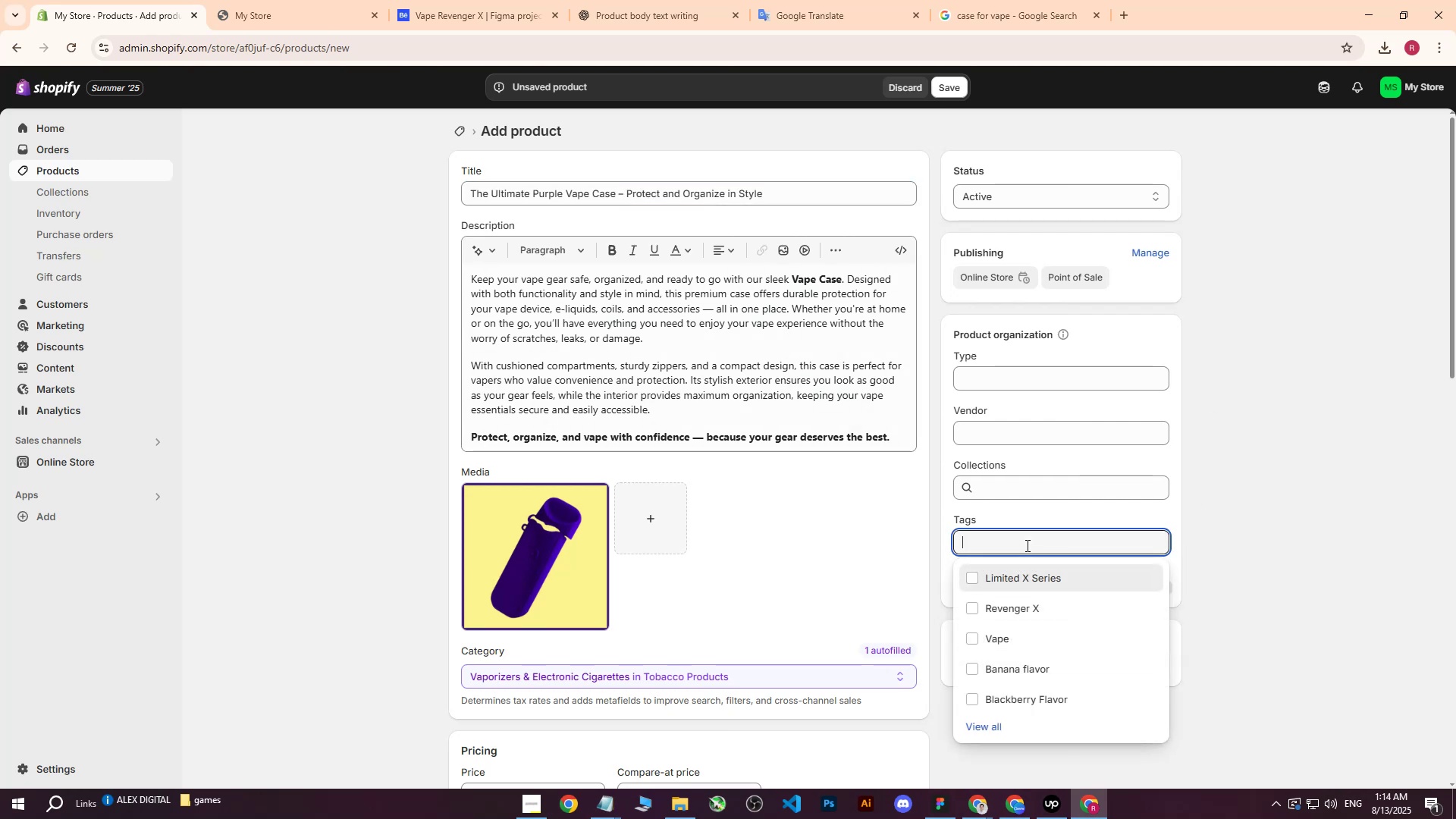 
key(Control+V)
 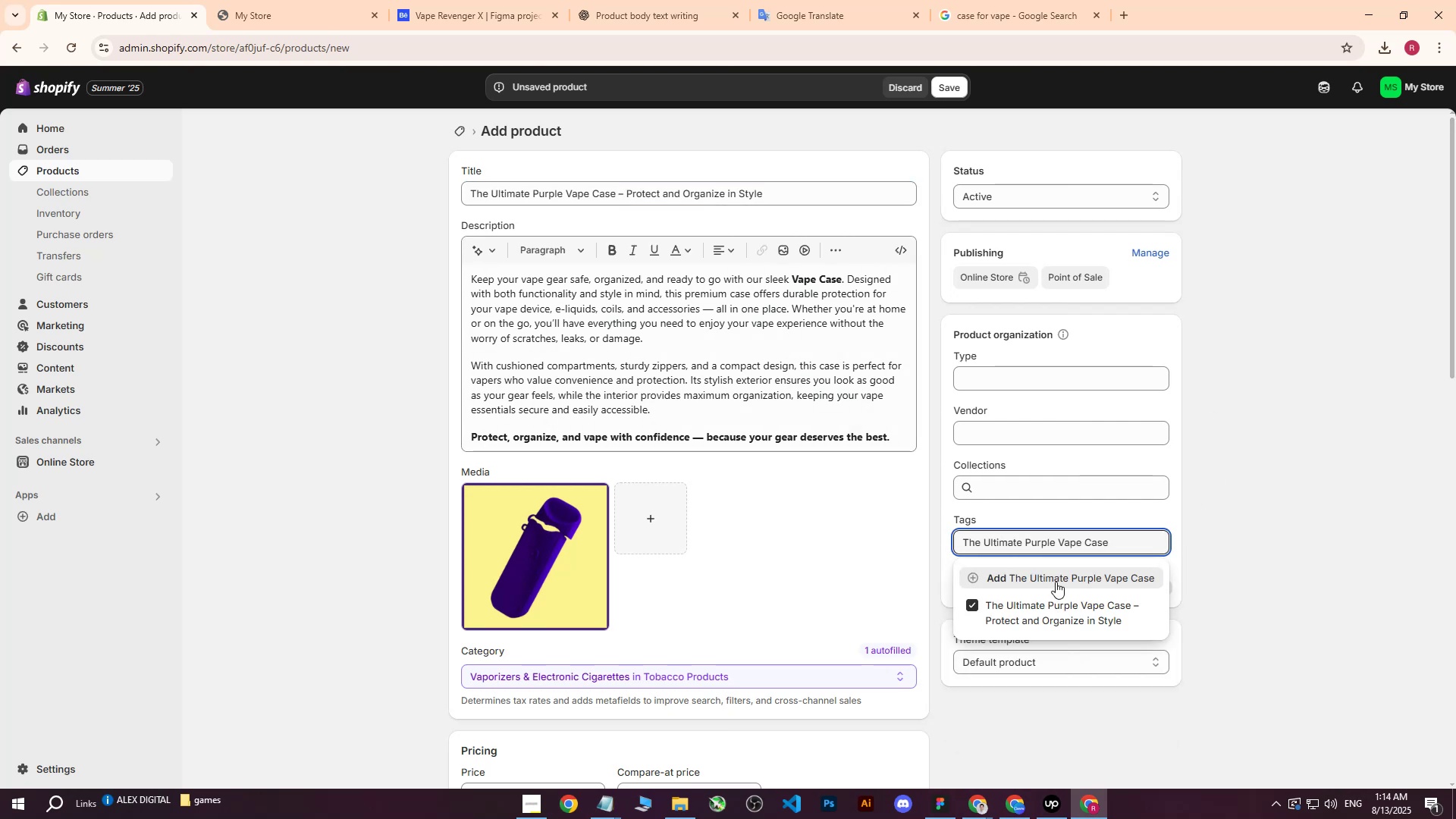 
left_click([1057, 581])
 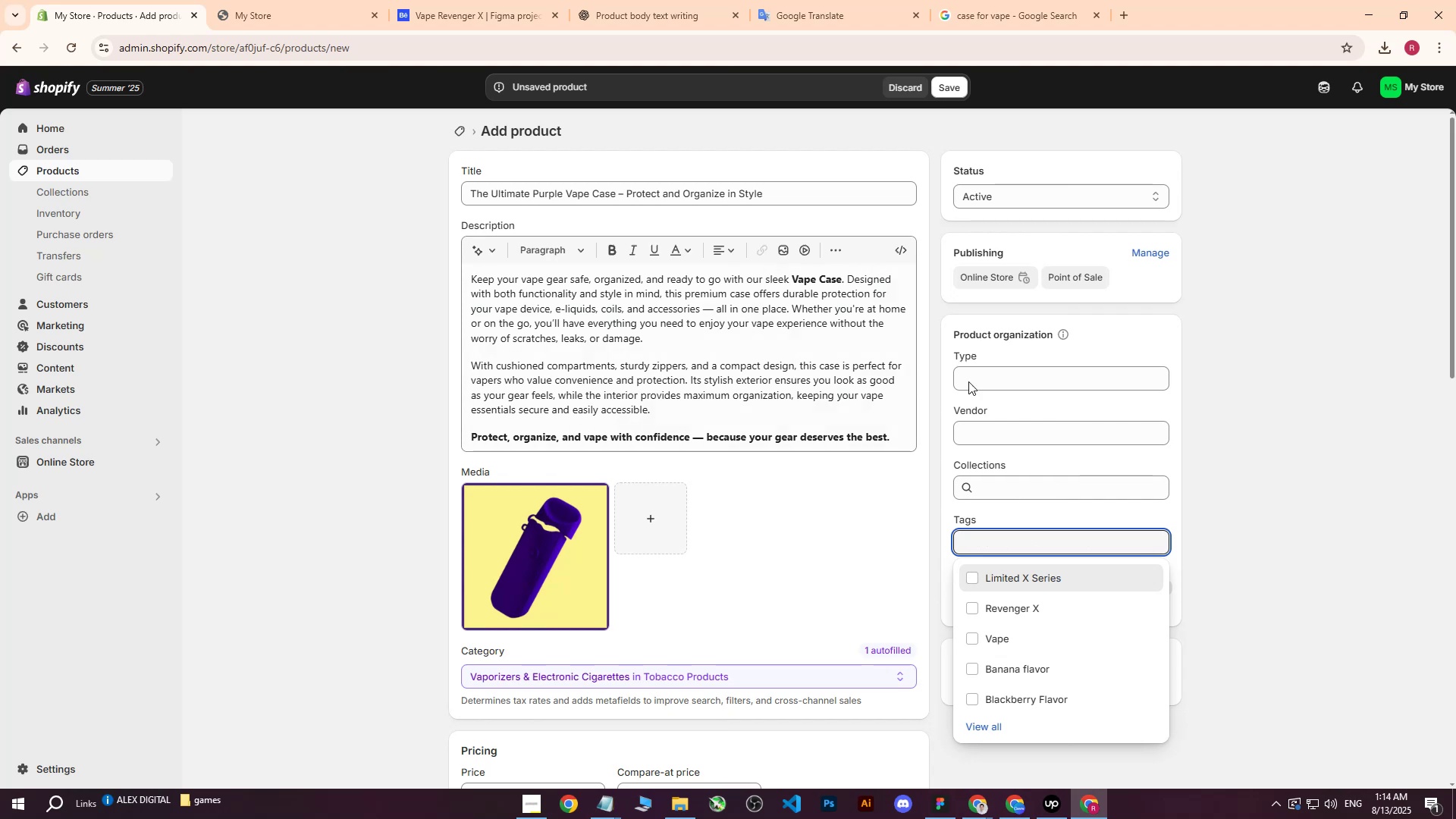 
left_click([1295, 512])
 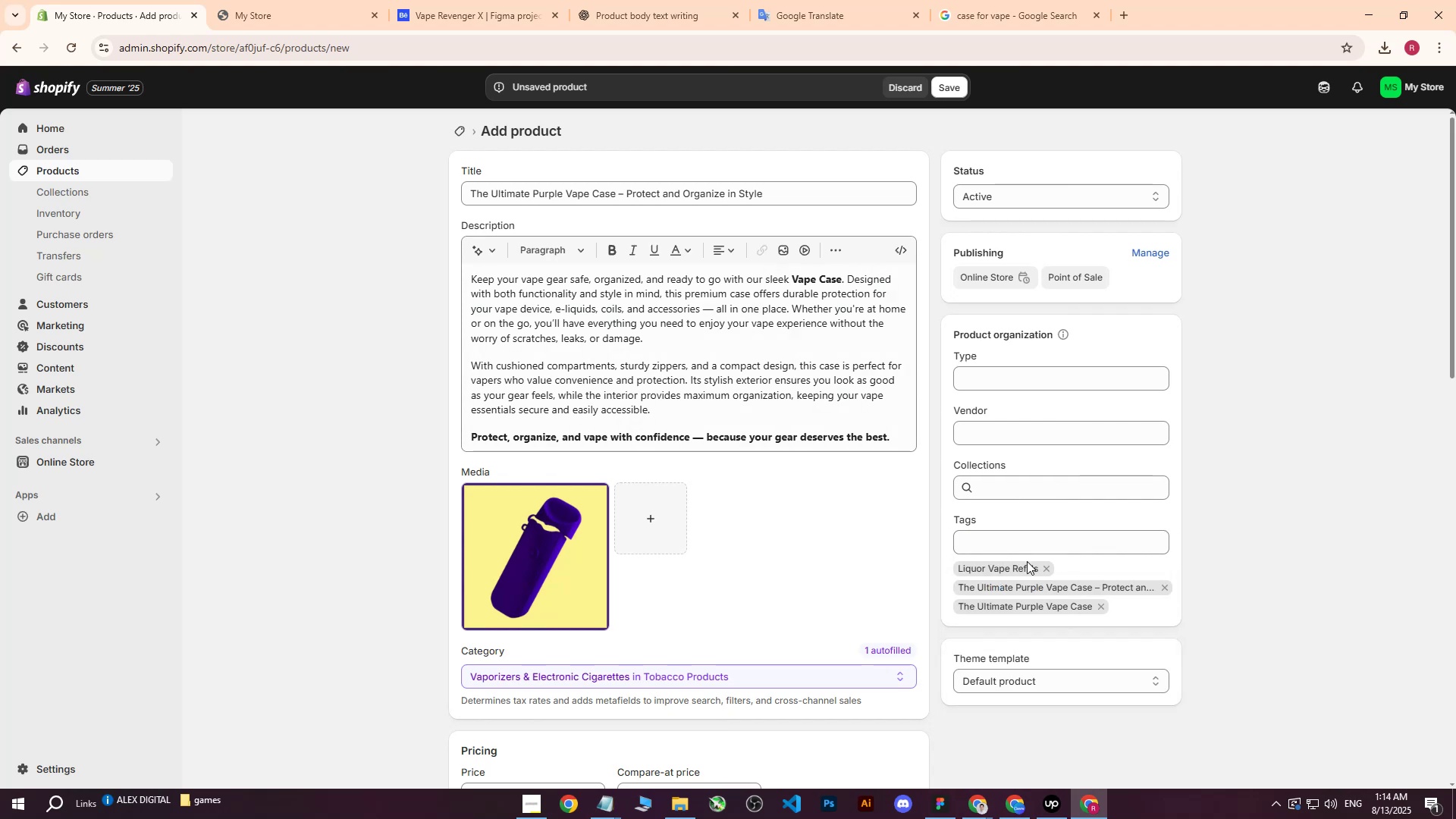 
left_click([1048, 567])
 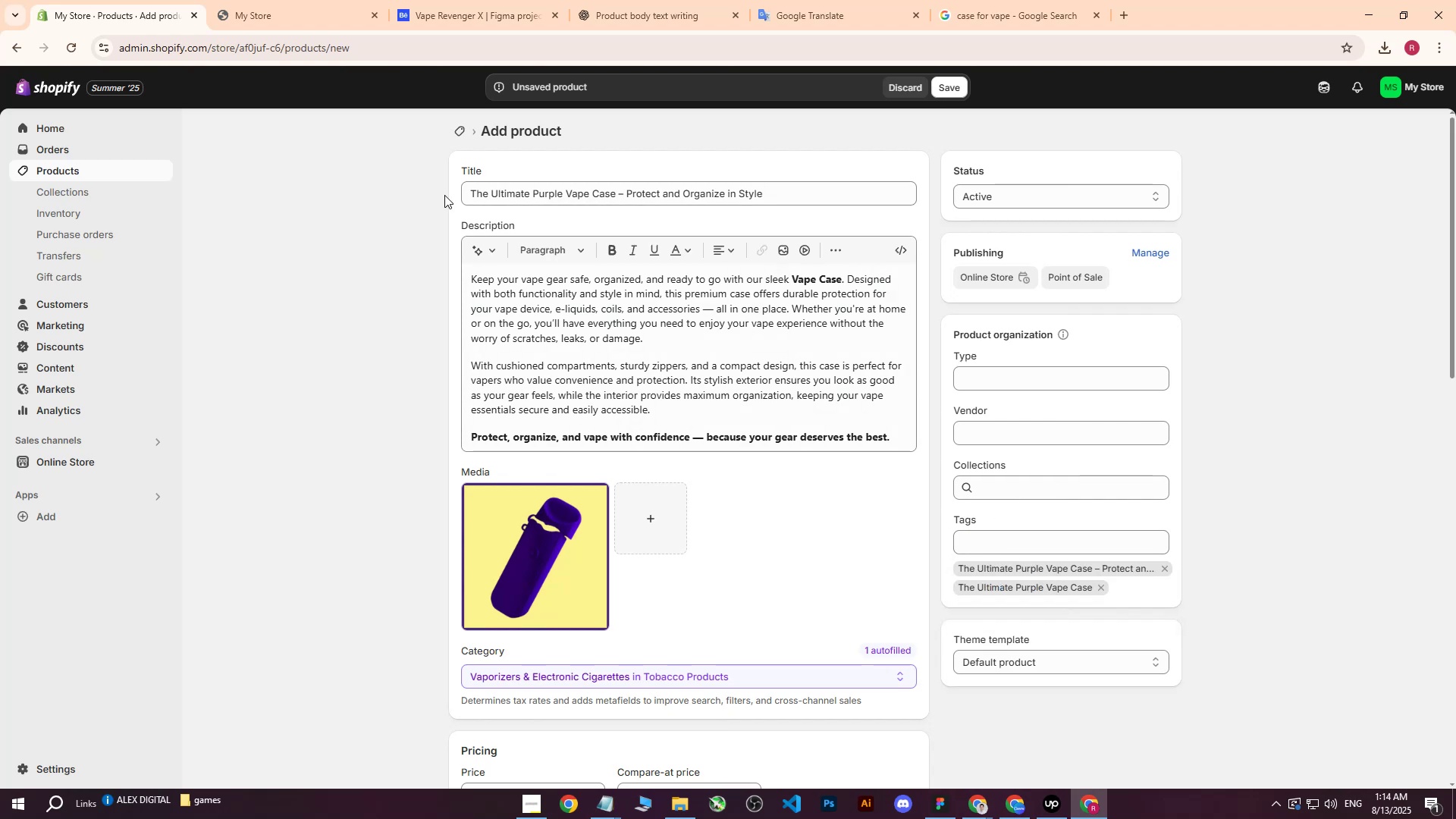 
left_click_drag(start_coordinate=[463, 193], to_coordinate=[614, 197])
 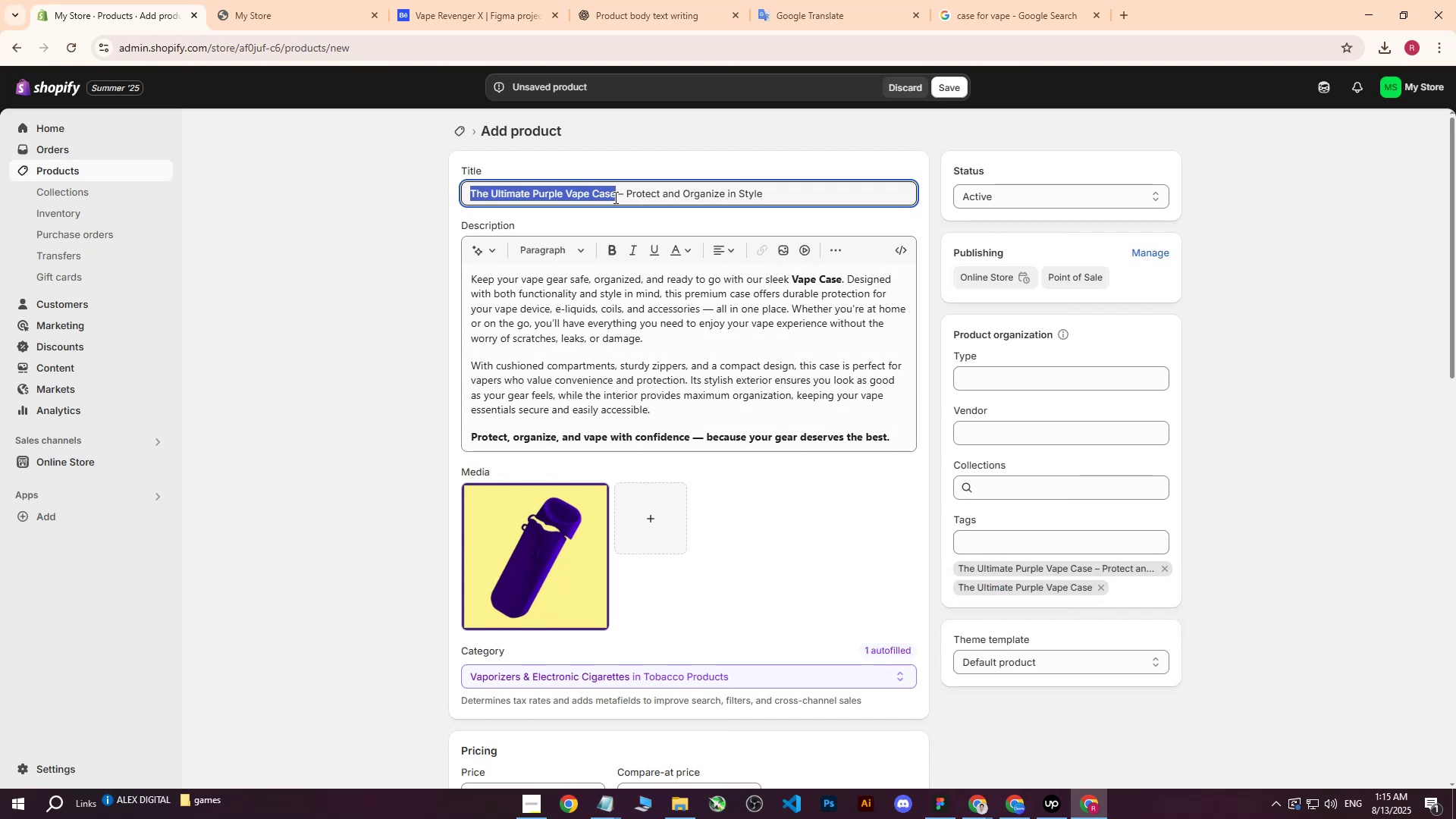 
key(Control+ControlLeft)
 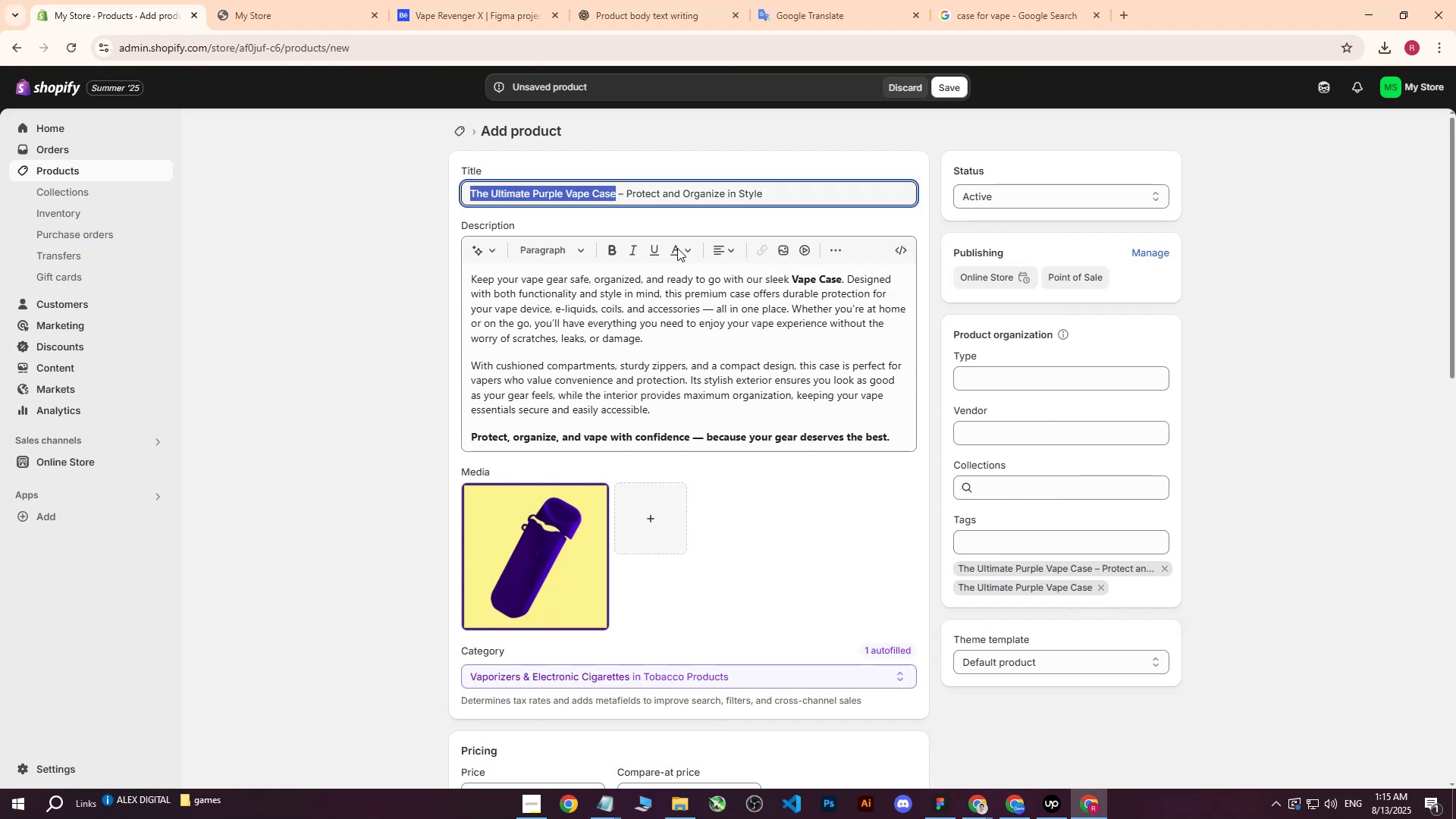 
key(Control+C)
 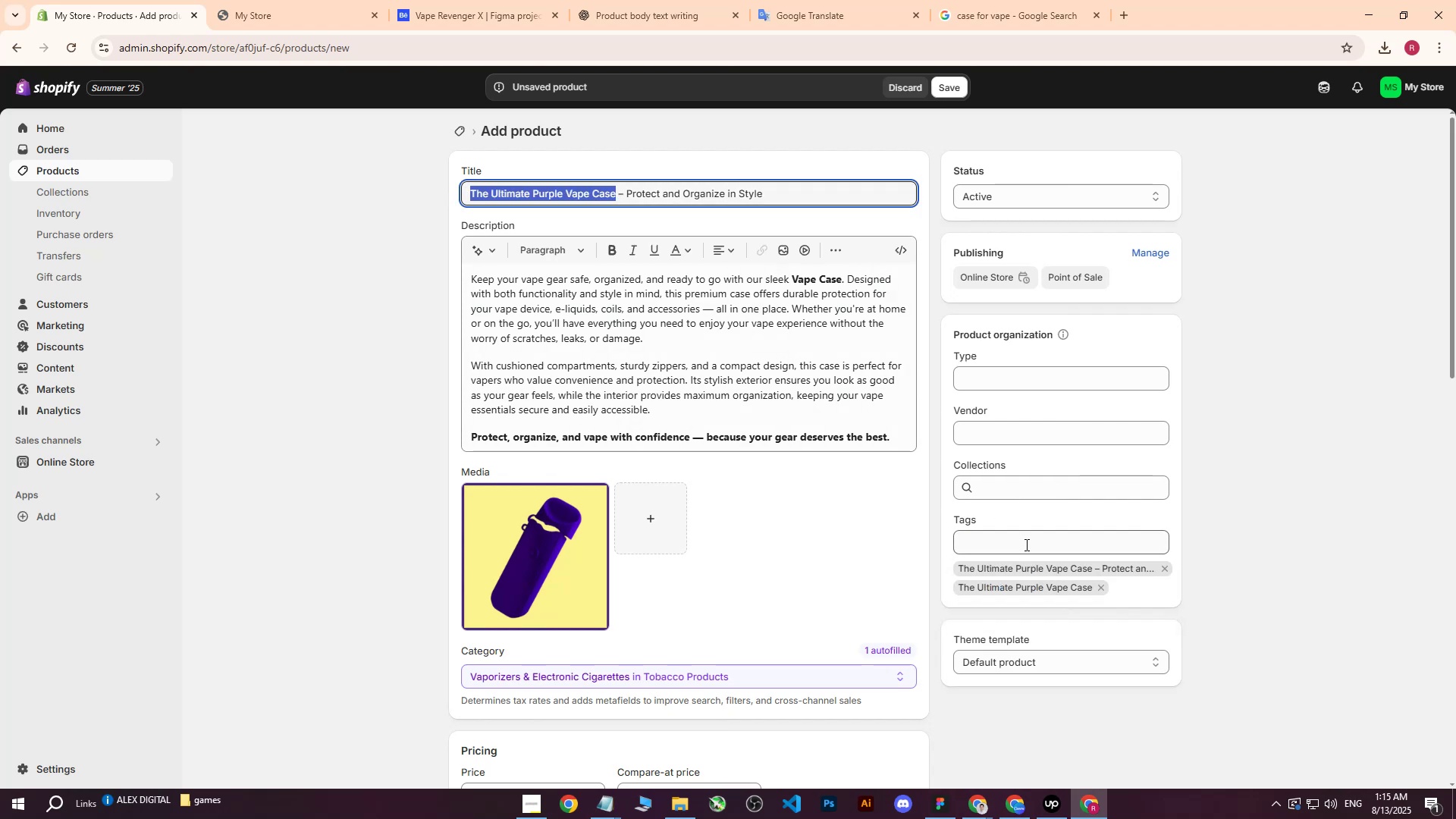 
left_click([1025, 544])
 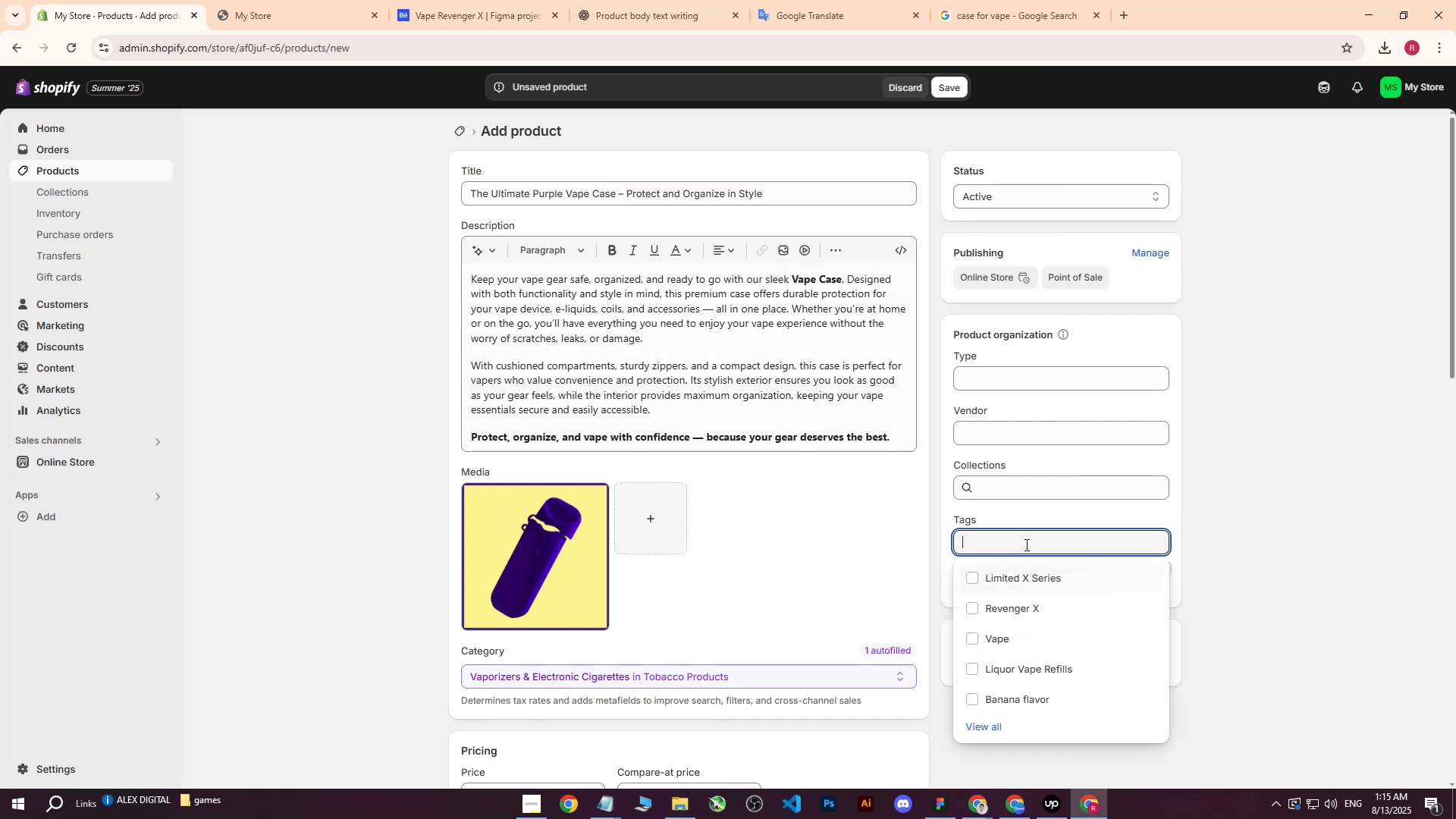 
key(Control+ControlLeft)
 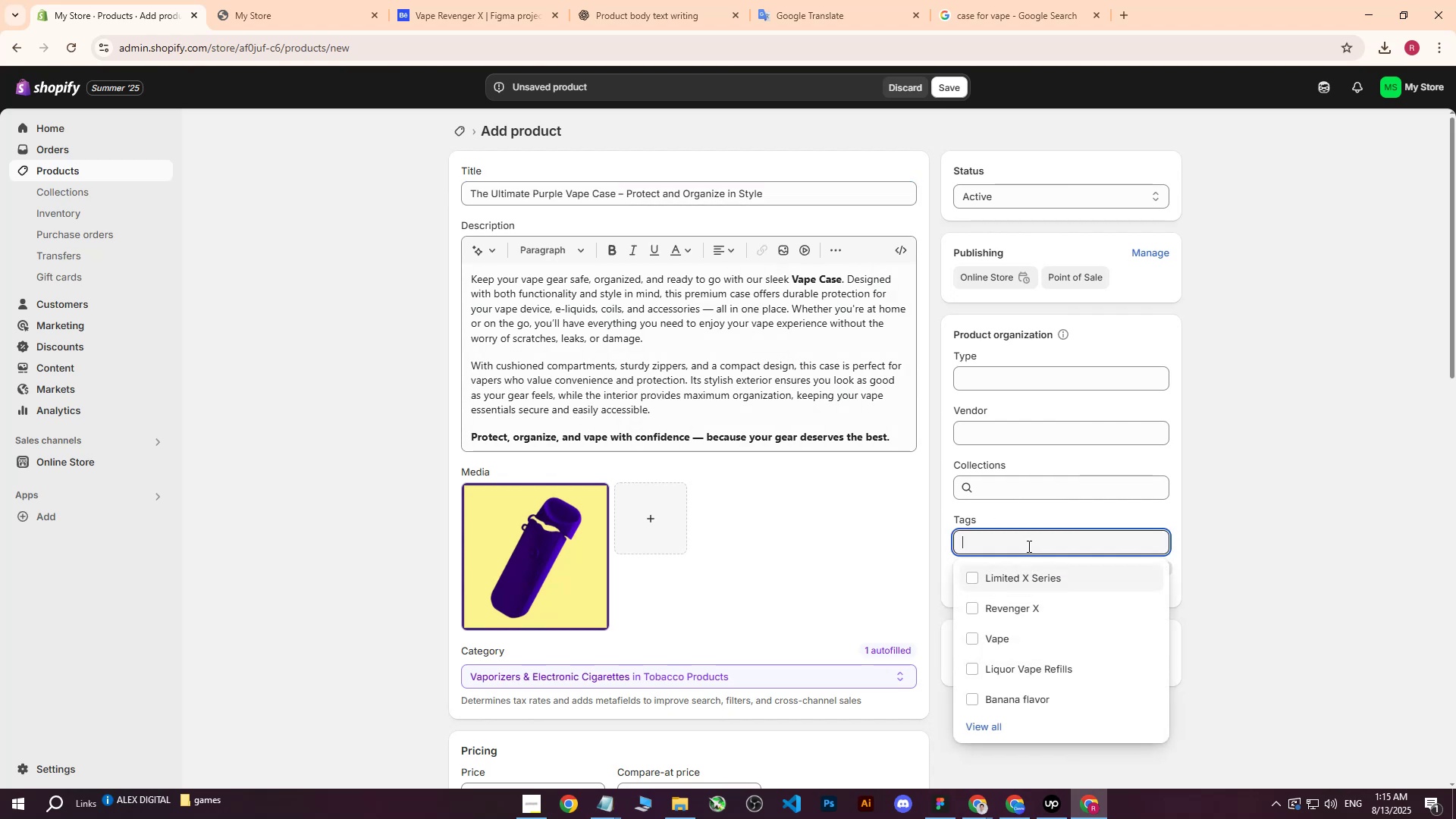 
key(Control+V)
 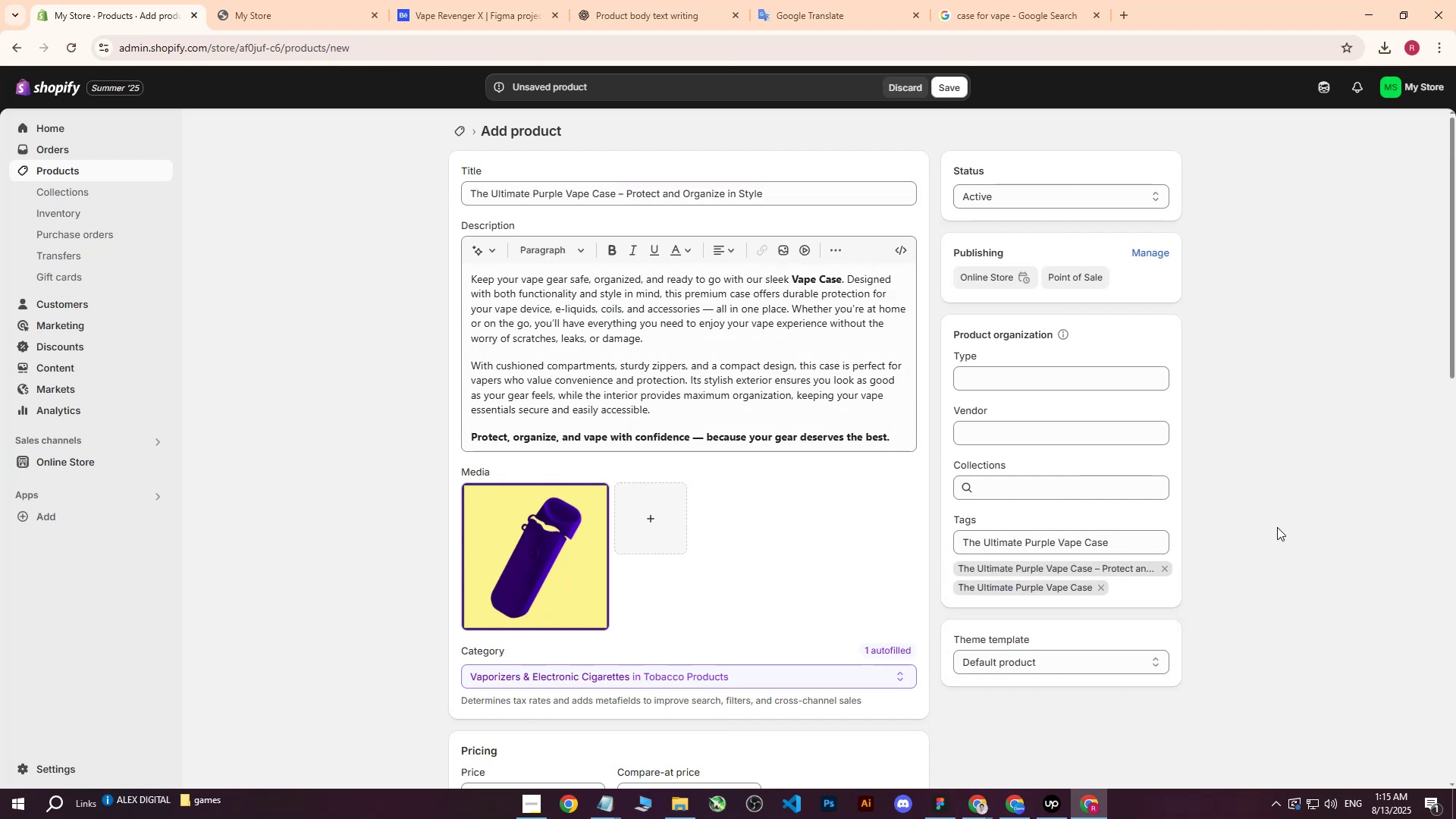 
left_click([1277, 527])
 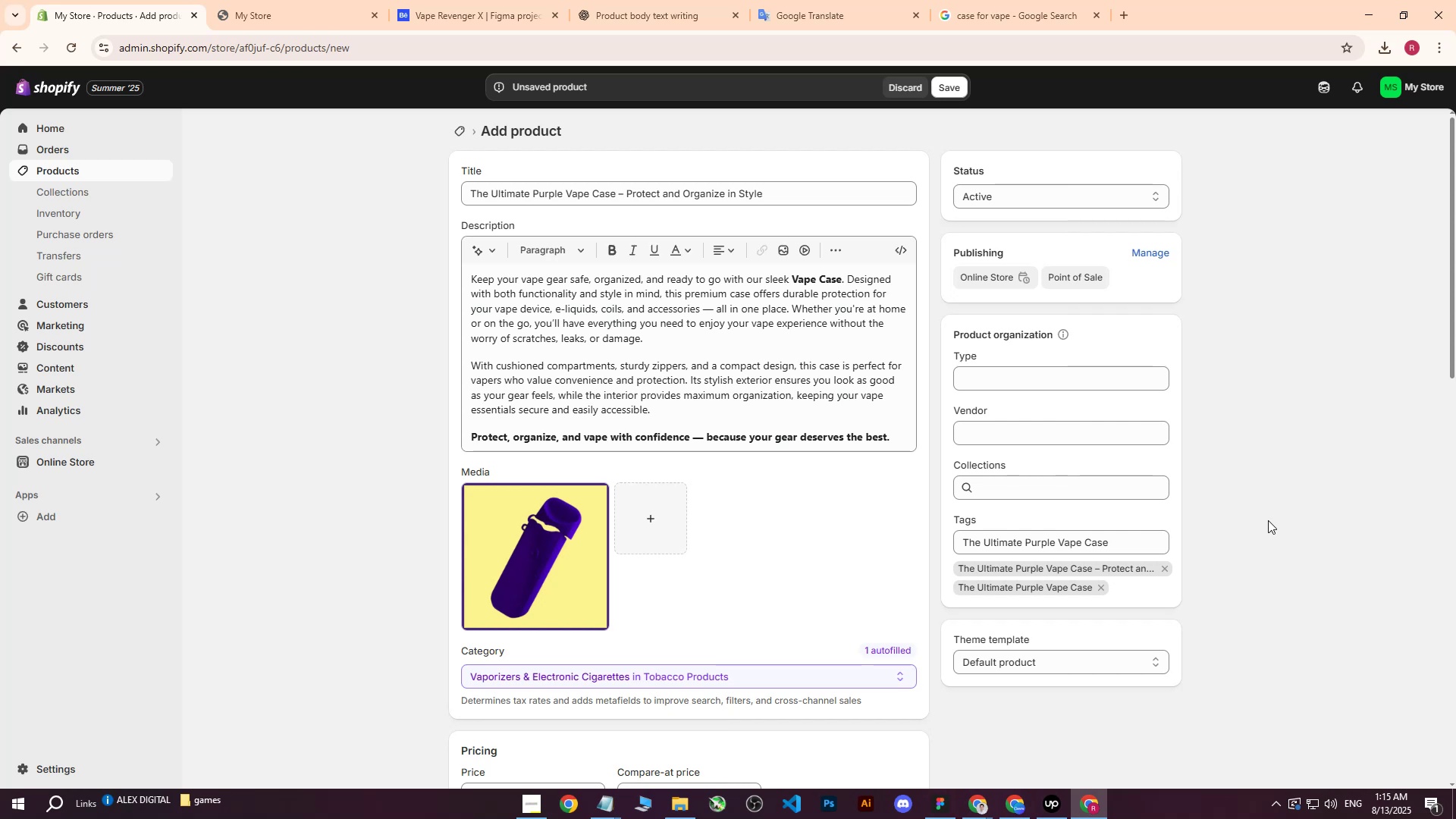 
scroll: coordinate [635, 510], scroll_direction: down, amount: 14.0
 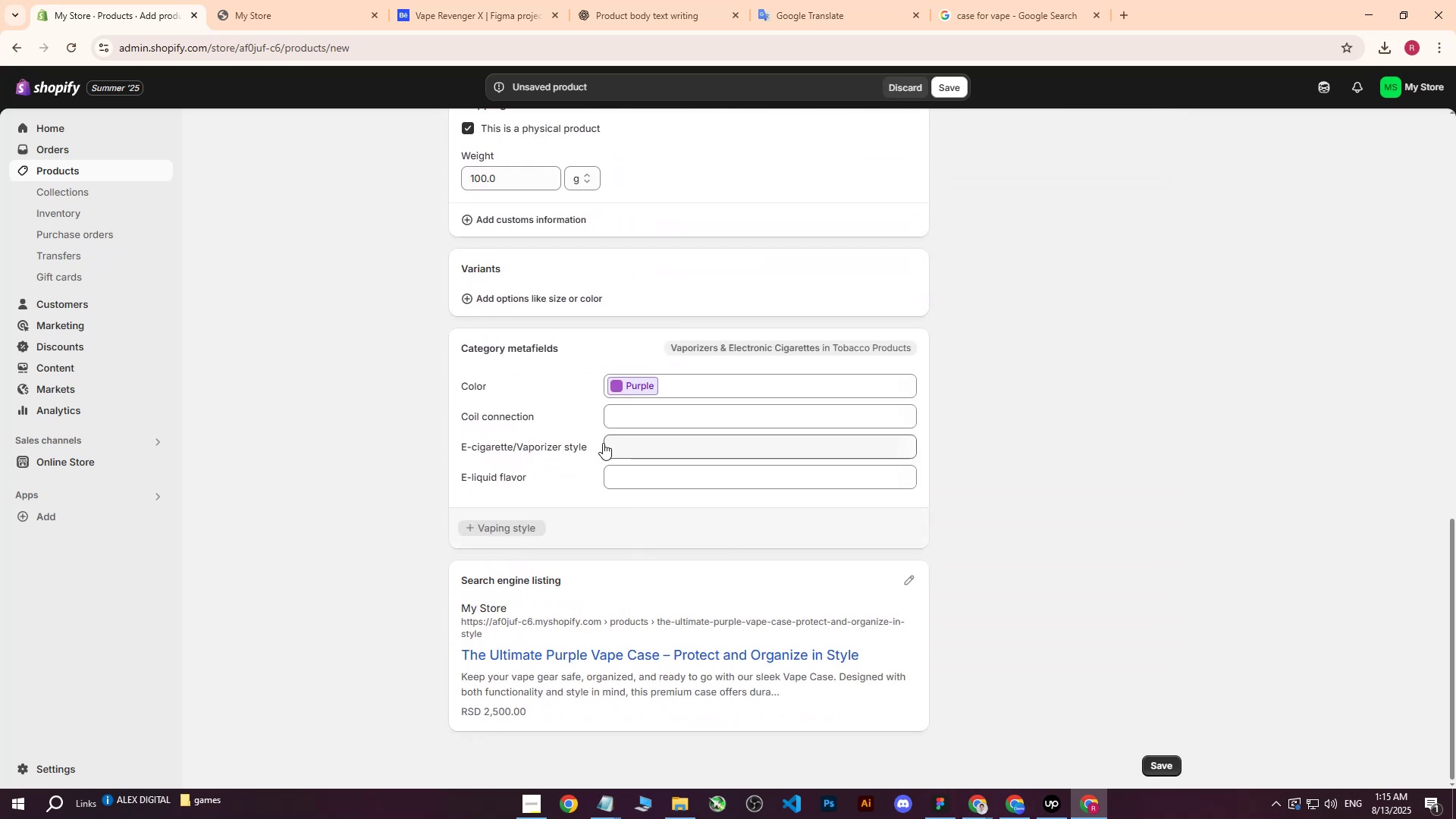 
scroll: coordinate [620, 455], scroll_direction: up, amount: 29.0
 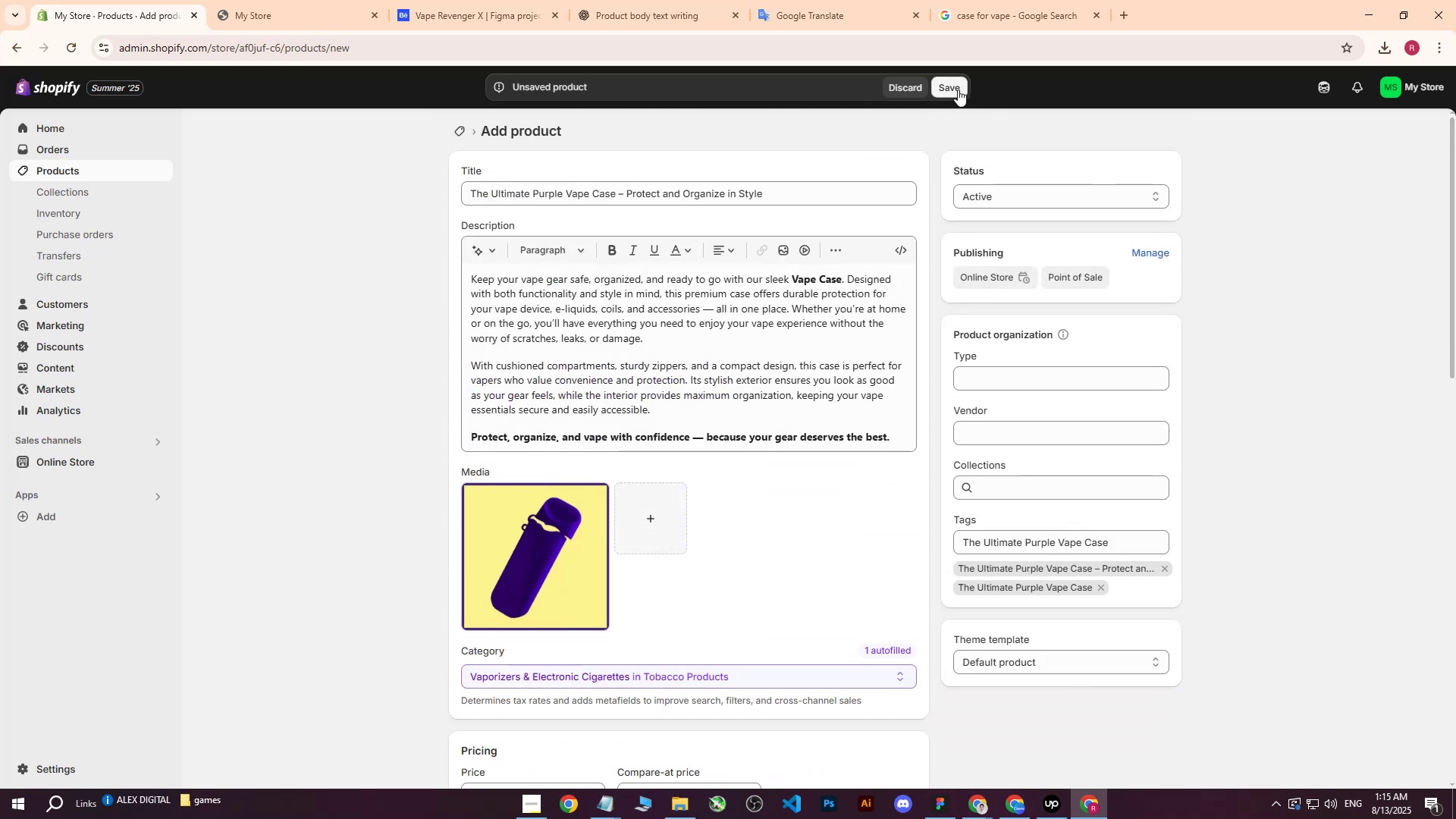 
left_click([958, 89])
 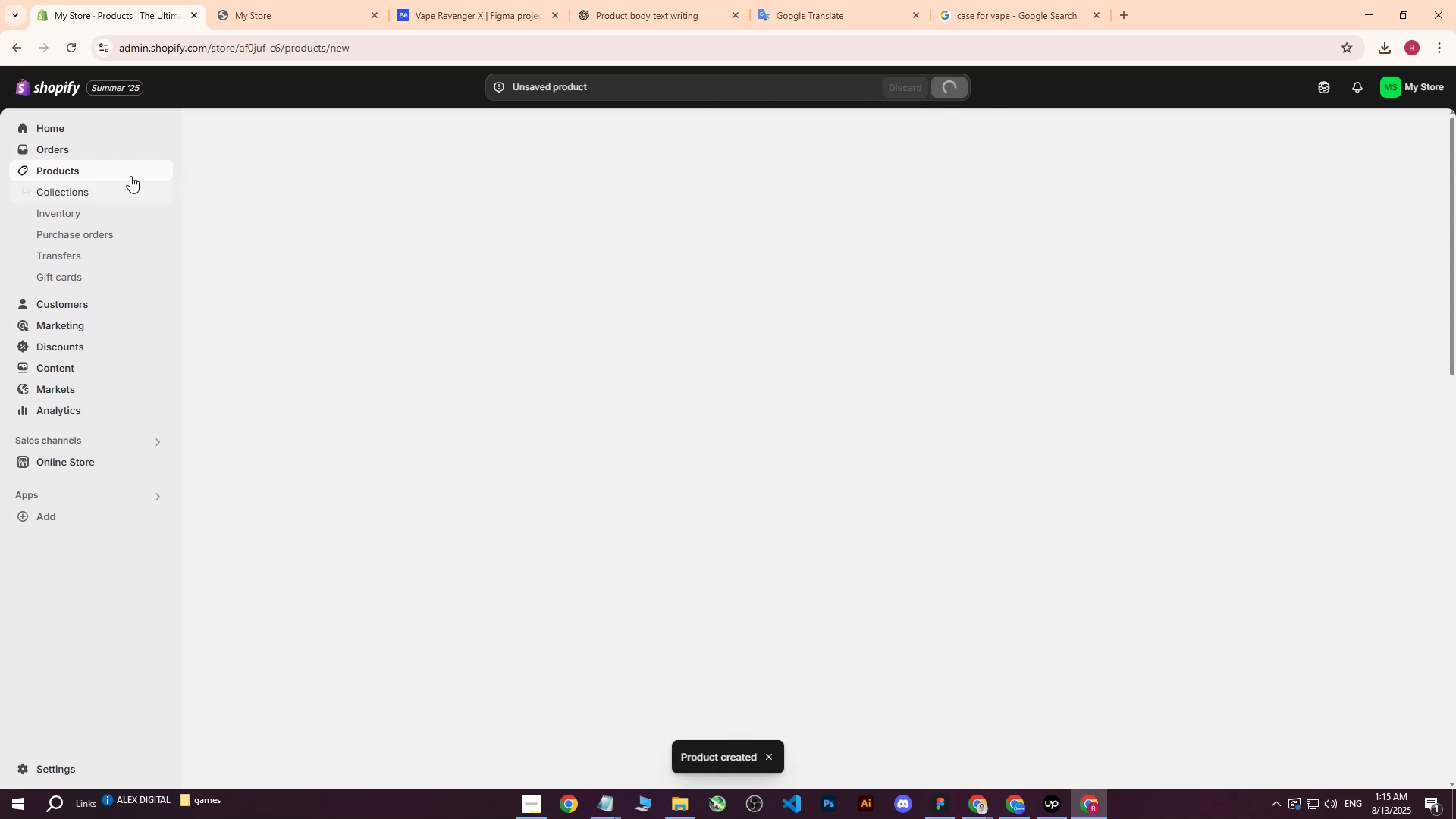 
left_click([71, 168])
 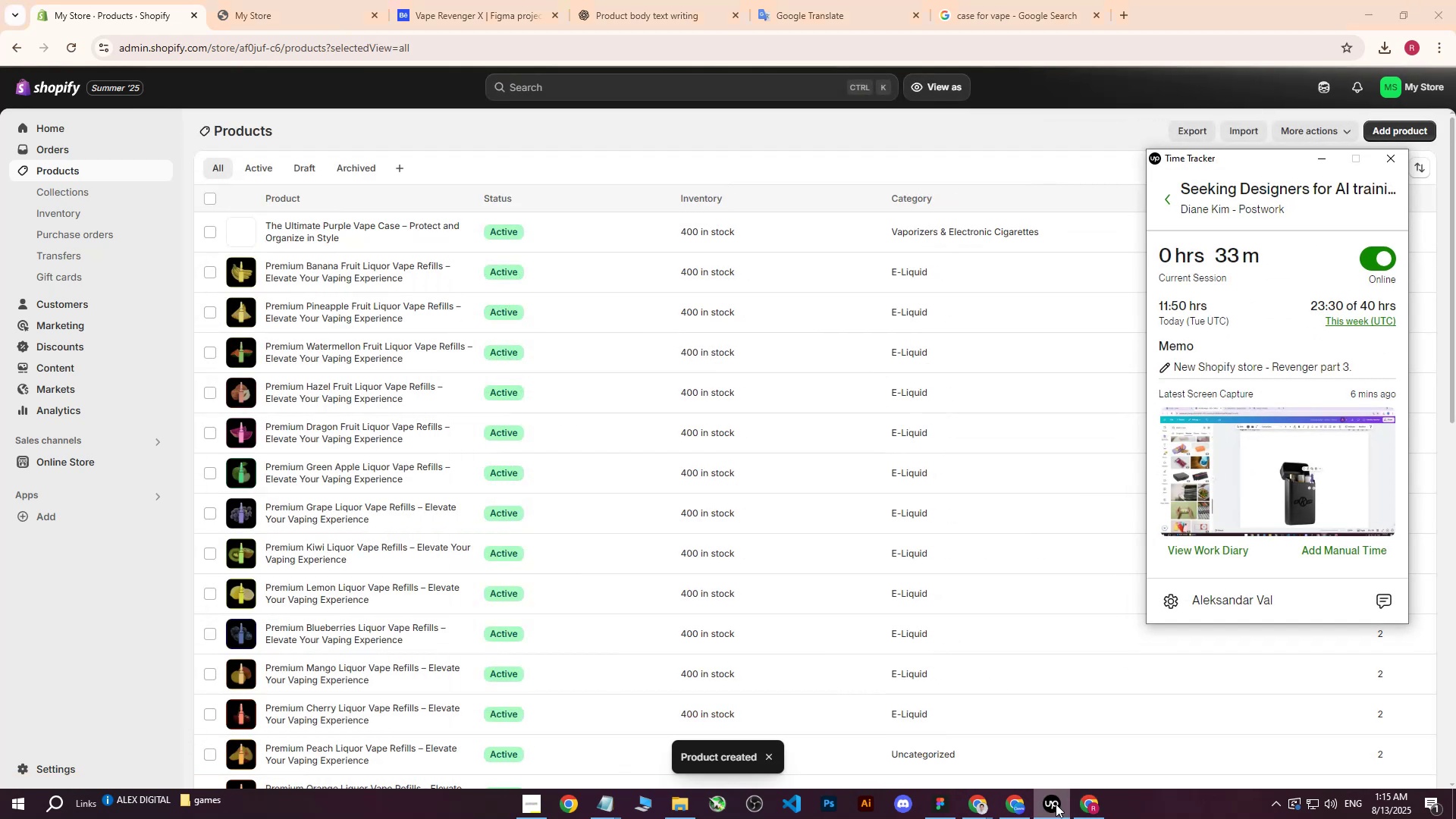 
left_click([1056, 804])
 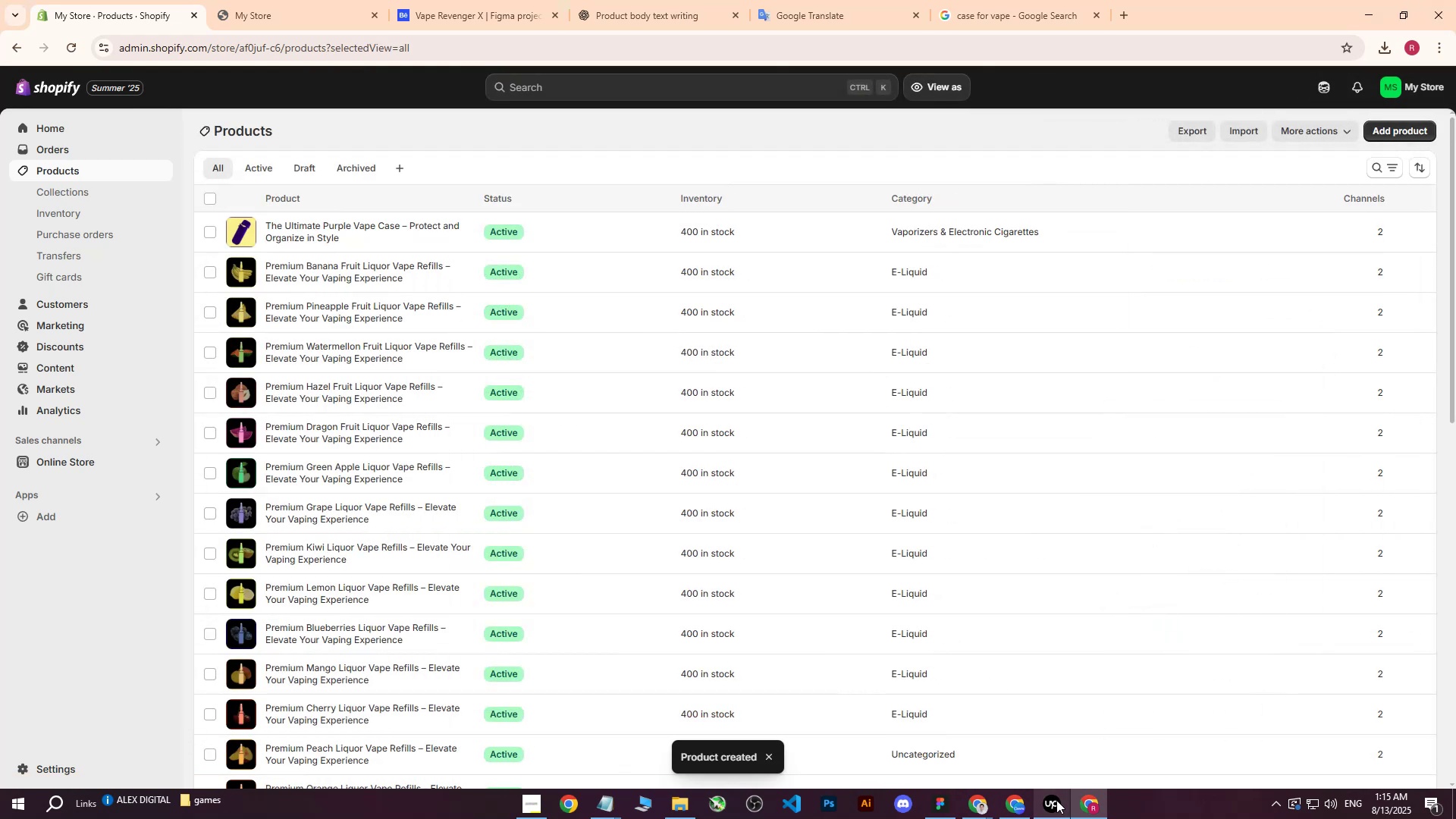 
left_click([1056, 800])
 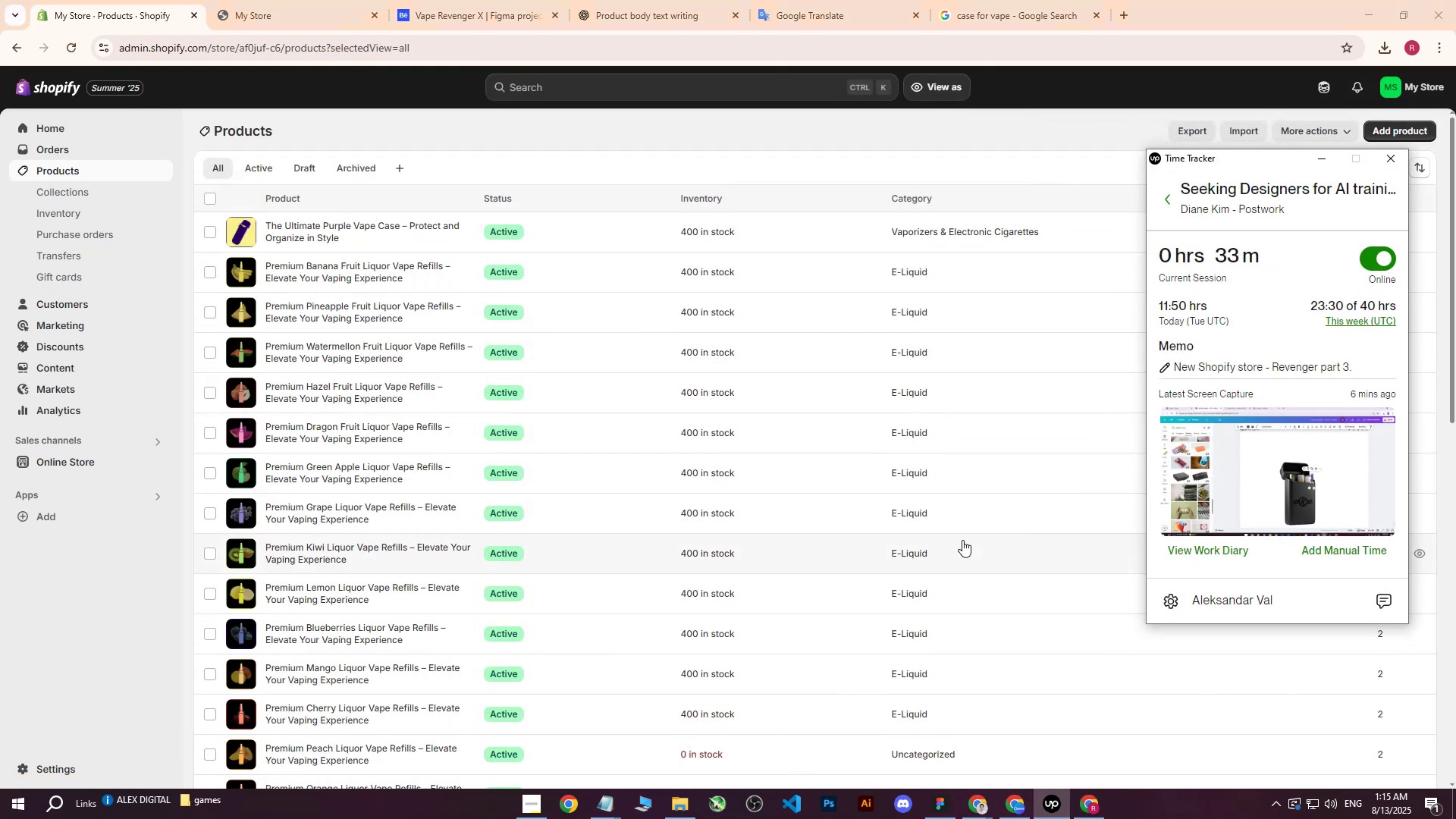 
wait(8.45)
 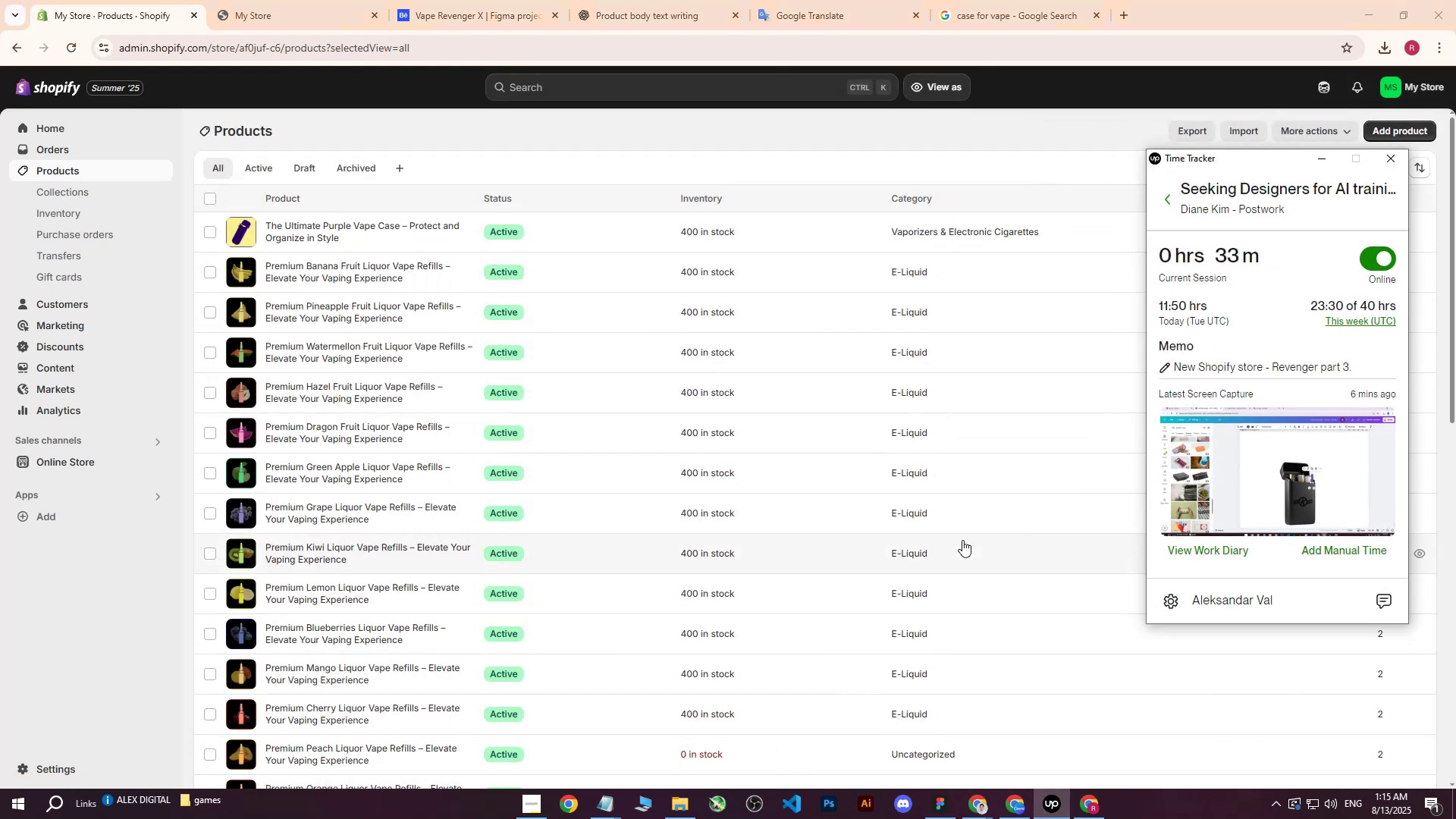 
left_click([1397, 811])
 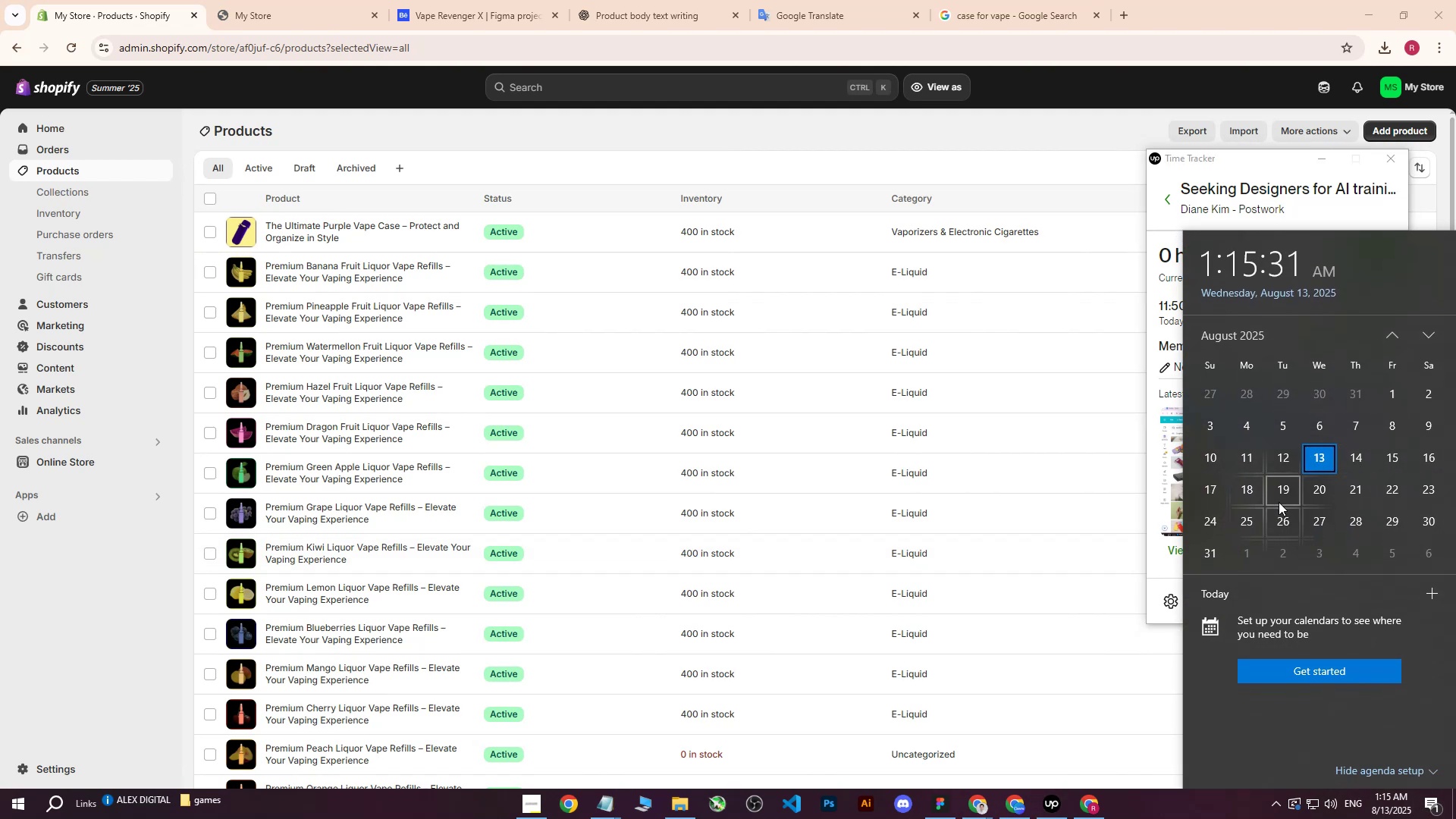 
wait(6.51)
 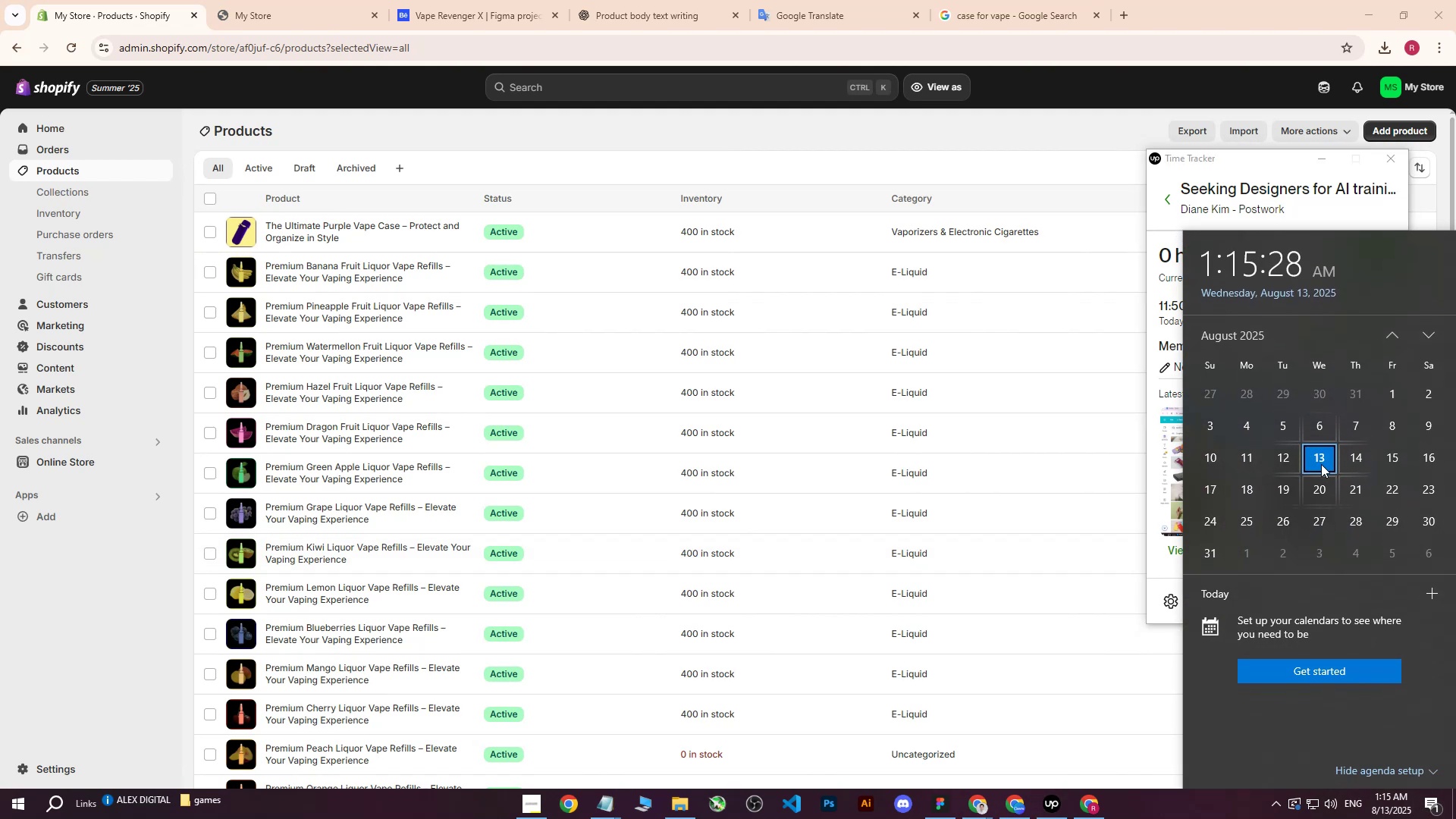 
left_click([1112, 130])
 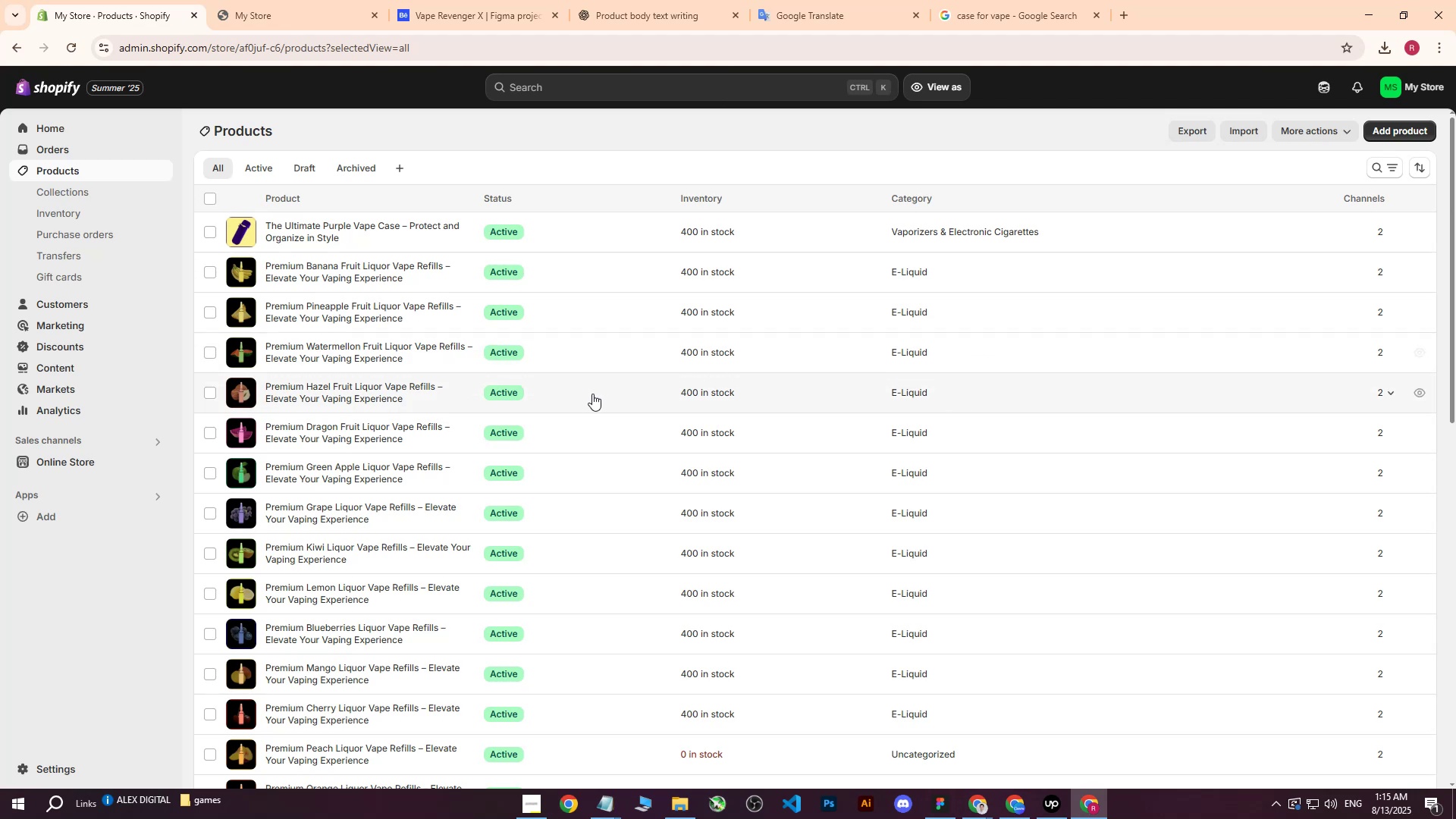 
wait(9.49)
 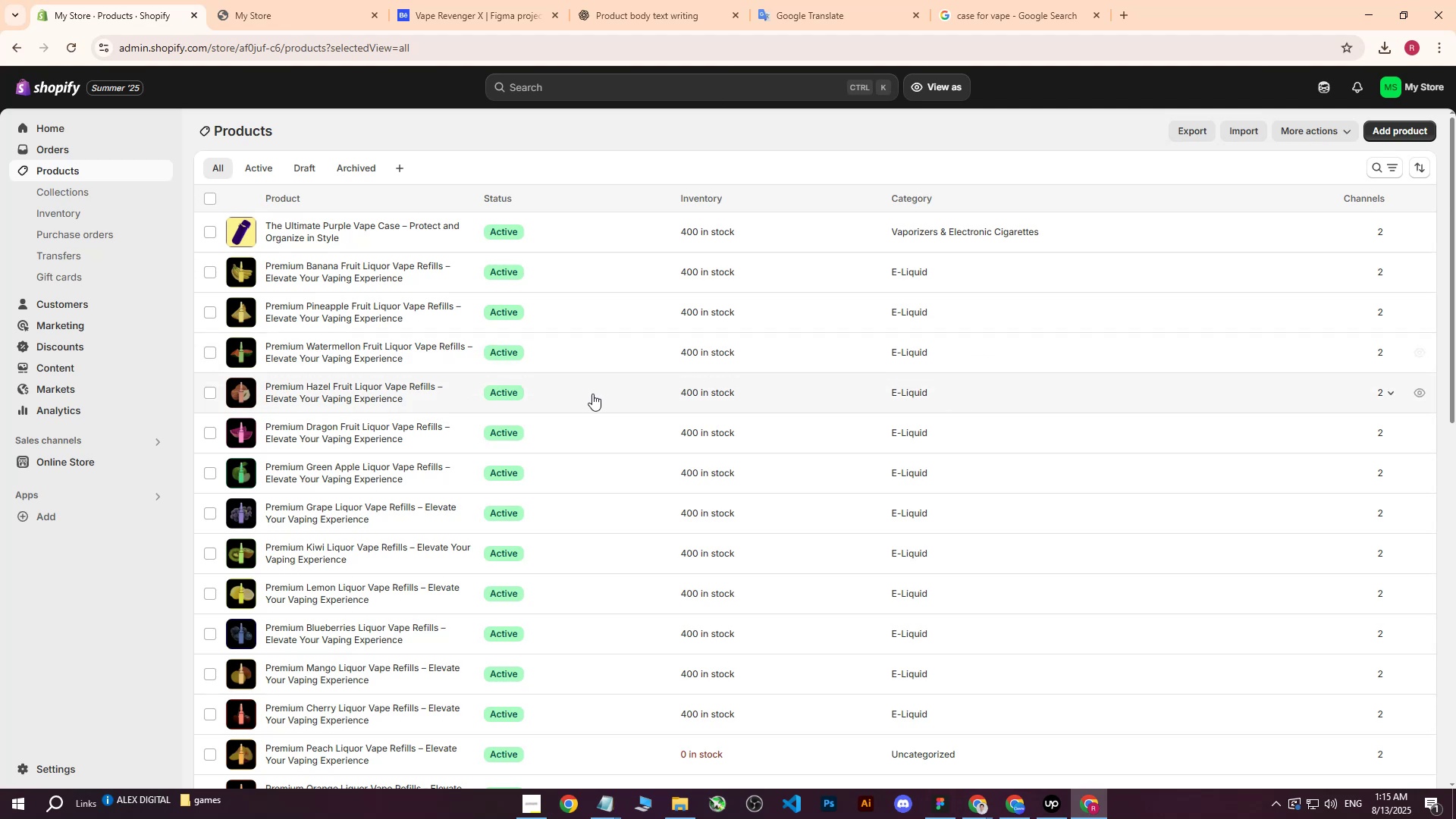 
left_click([287, 229])
 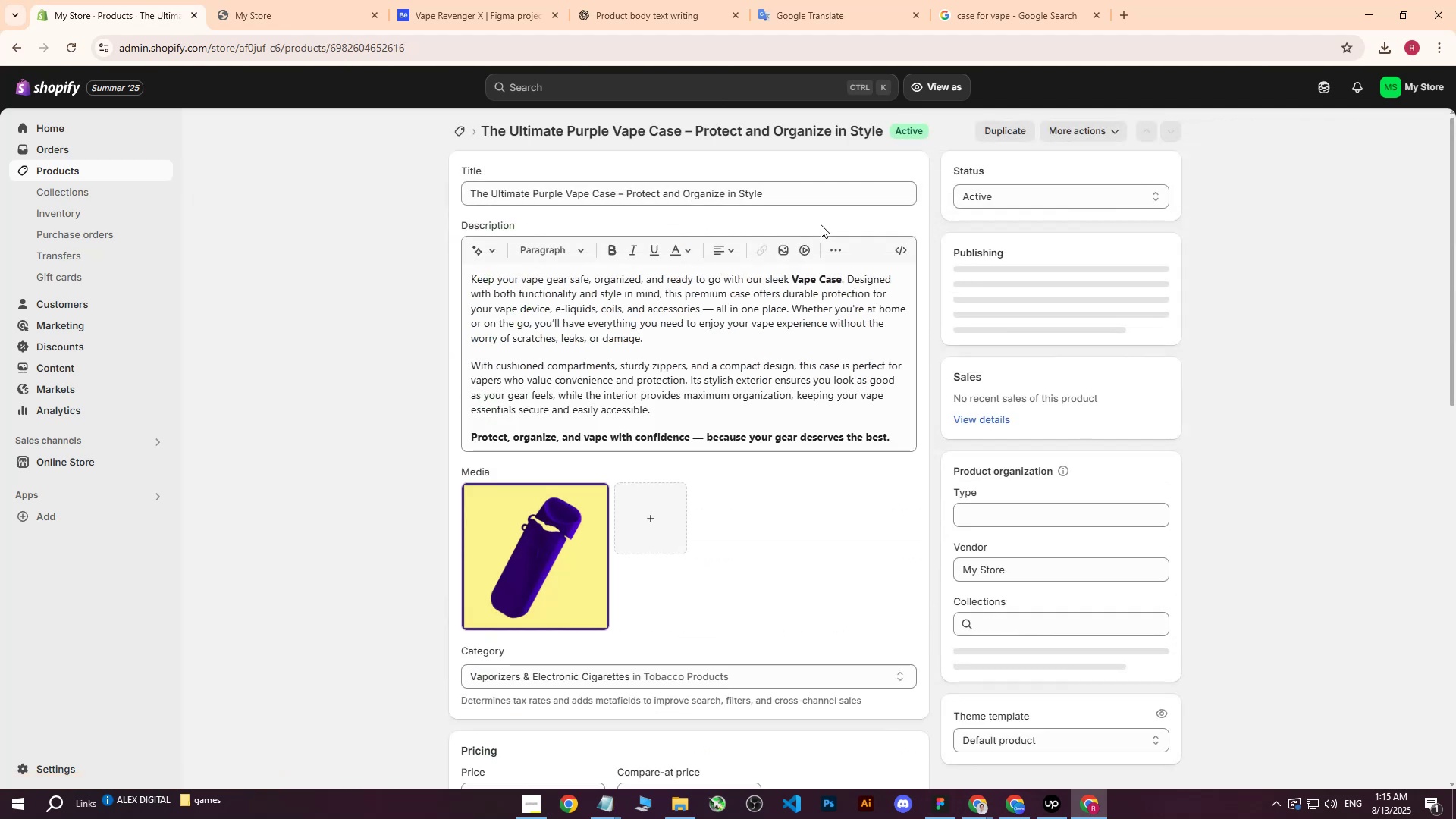 
left_click_drag(start_coordinate=[807, 196], to_coordinate=[399, 187])
 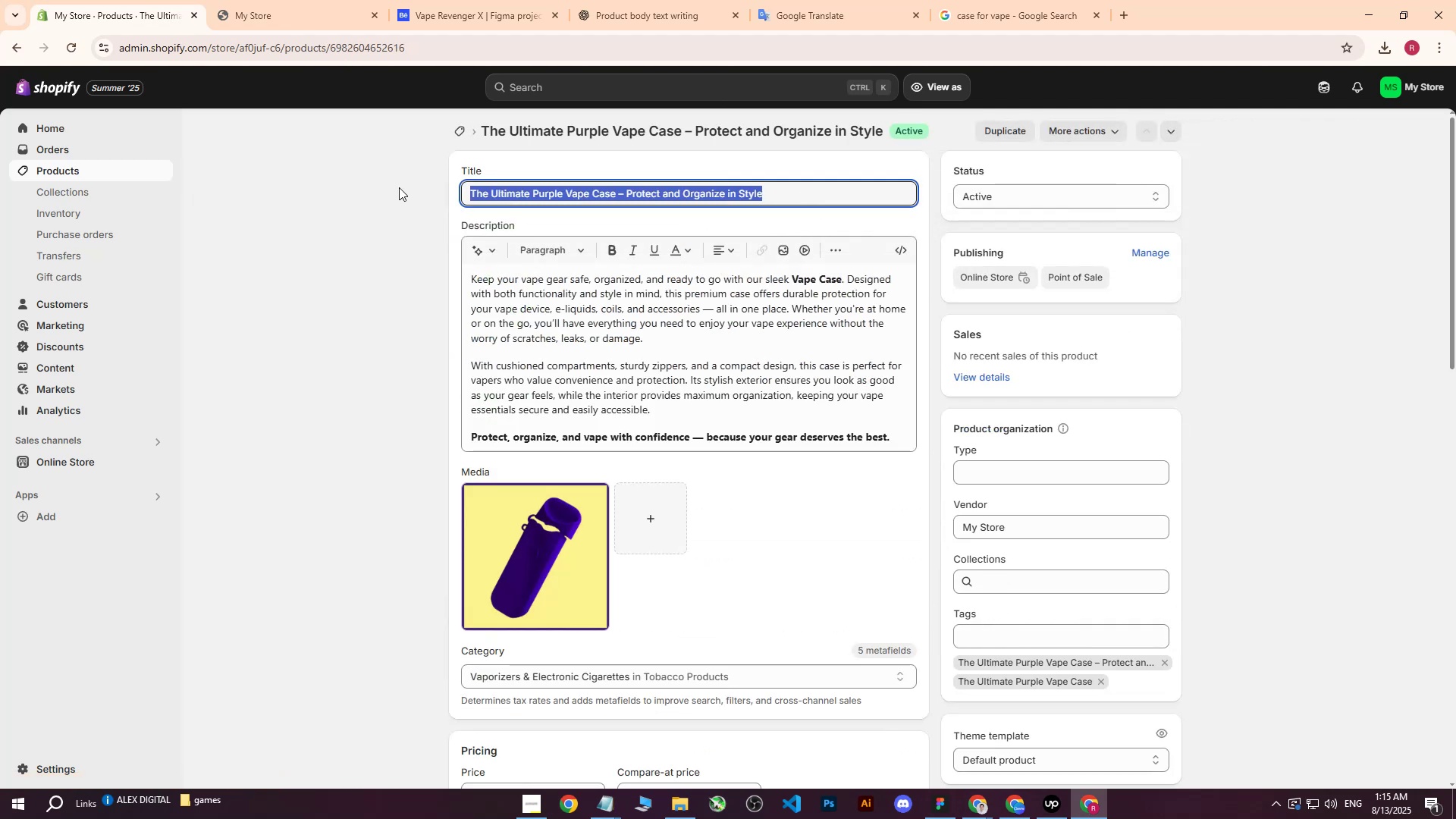 
key(Control+ControlLeft)
 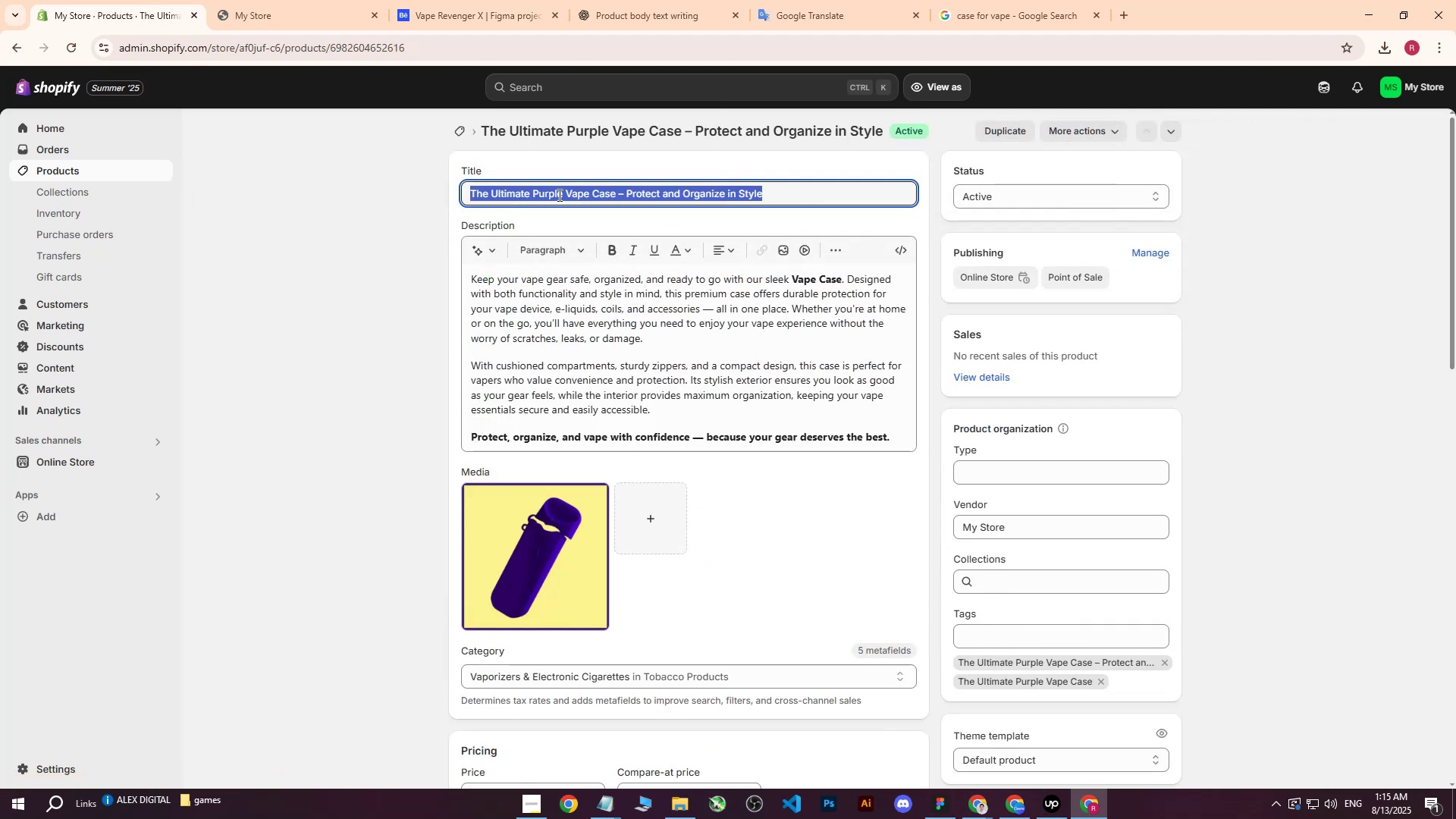 
key(Control+C)
 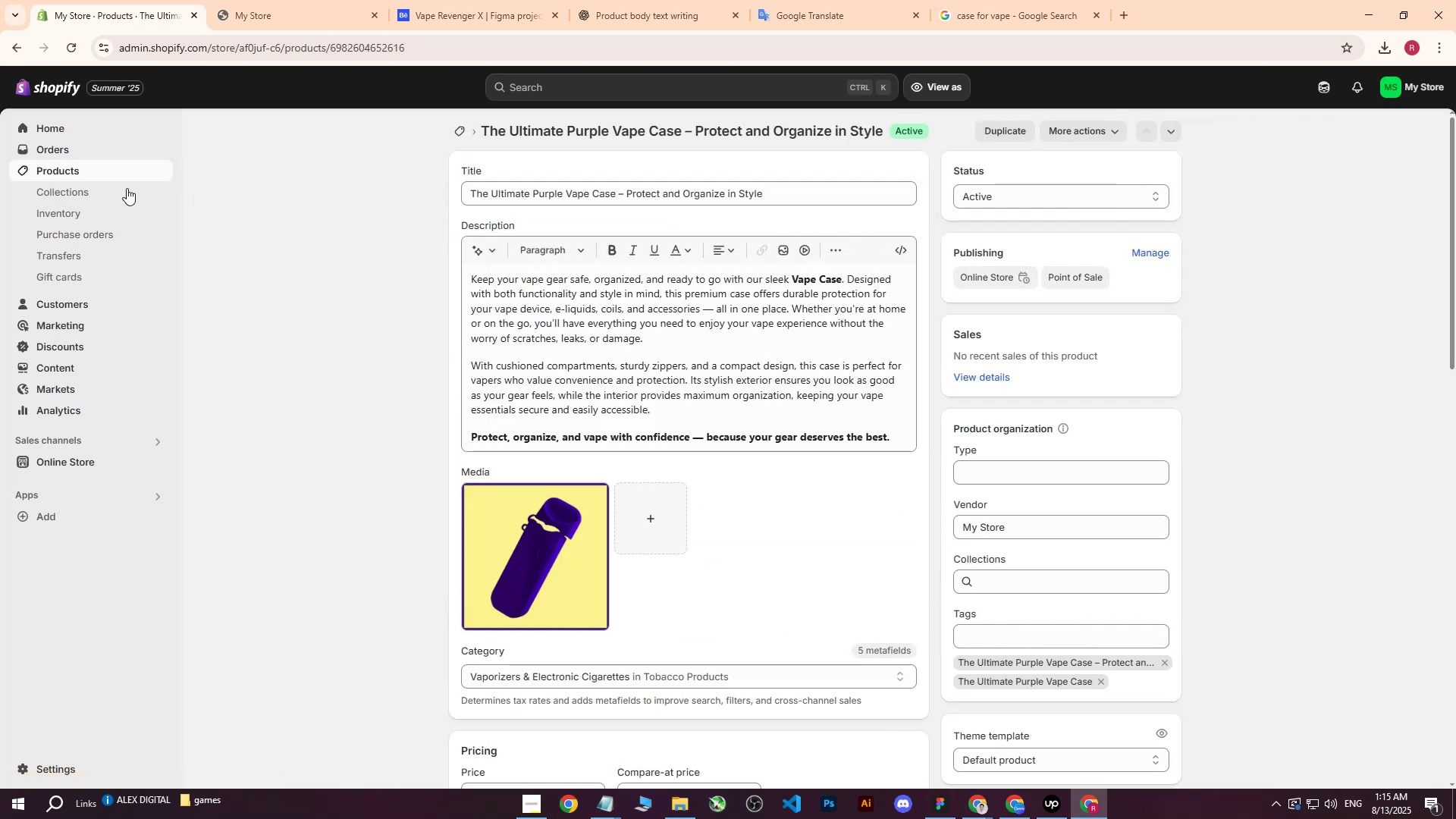 
double_click([61, 170])
 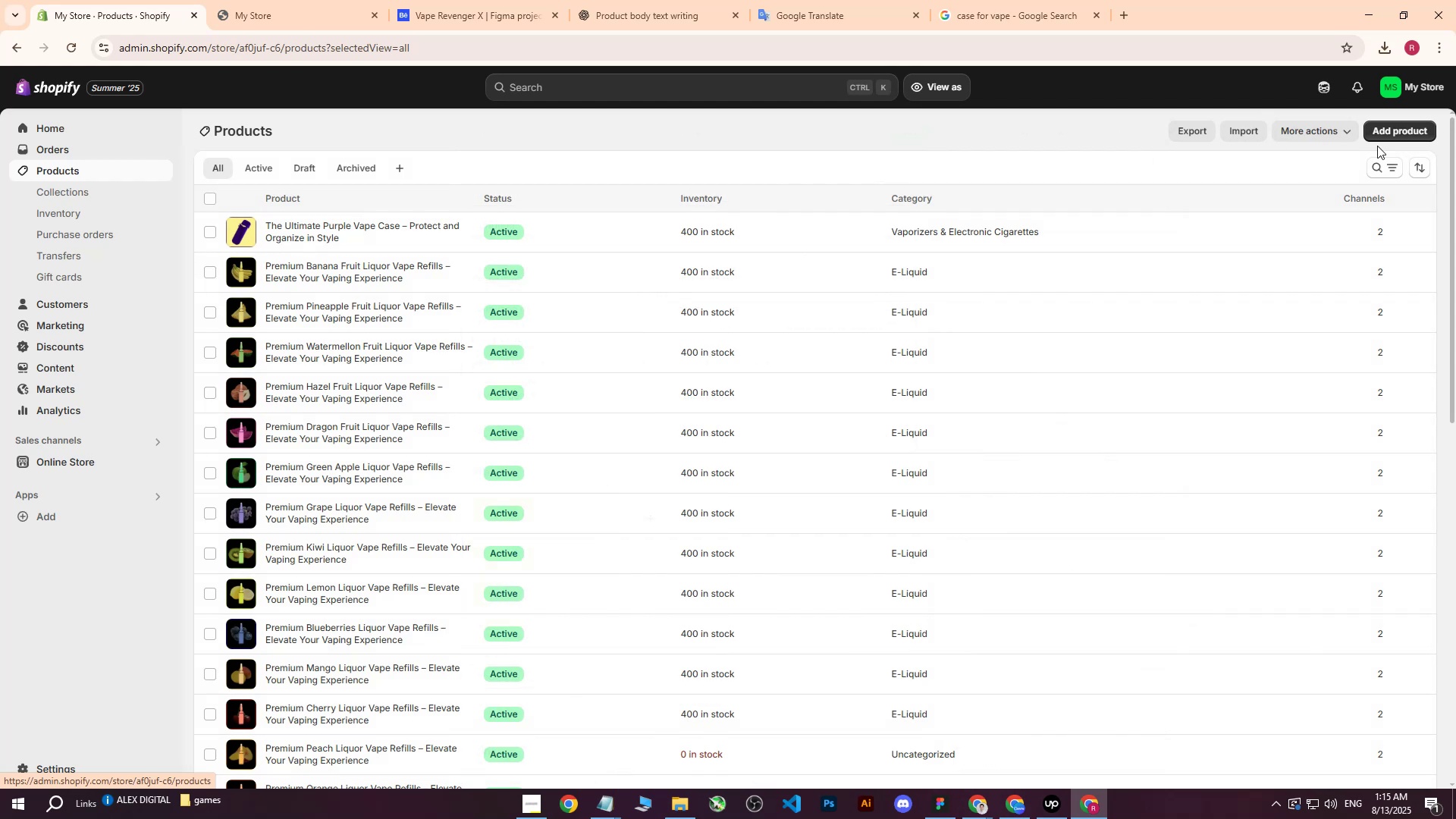 
left_click([1385, 136])
 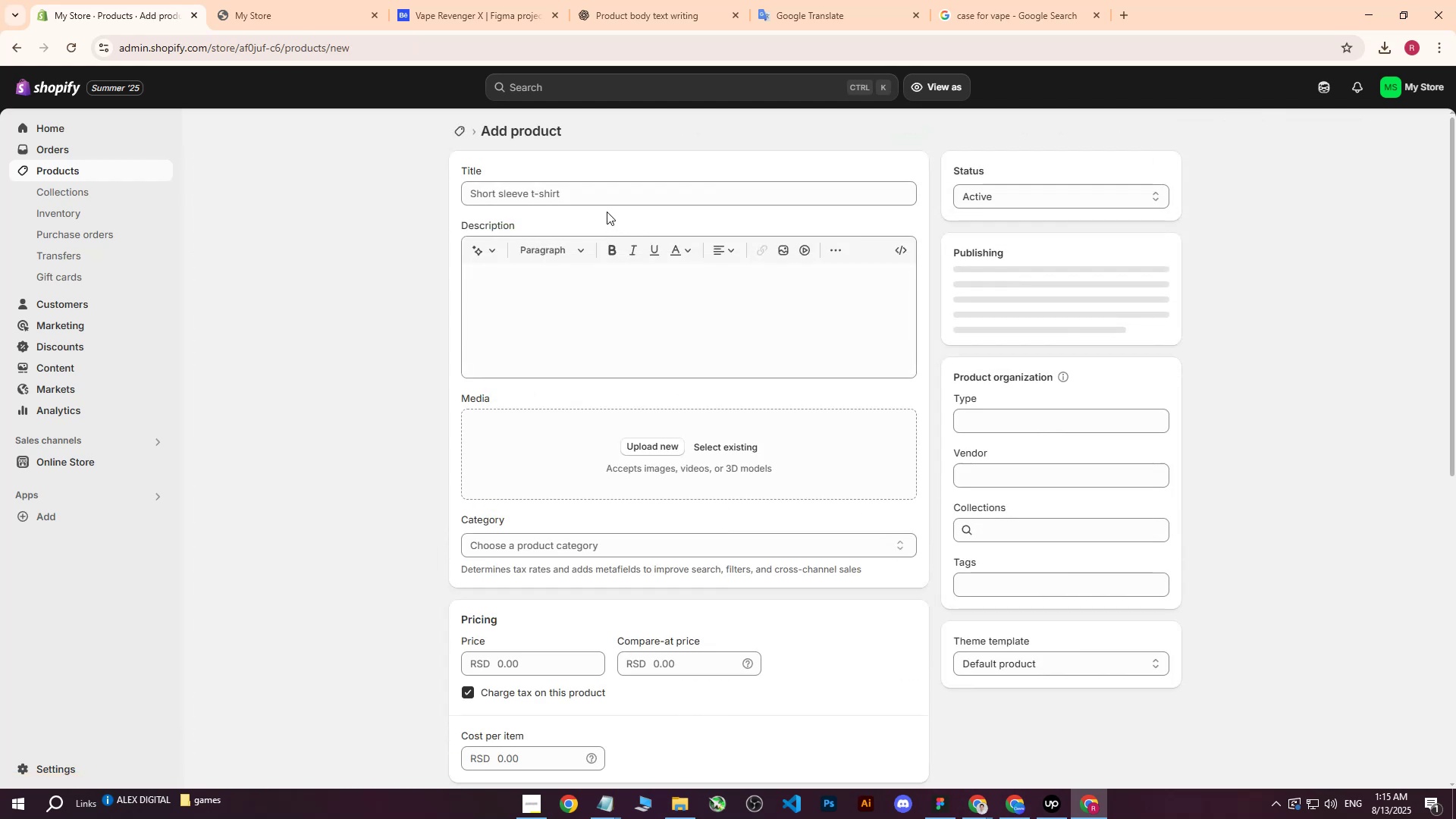 
left_click([612, 195])
 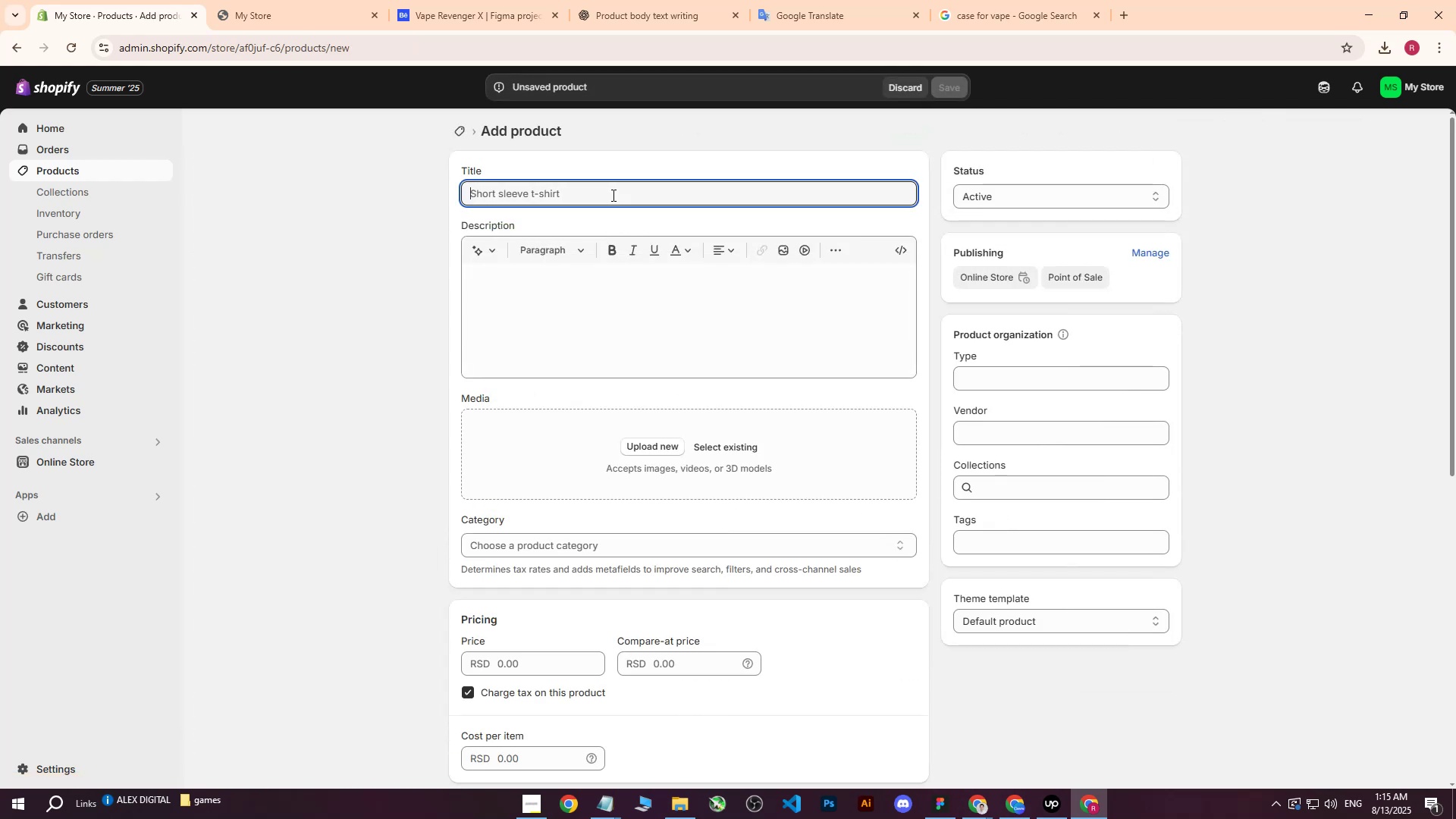 
key(Control+V)
 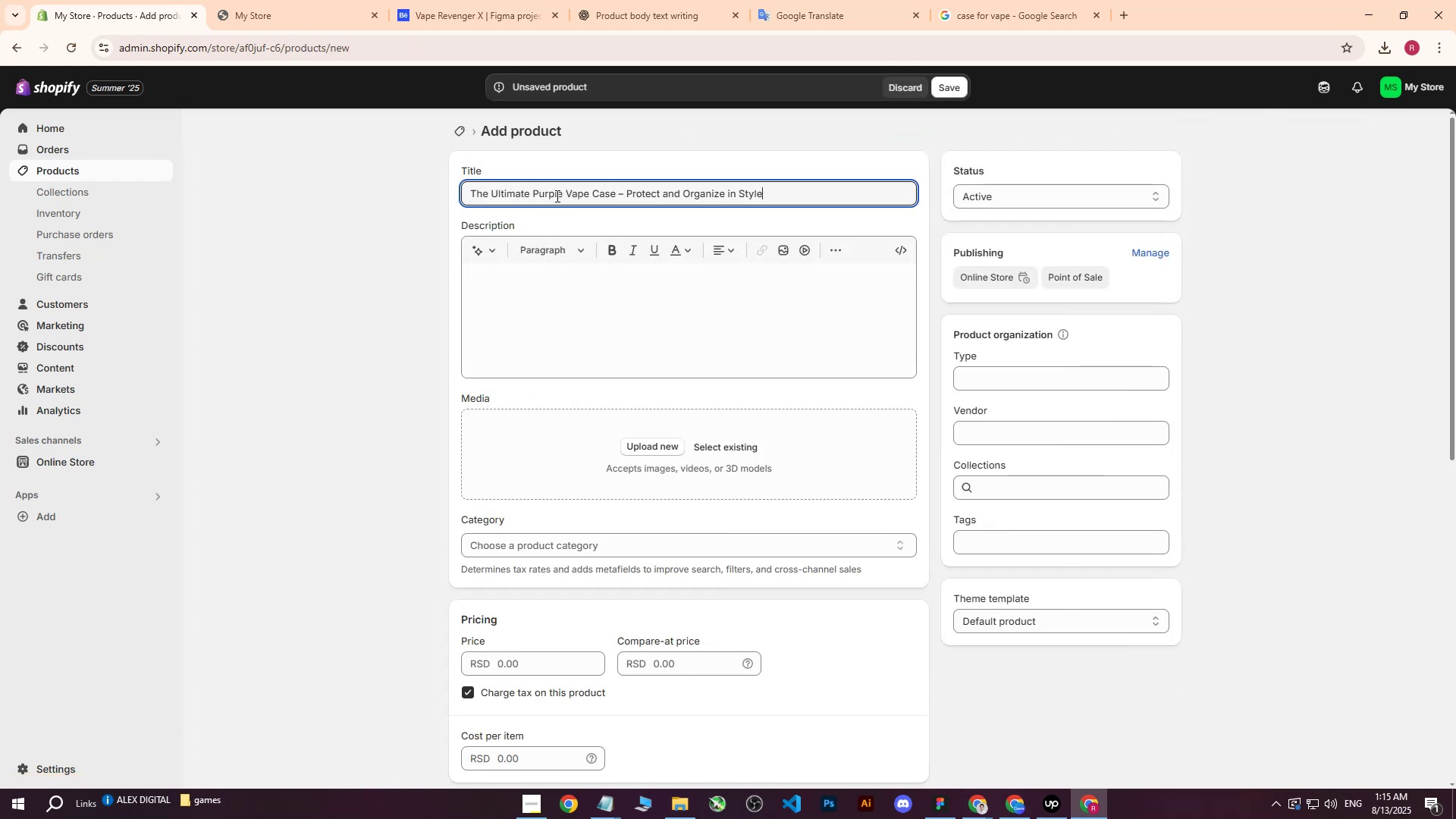 
left_click_drag(start_coordinate=[562, 195], to_coordinate=[533, 197])
 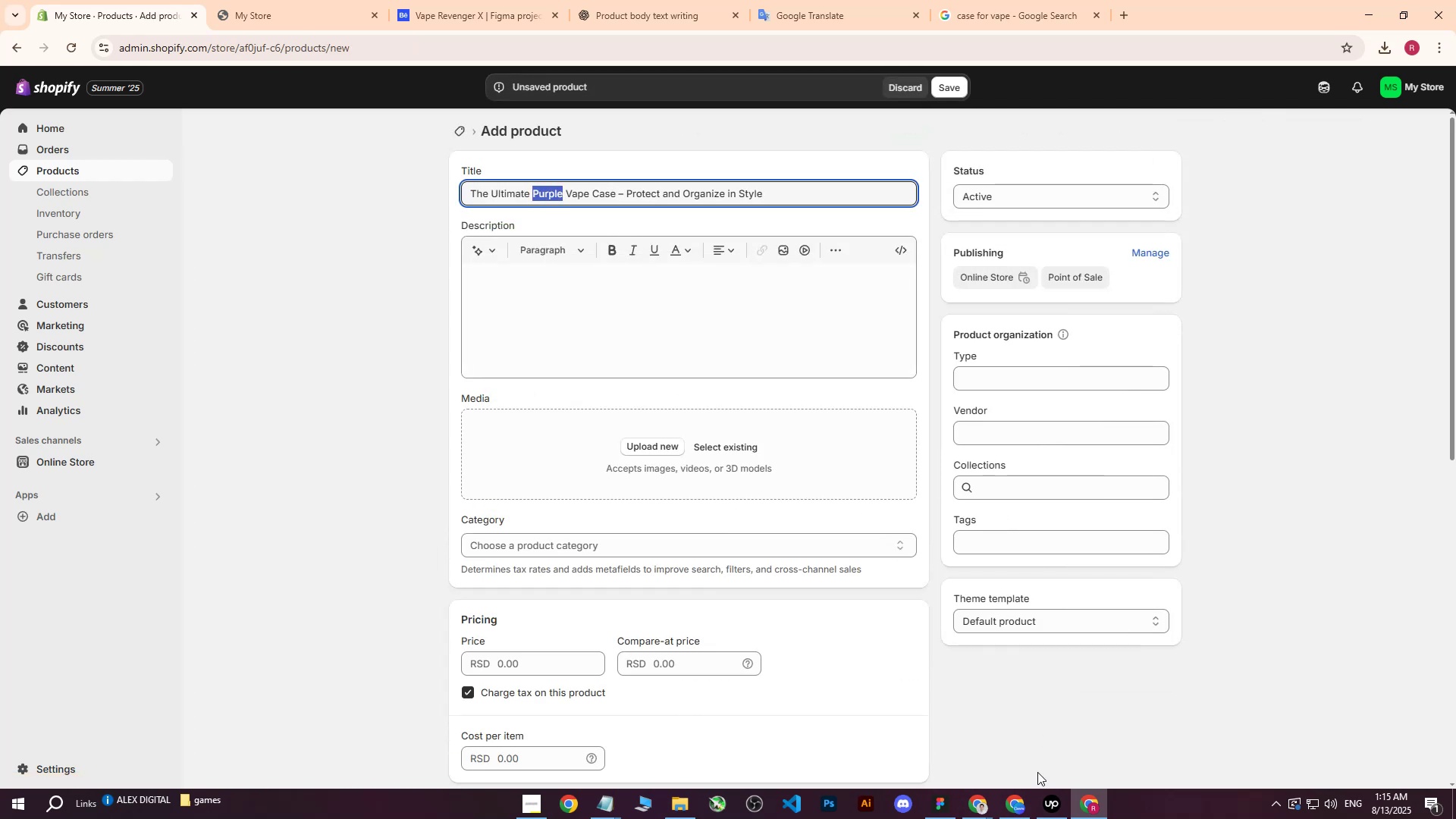 
left_click([1009, 804])
 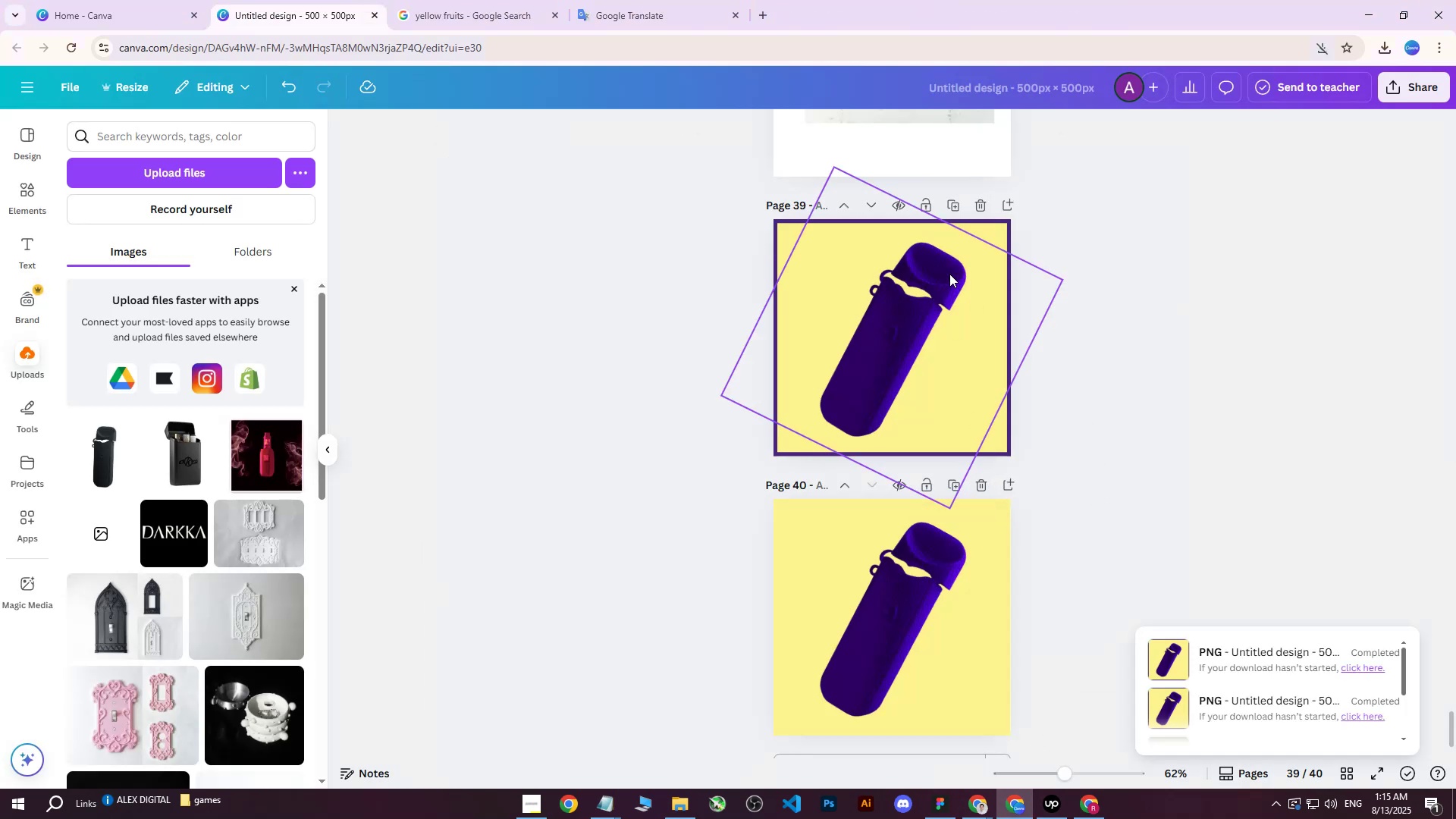 
left_click([952, 208])
 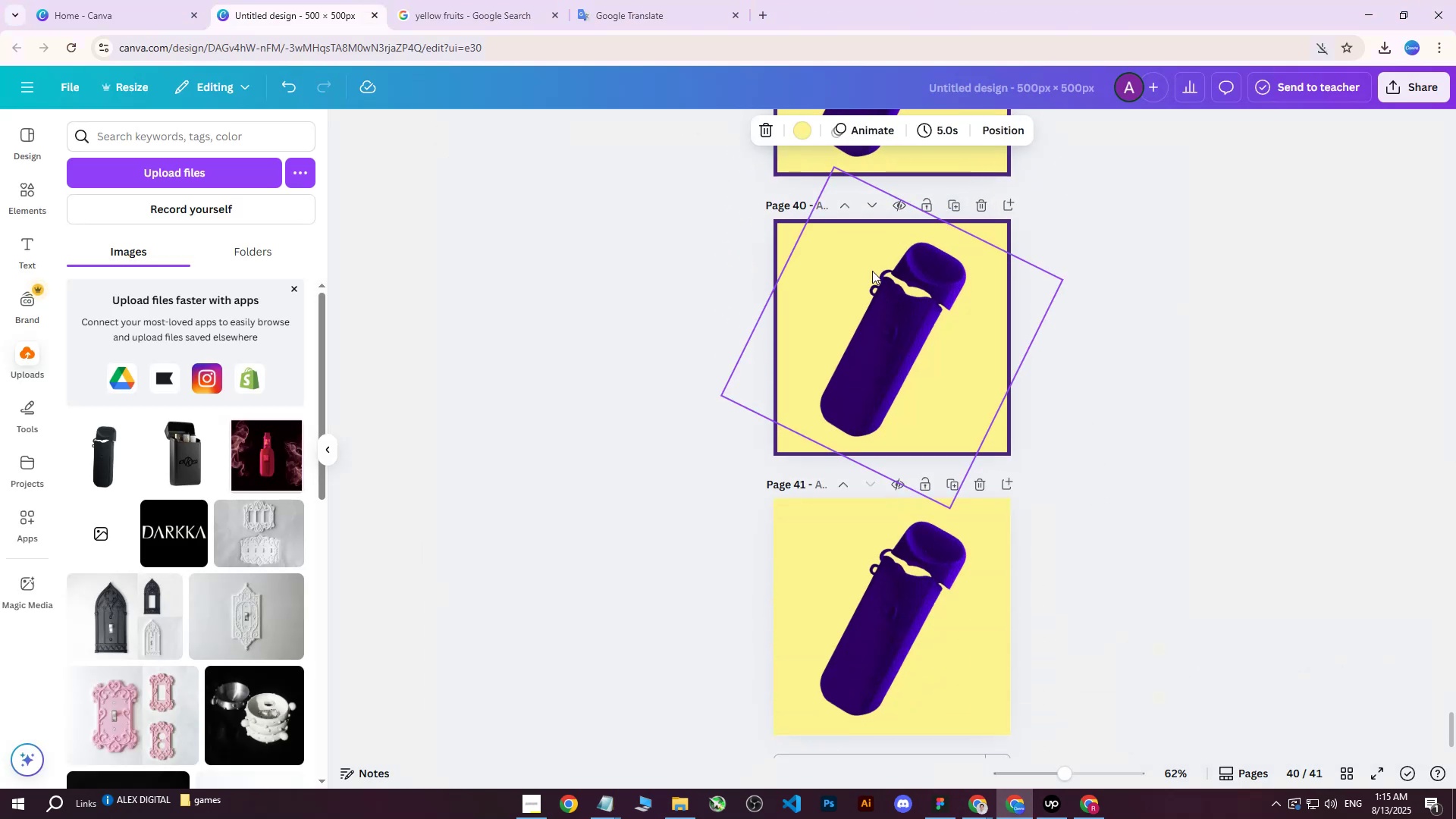 
left_click([917, 313])
 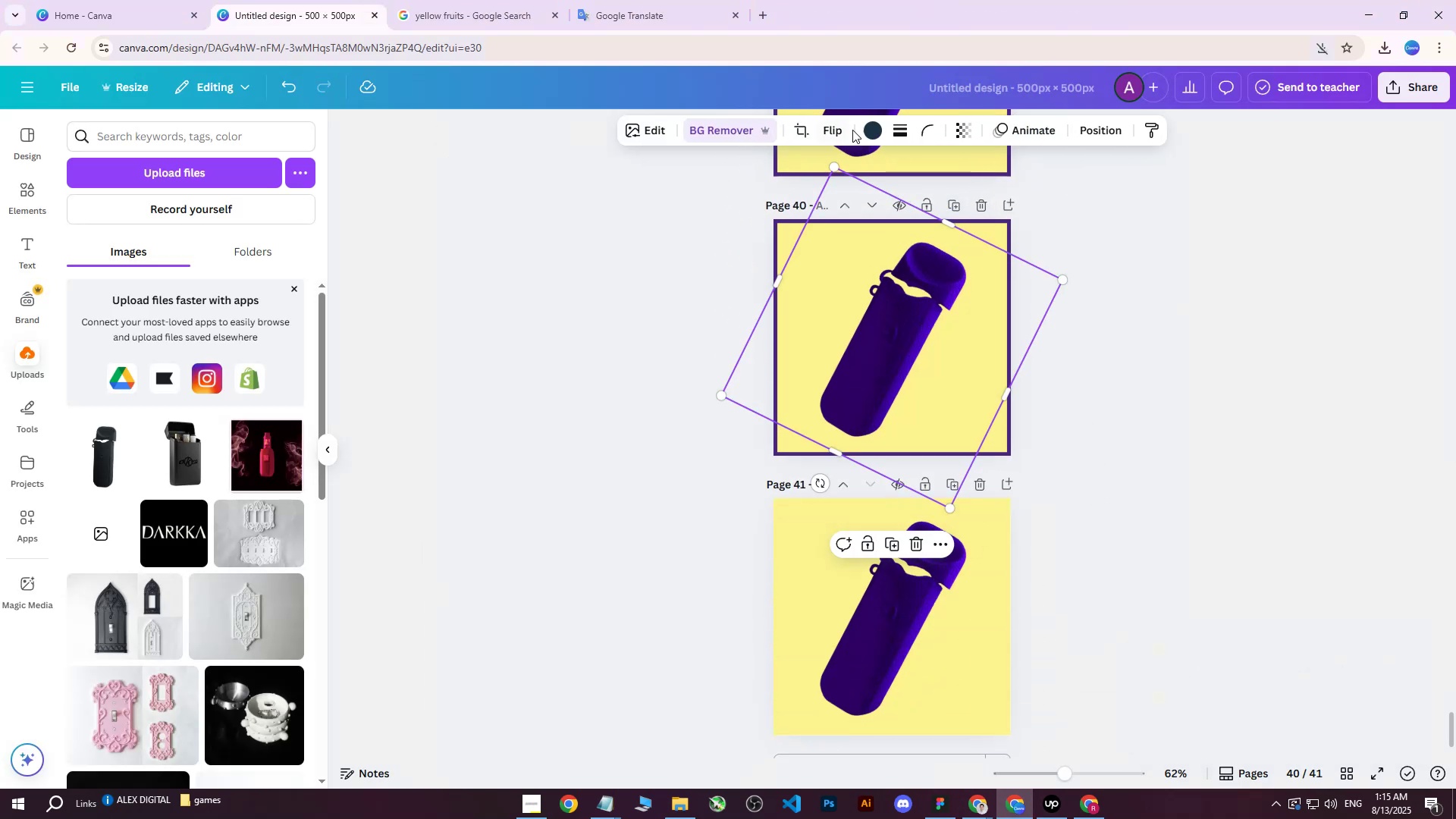 
left_click([873, 129])
 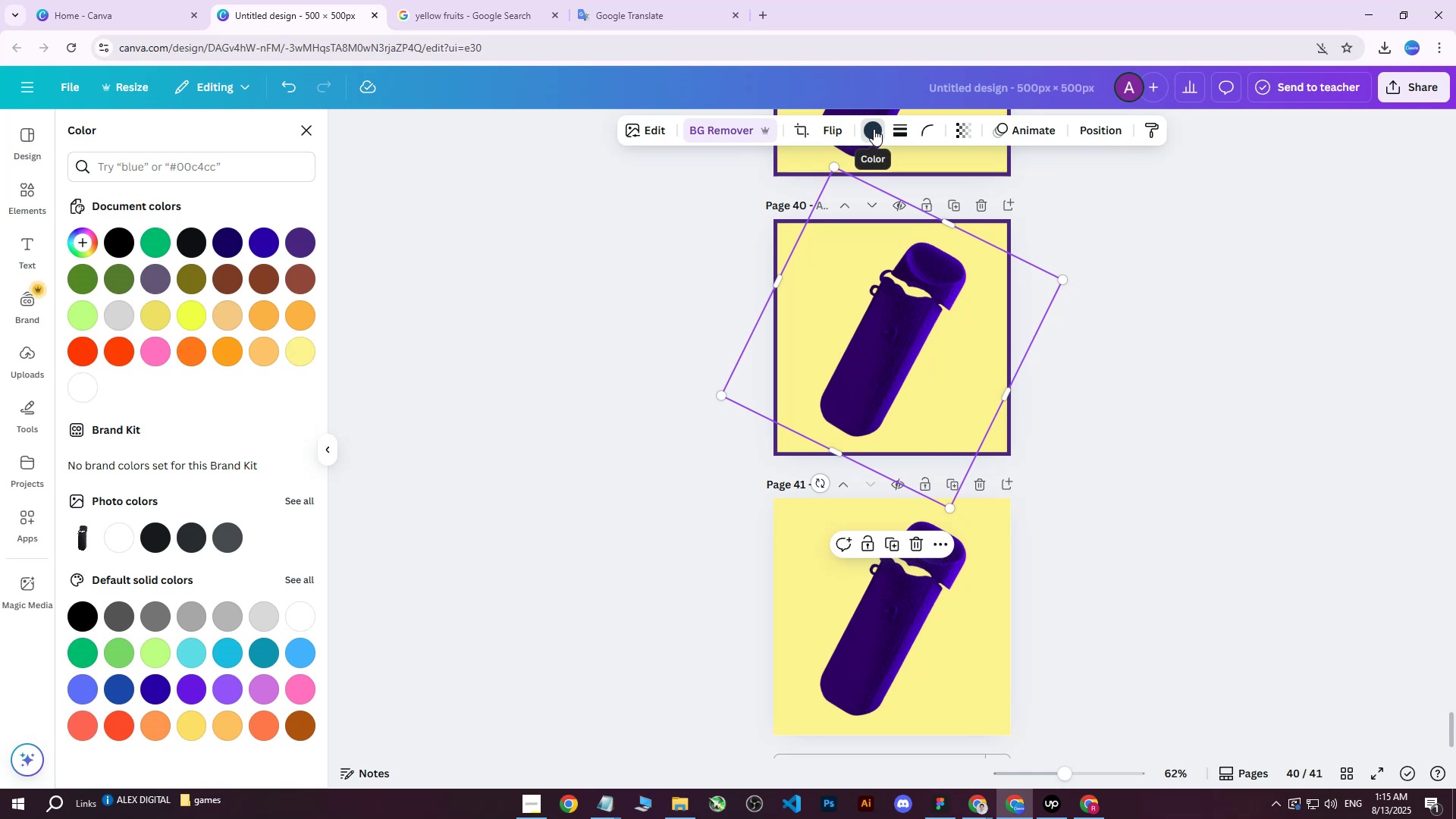 
left_click([877, 129])
 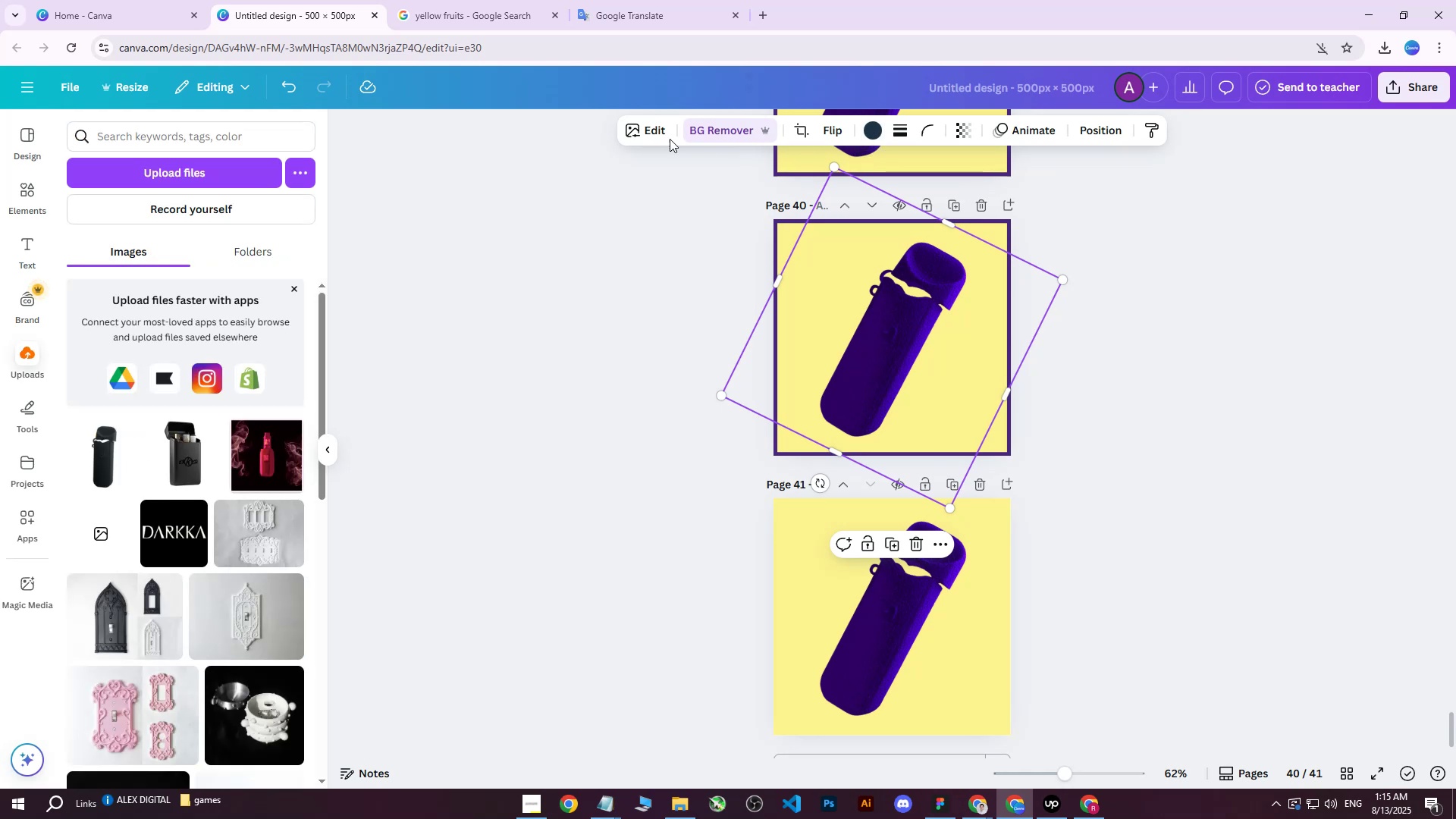 
left_click([641, 133])
 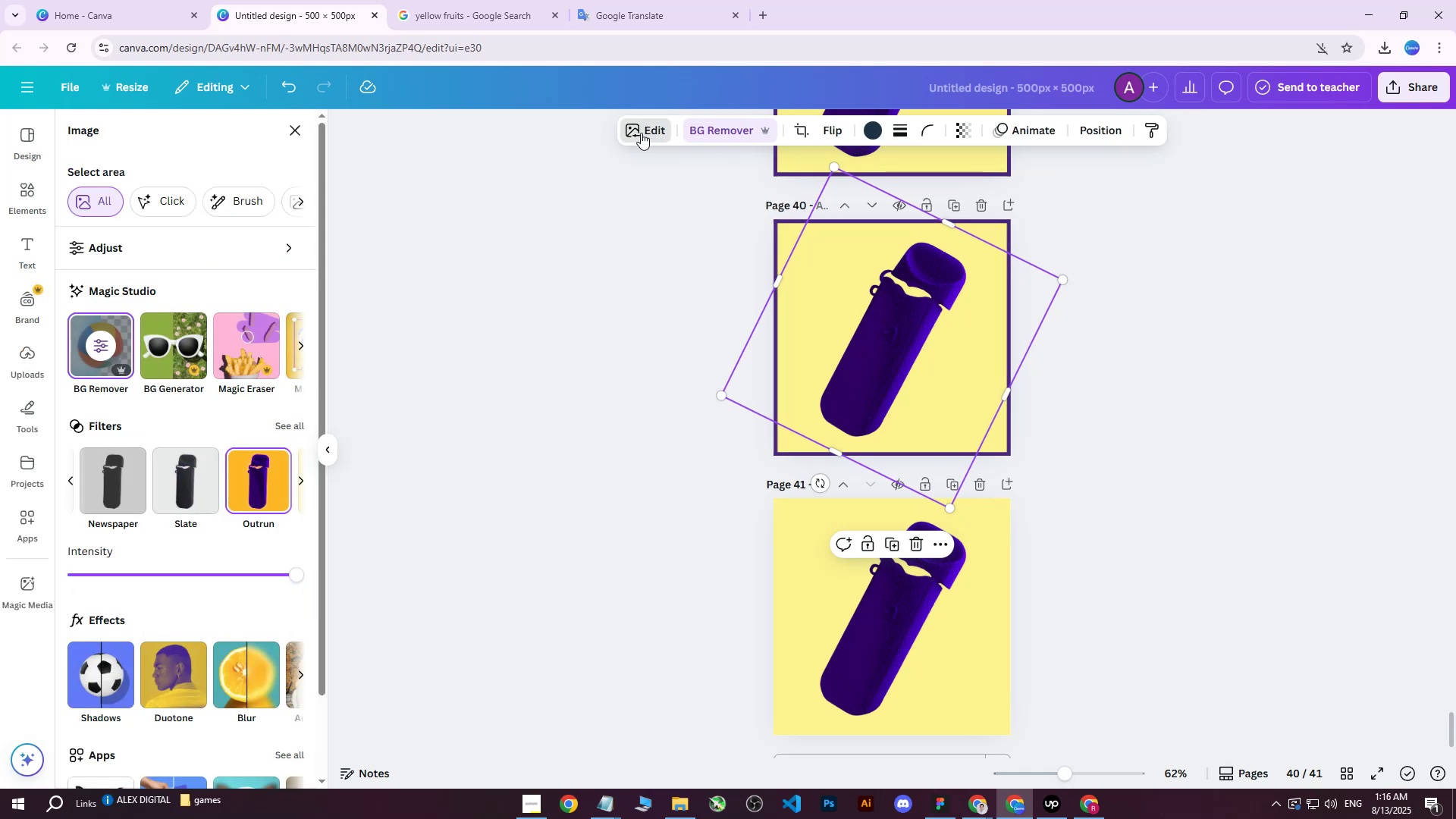 
wait(5.26)
 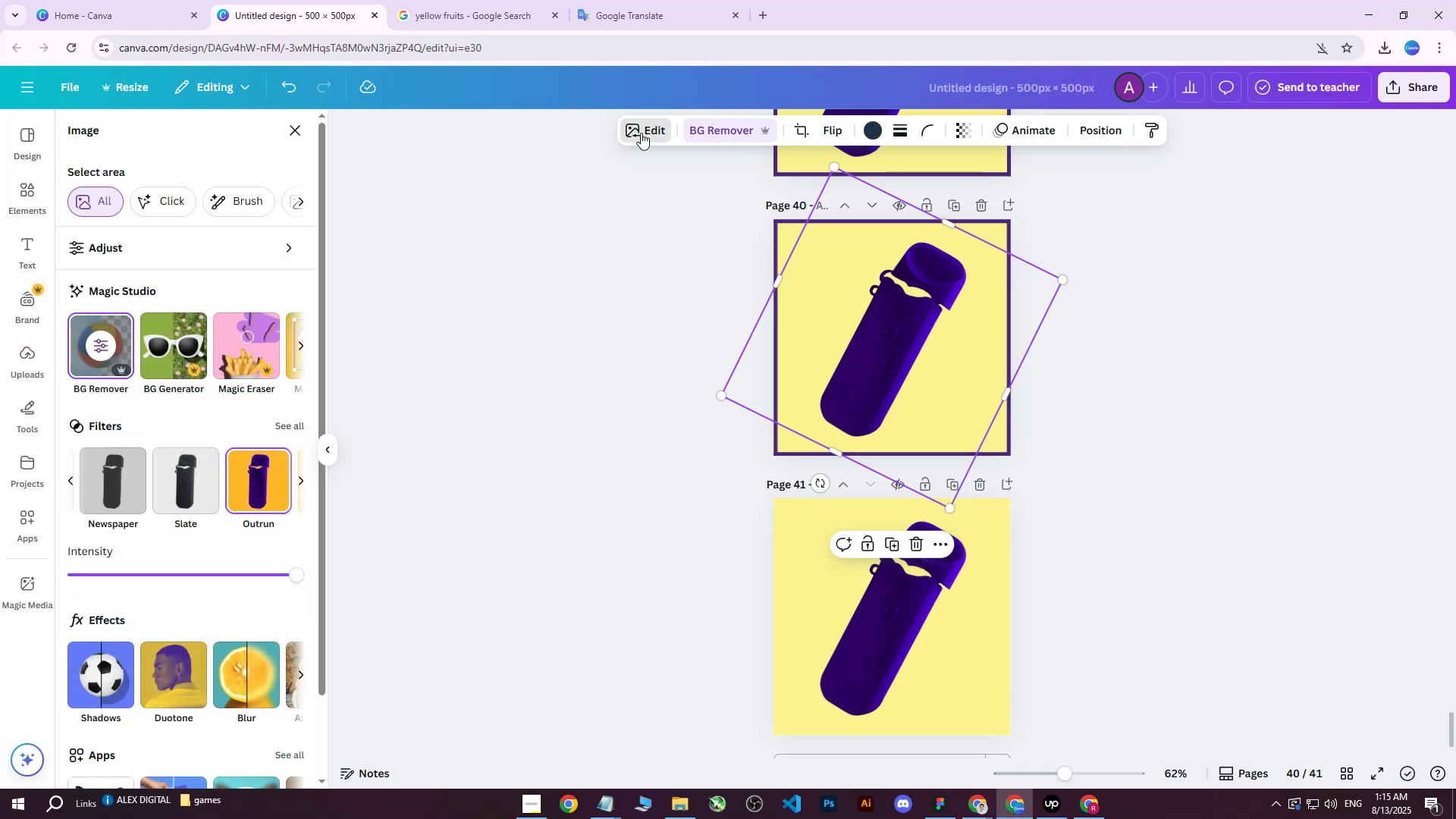 
left_click([877, 134])
 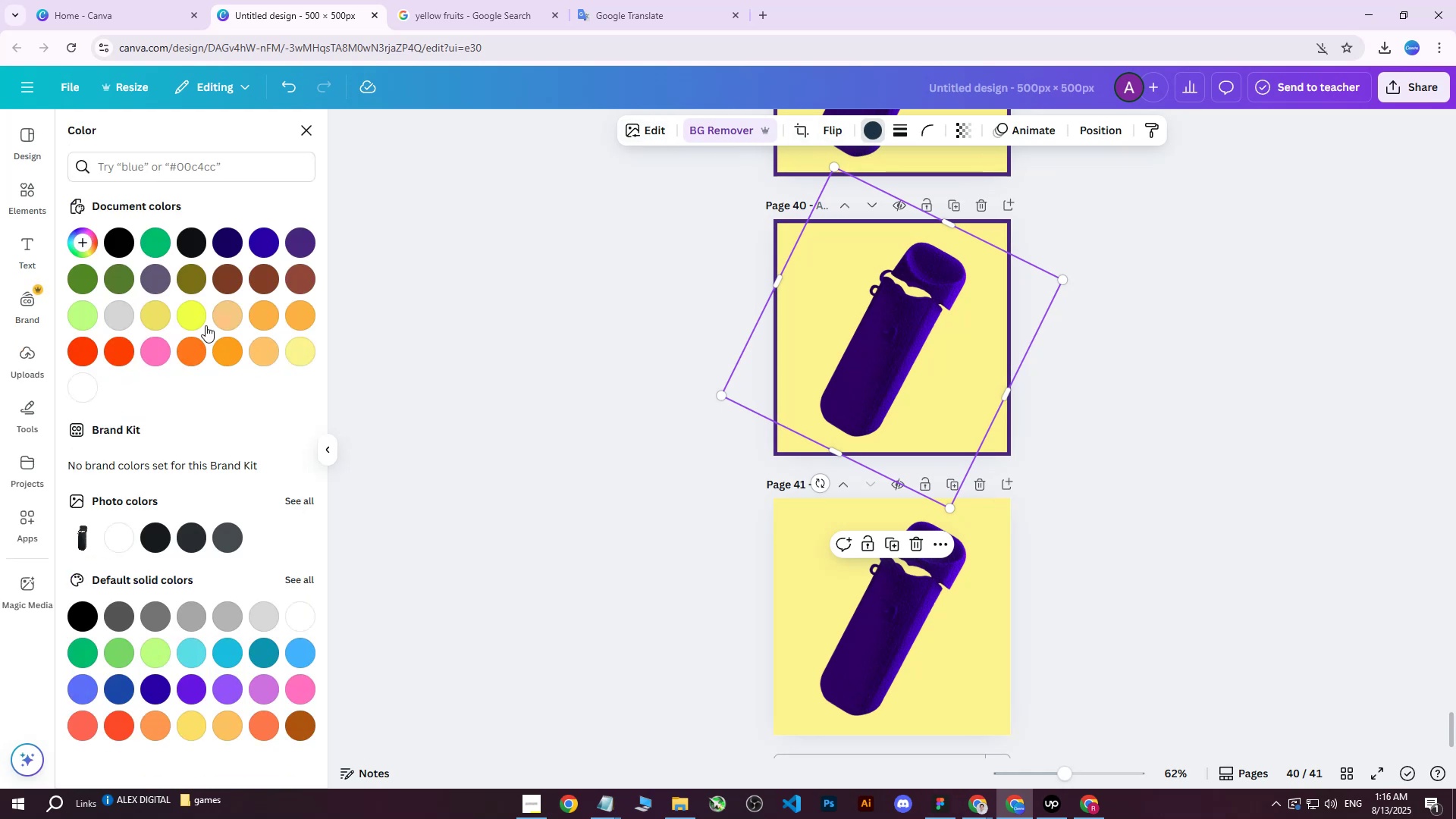 
left_click([190, 319])
 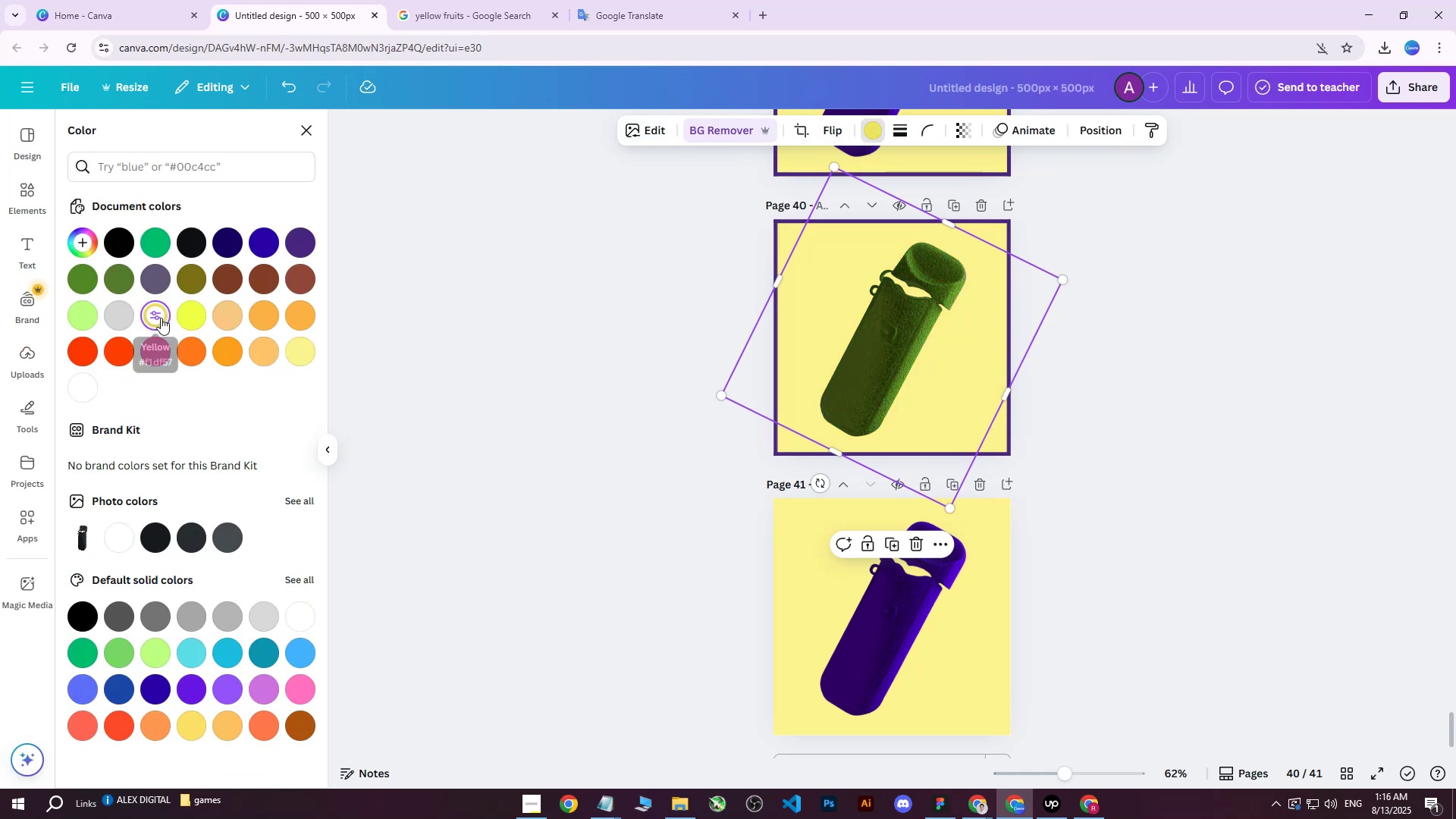 
double_click([203, 315])
 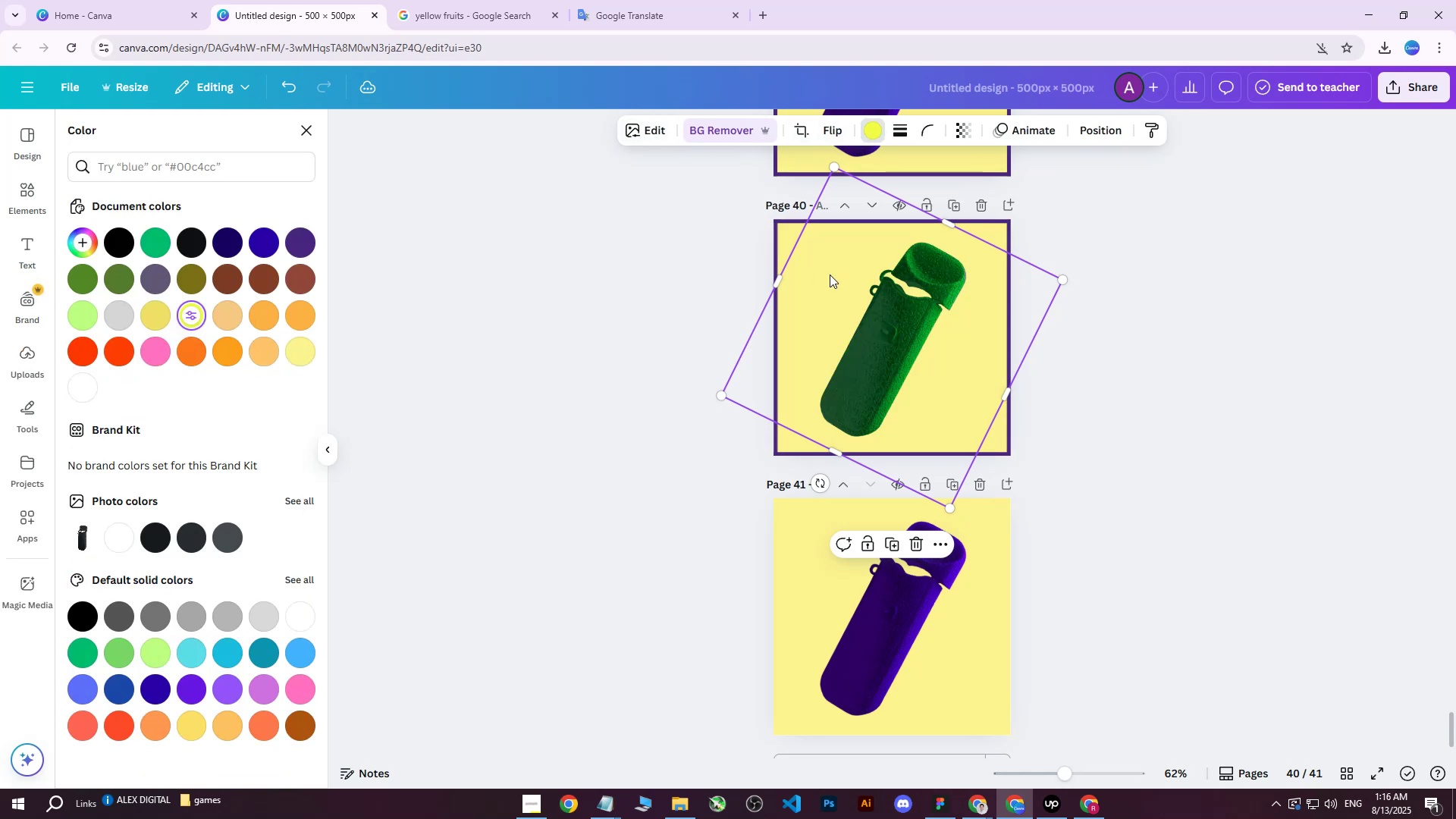 
left_click([1116, 232])
 